 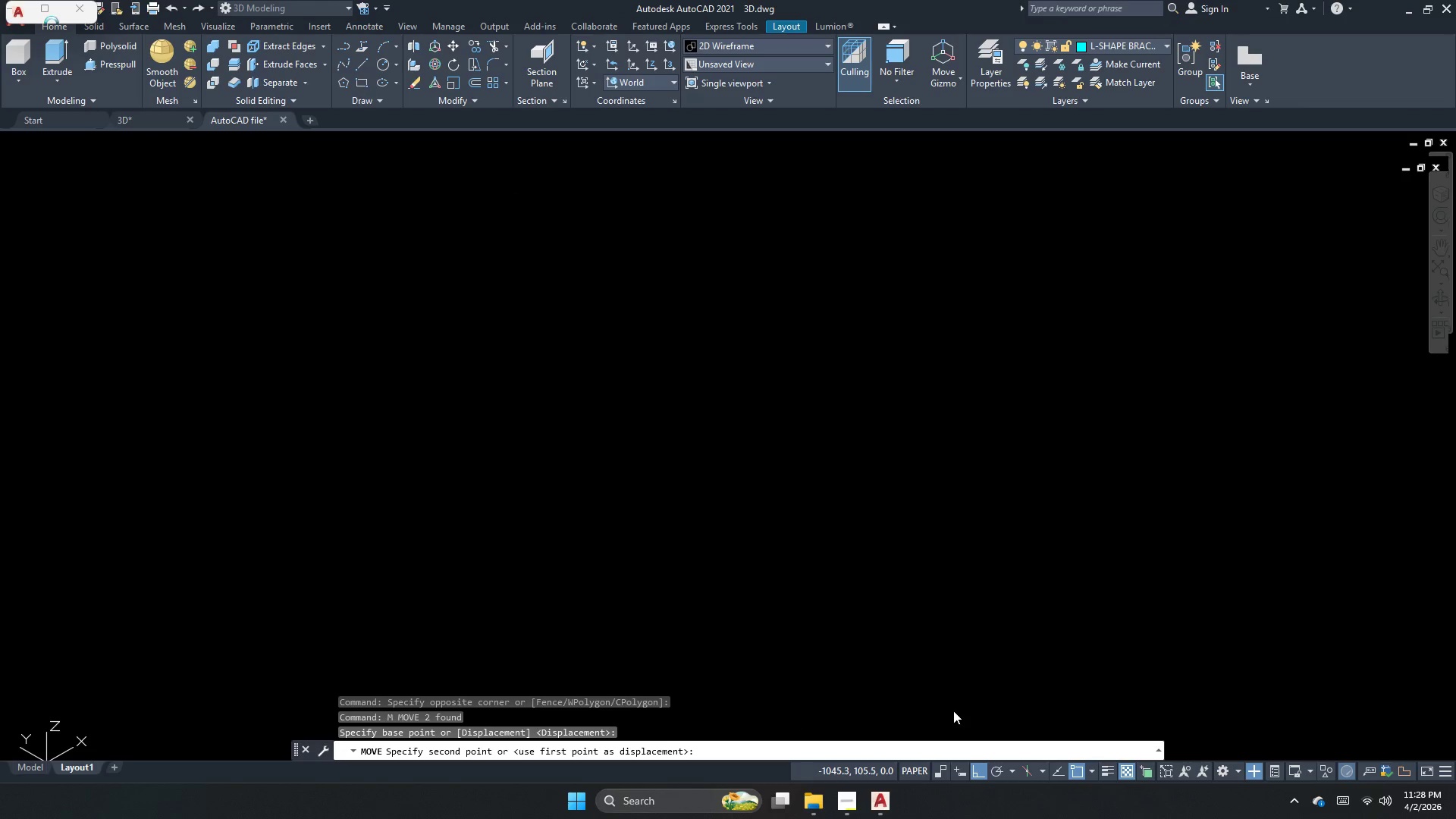 
left_click([959, 814])
 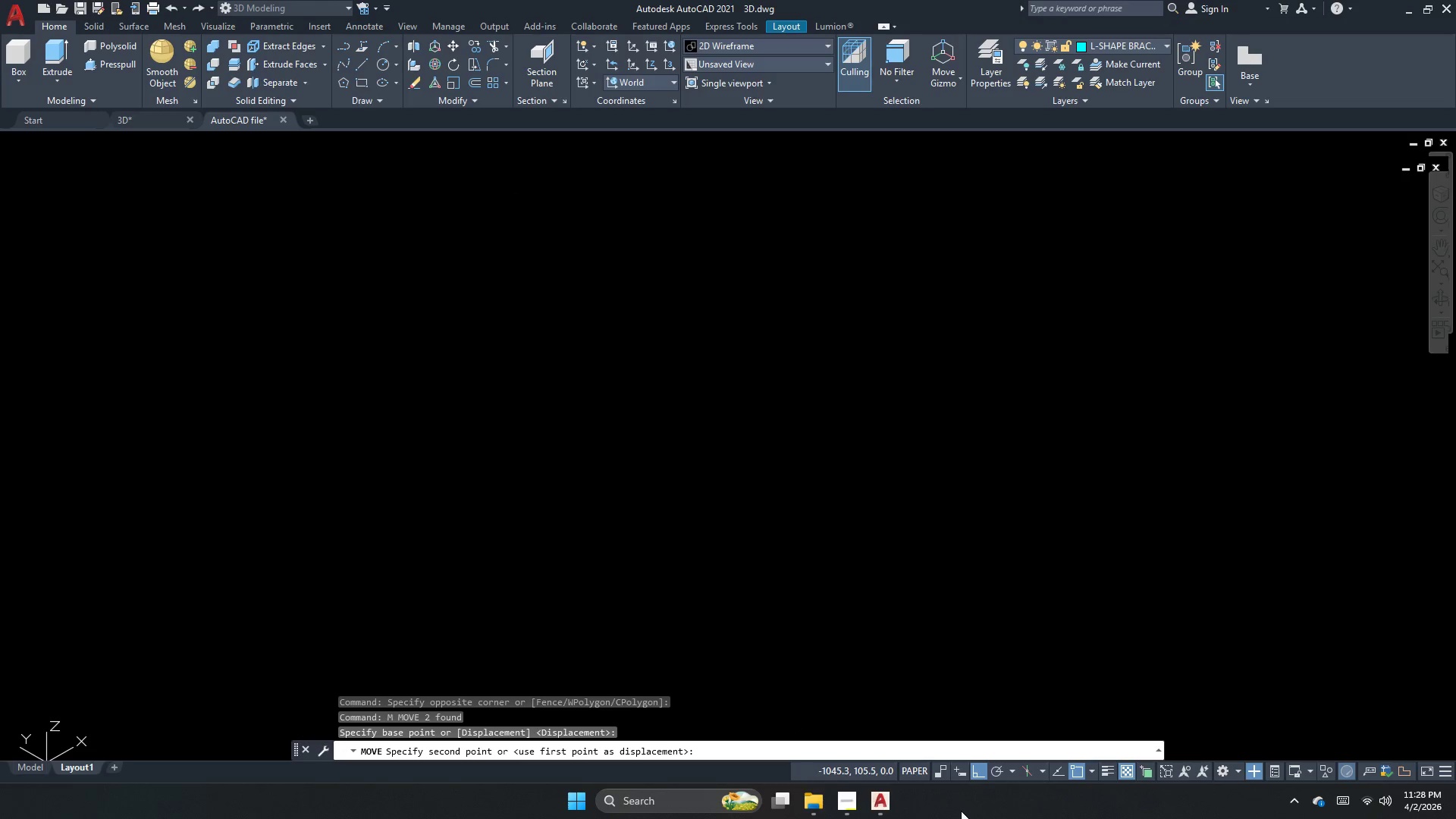 
right_click([961, 811])
 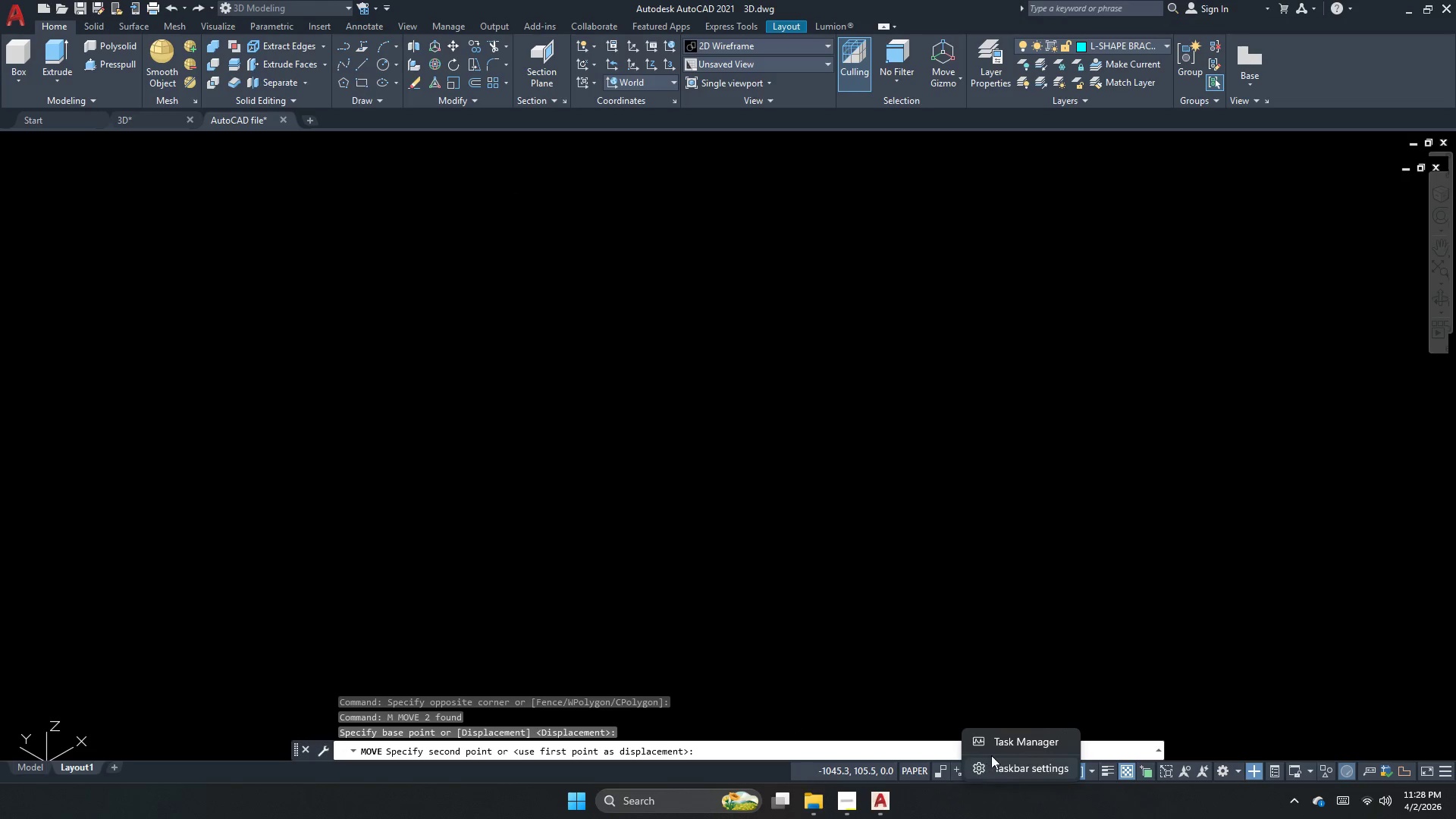 
left_click([995, 748])
 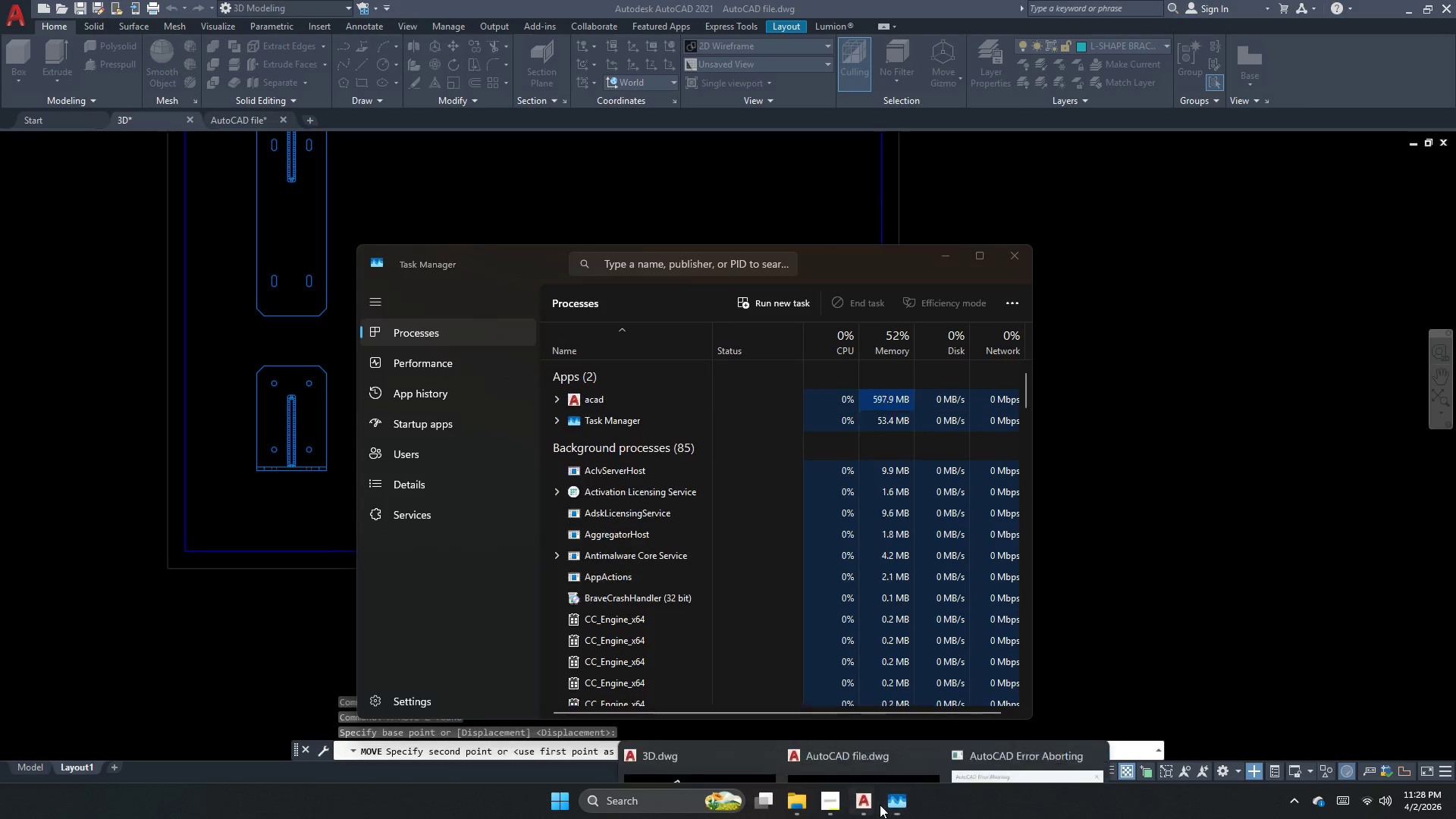 
left_click([984, 743])
 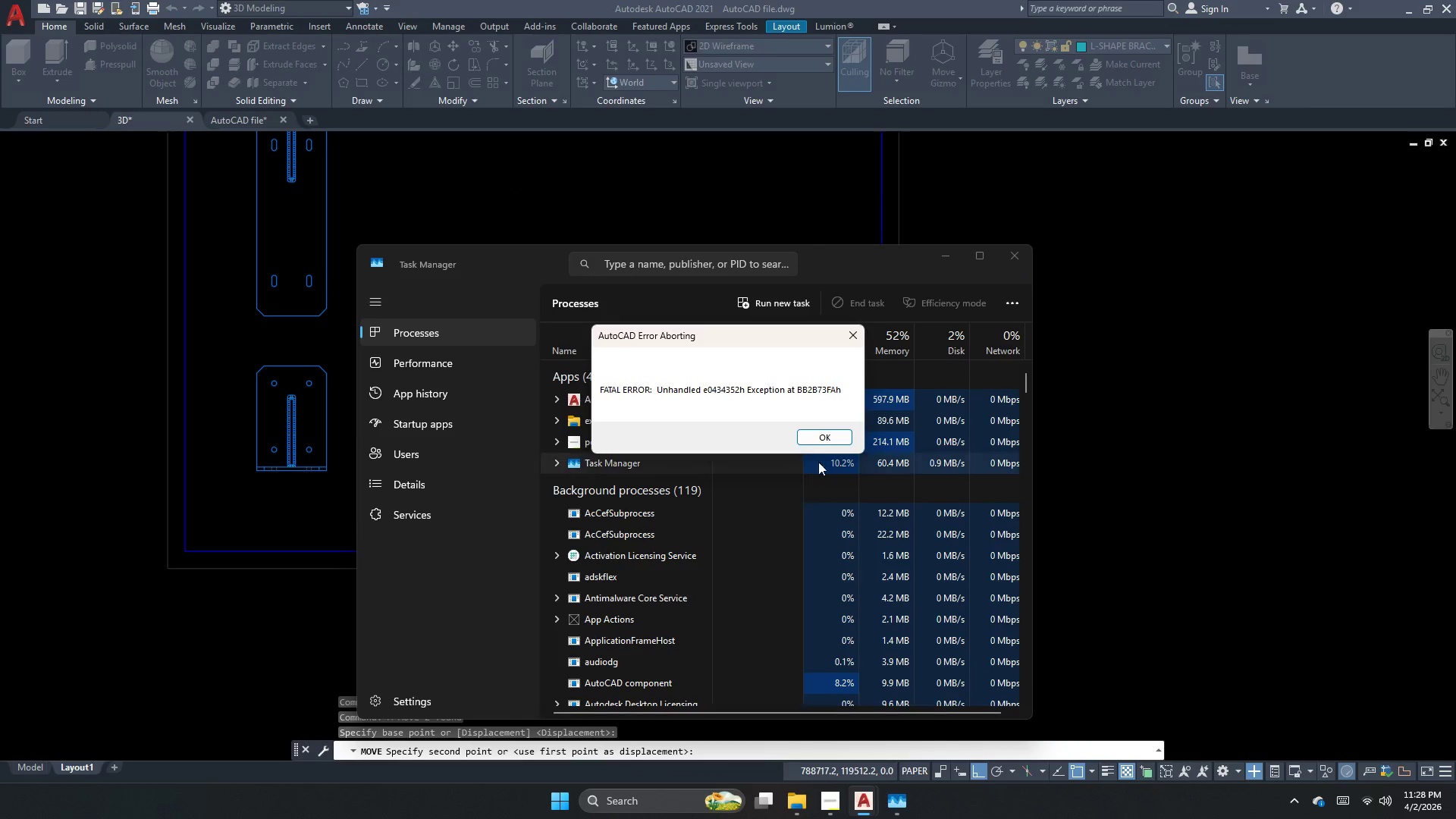 
left_click([830, 441])
 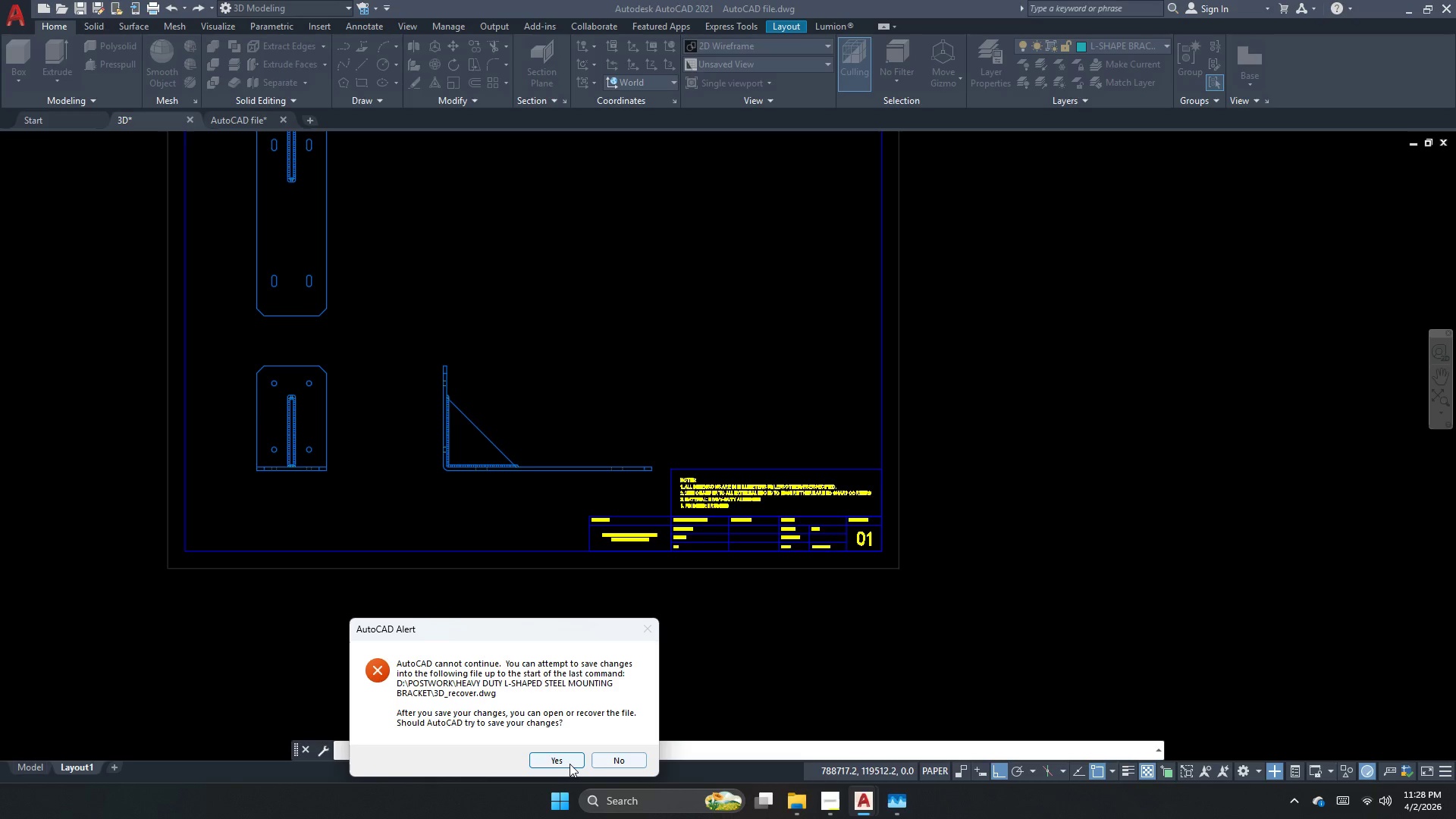 
left_click([570, 764])
 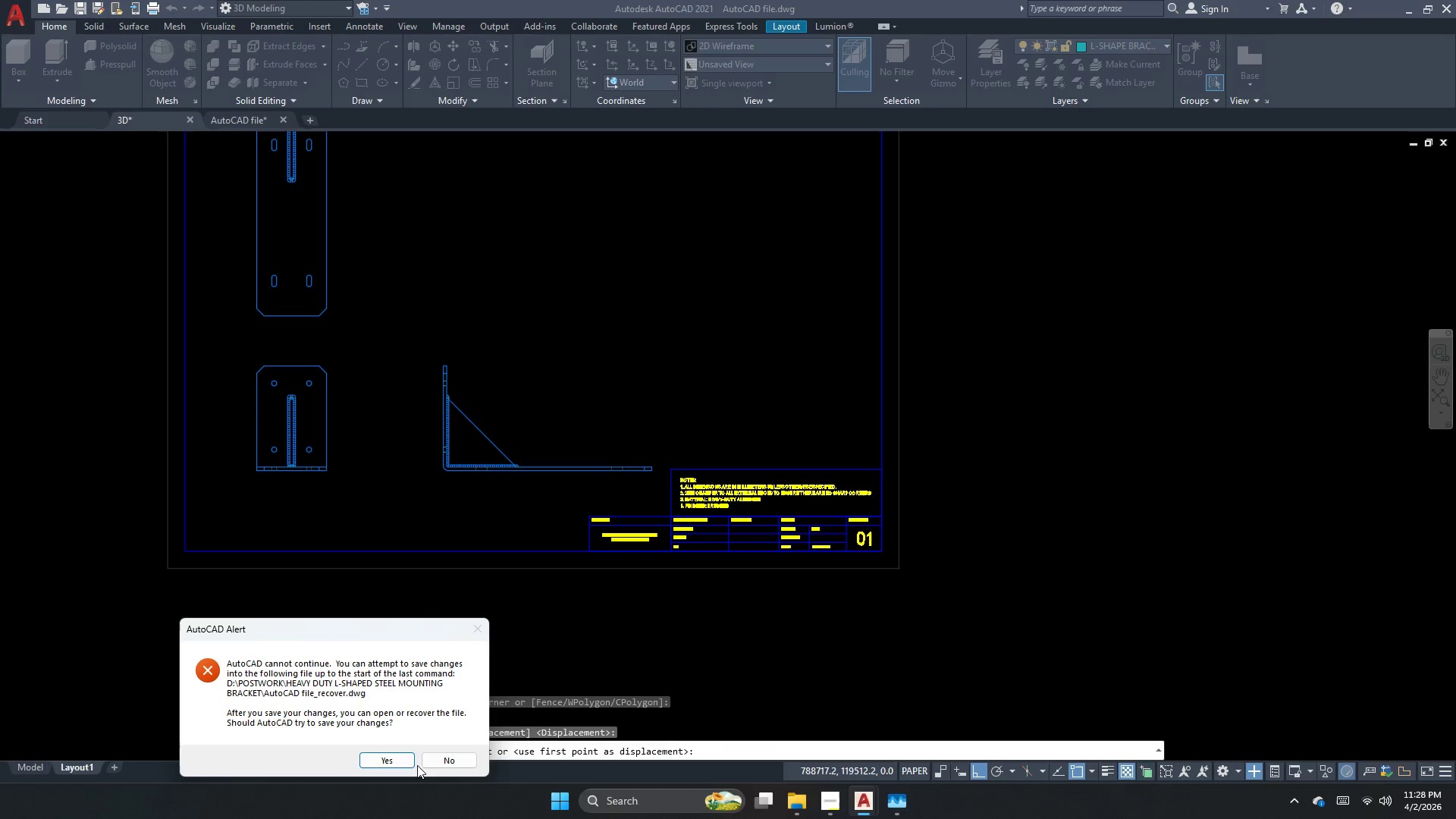 
left_click([395, 766])
 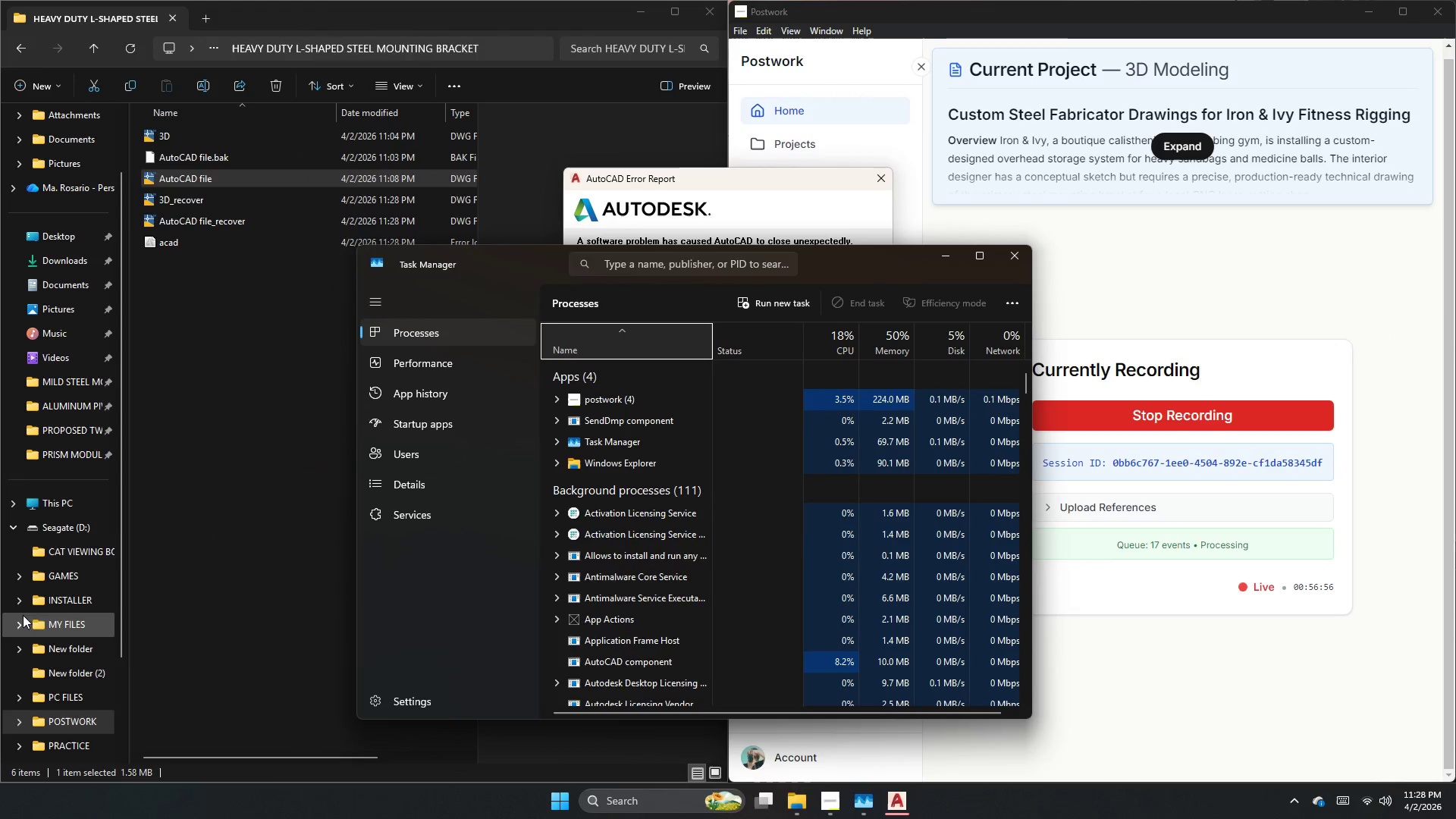 
left_click([209, 467])
 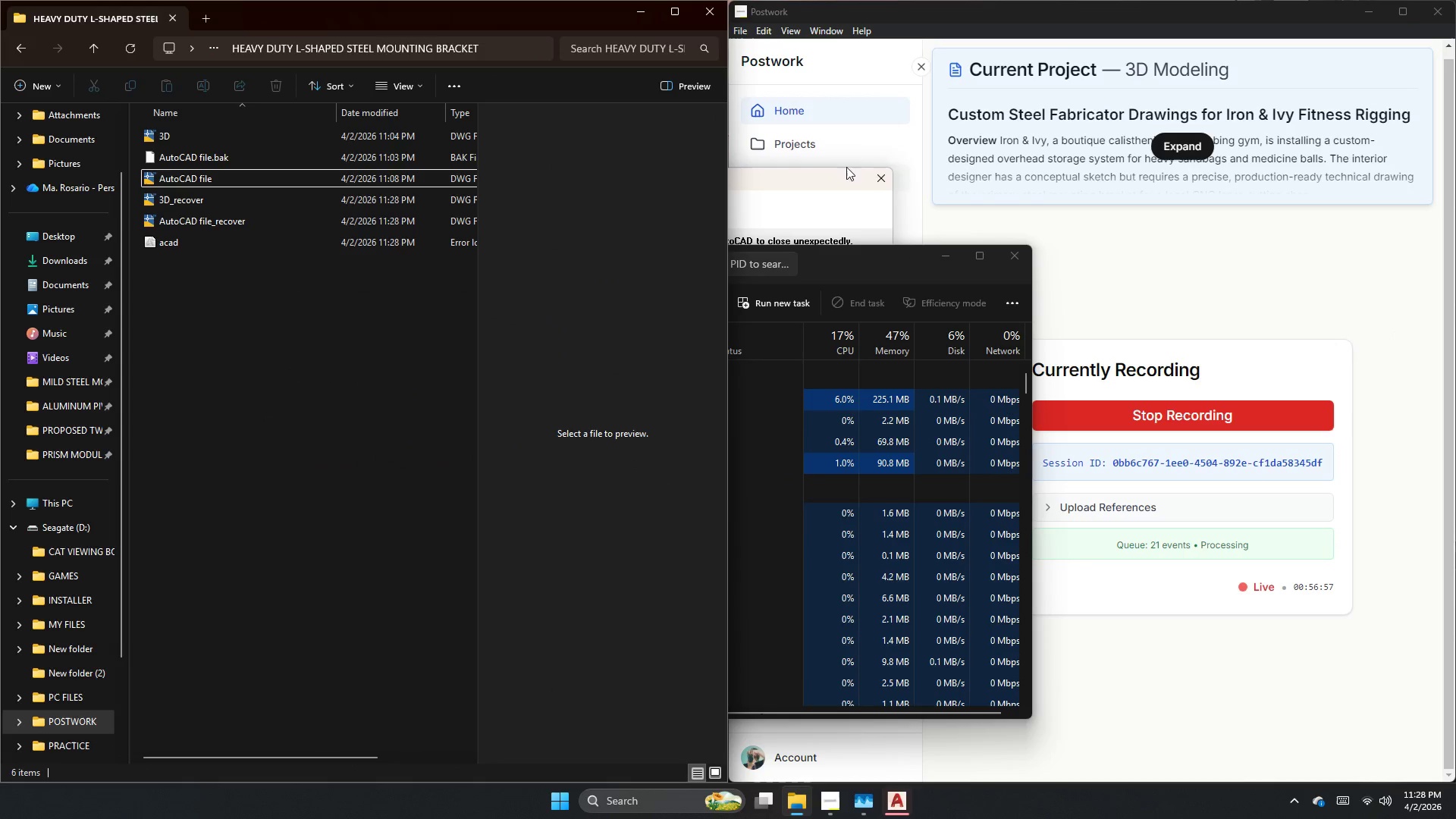 
left_click([874, 171])
 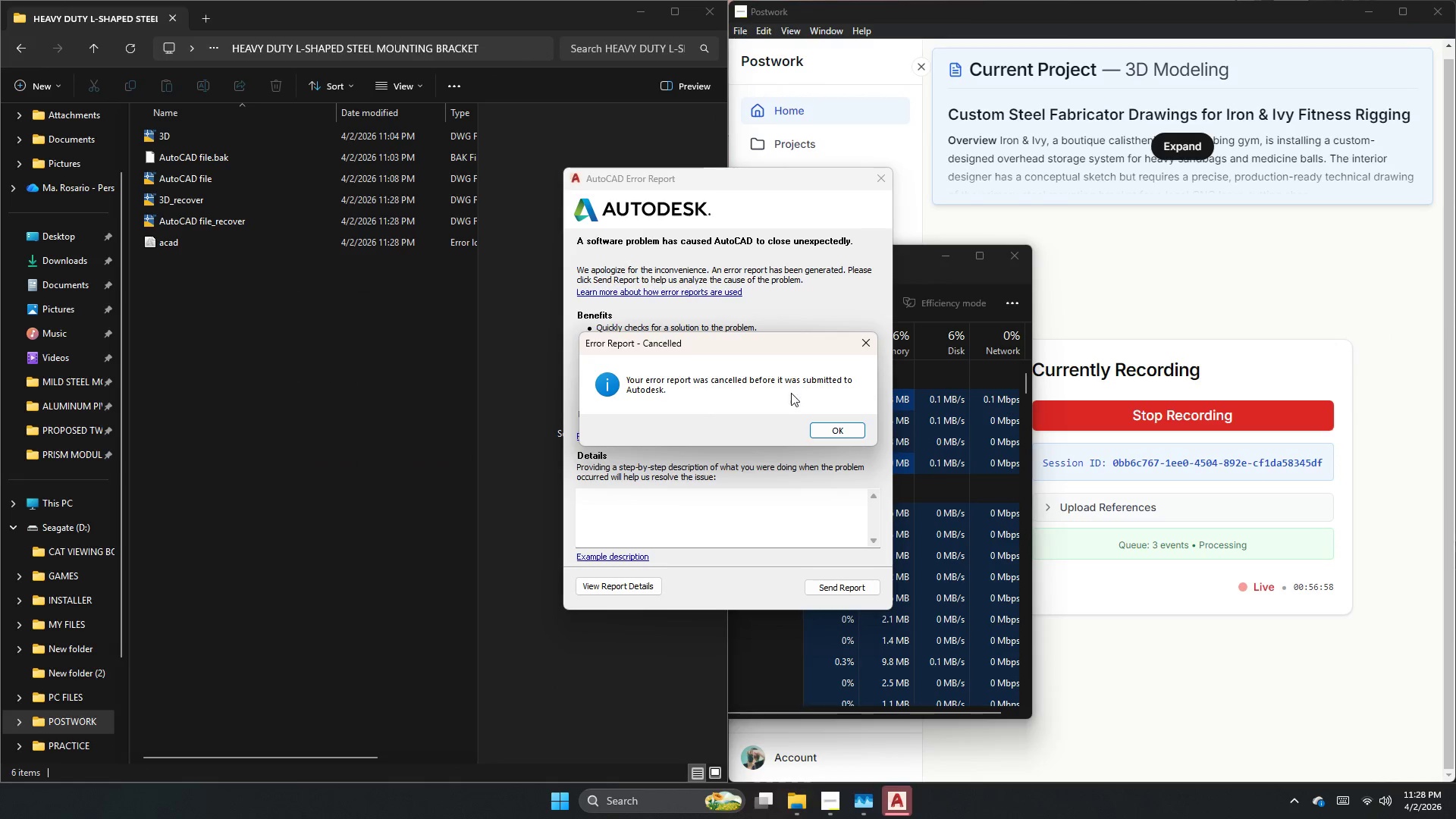 
left_click([816, 426])
 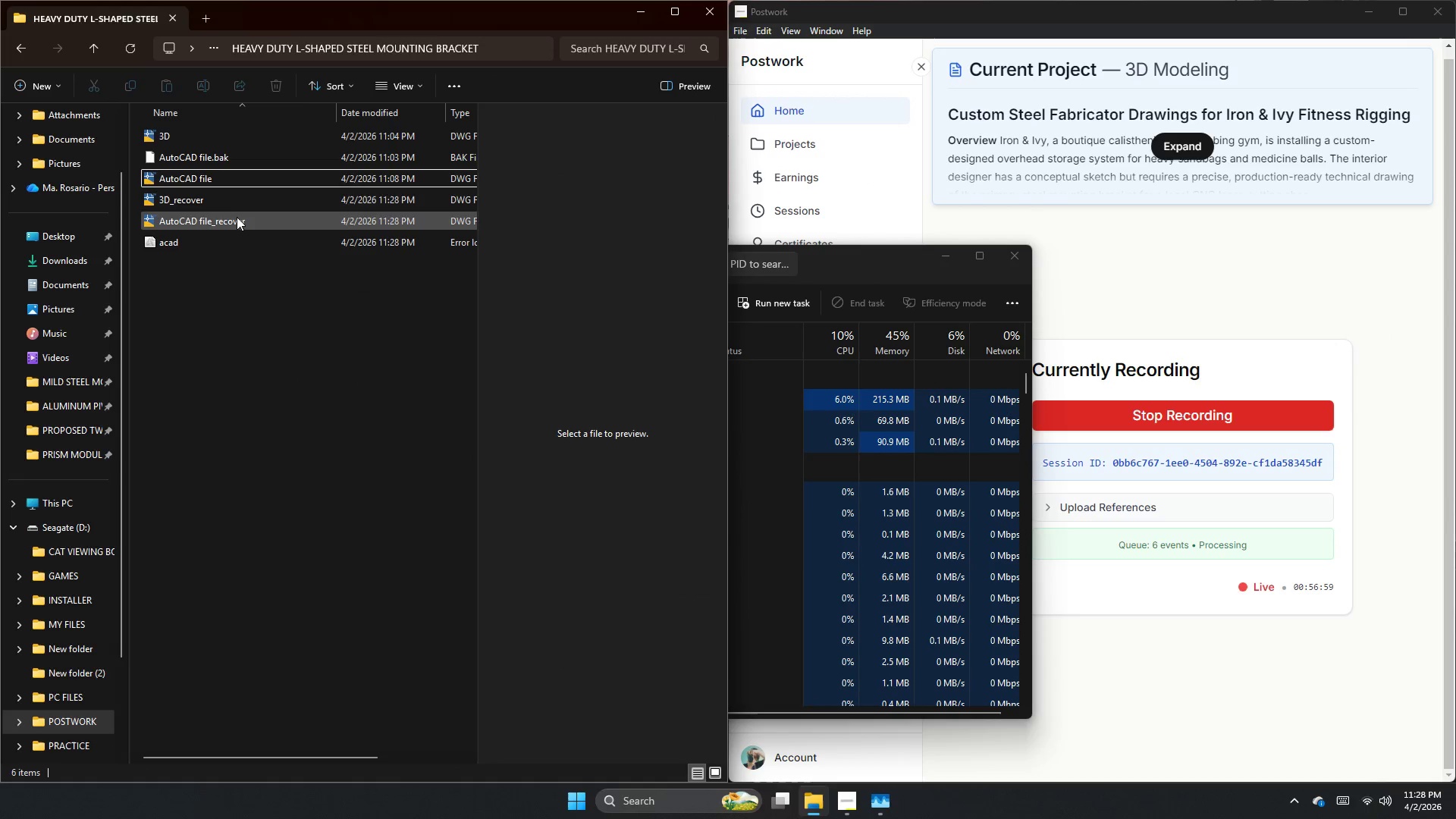 
left_click([218, 203])
 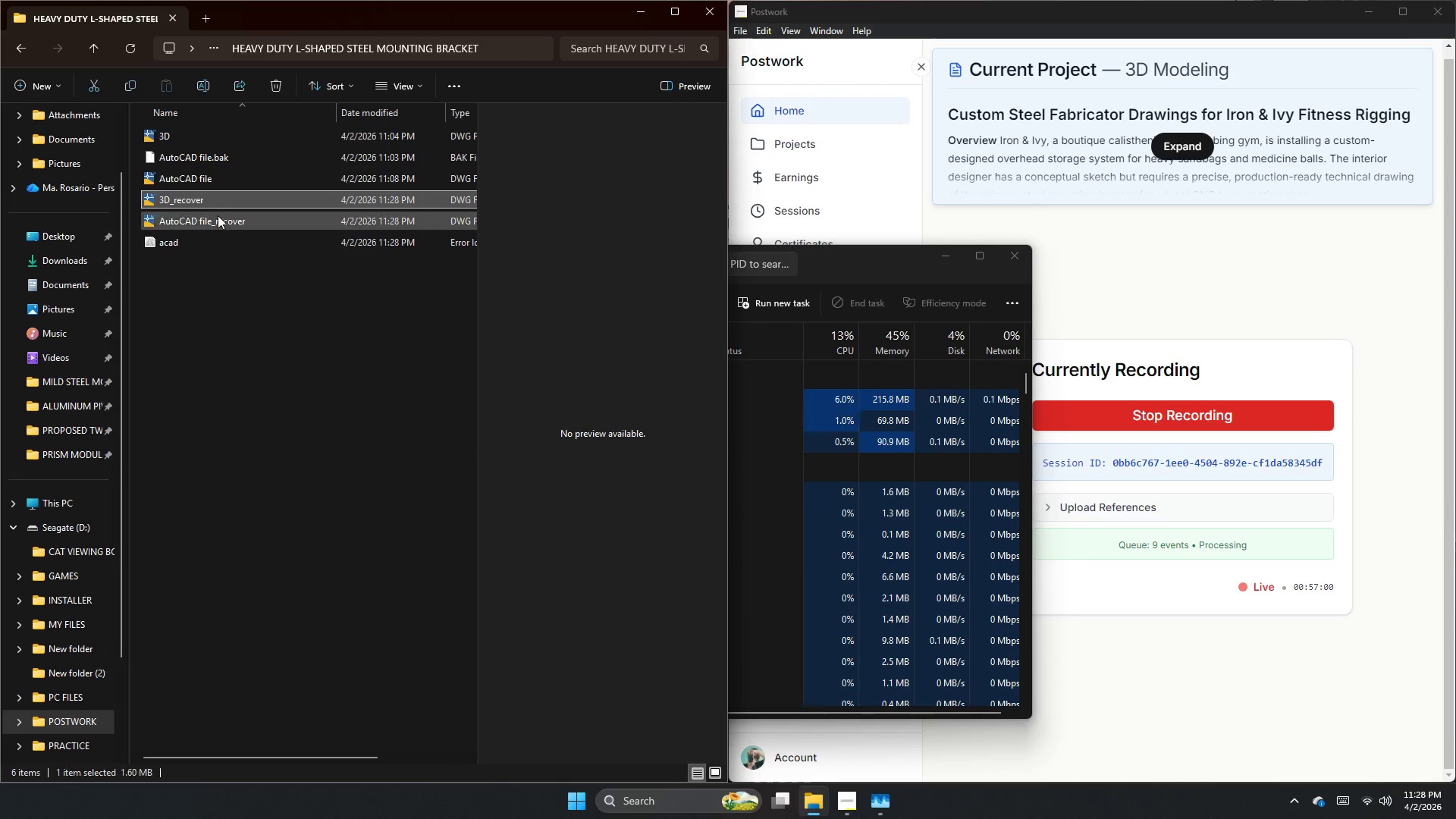 
left_click([218, 220])
 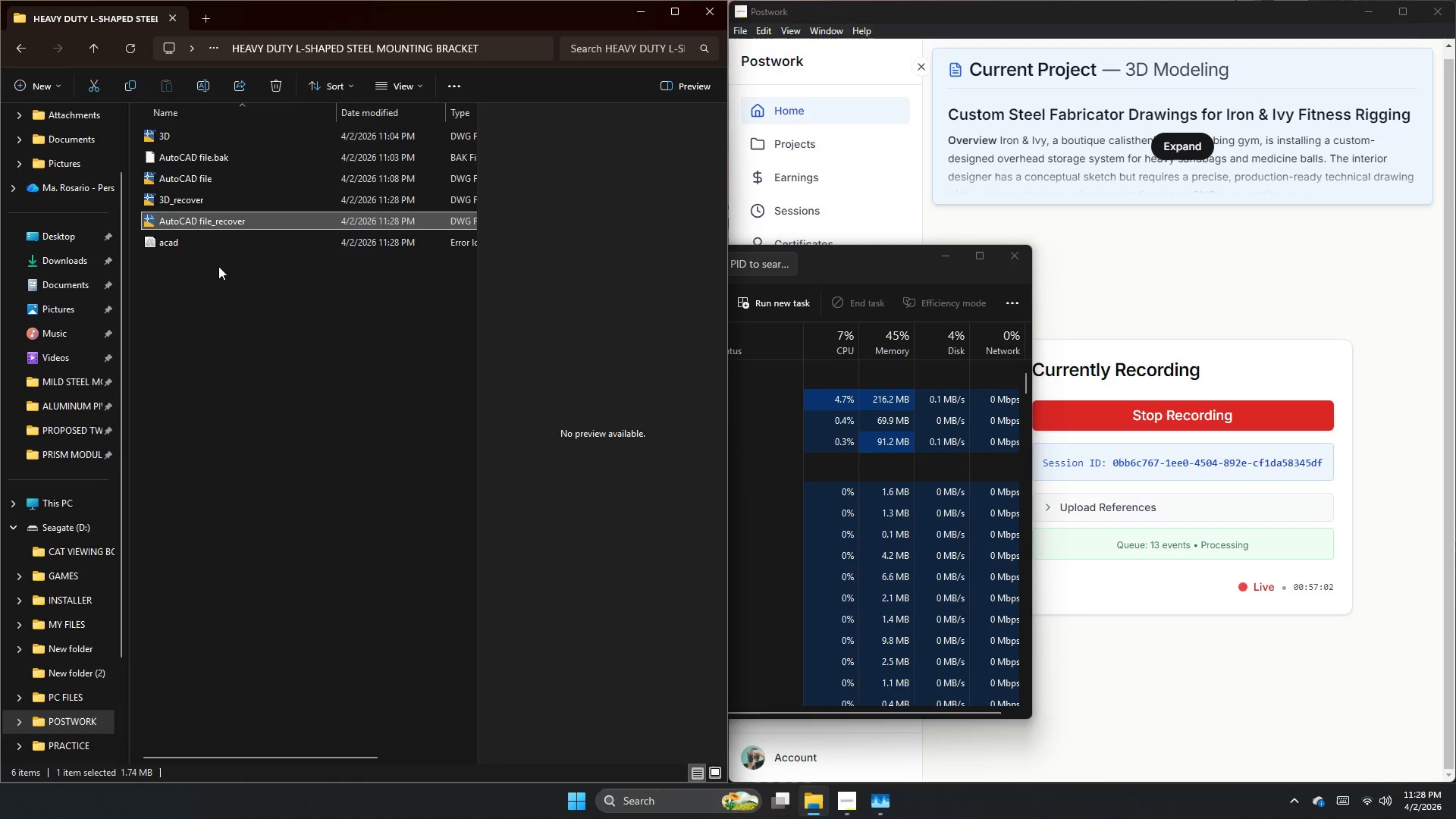 
double_click([216, 207])
 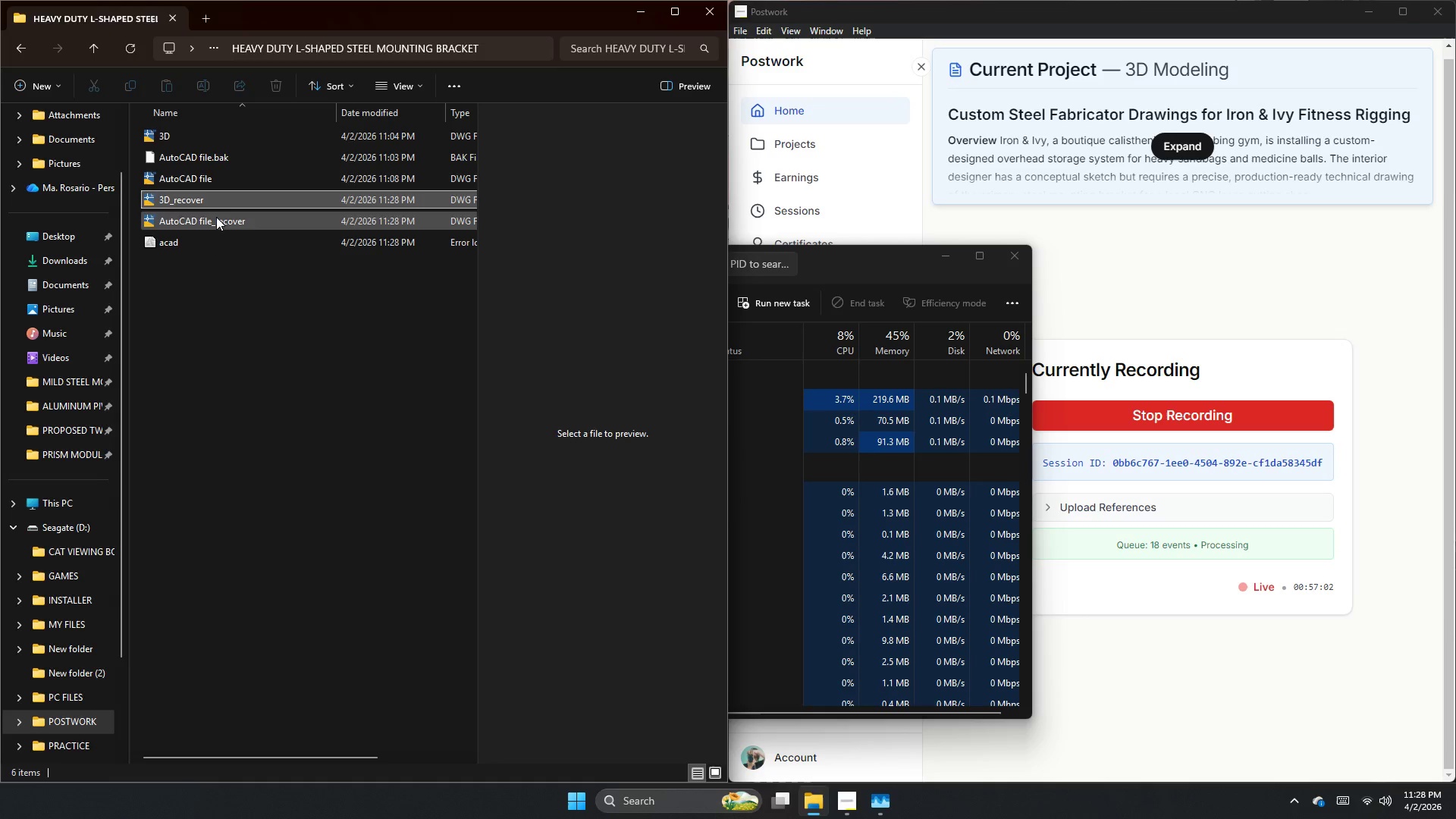 
triple_click([216, 217])
 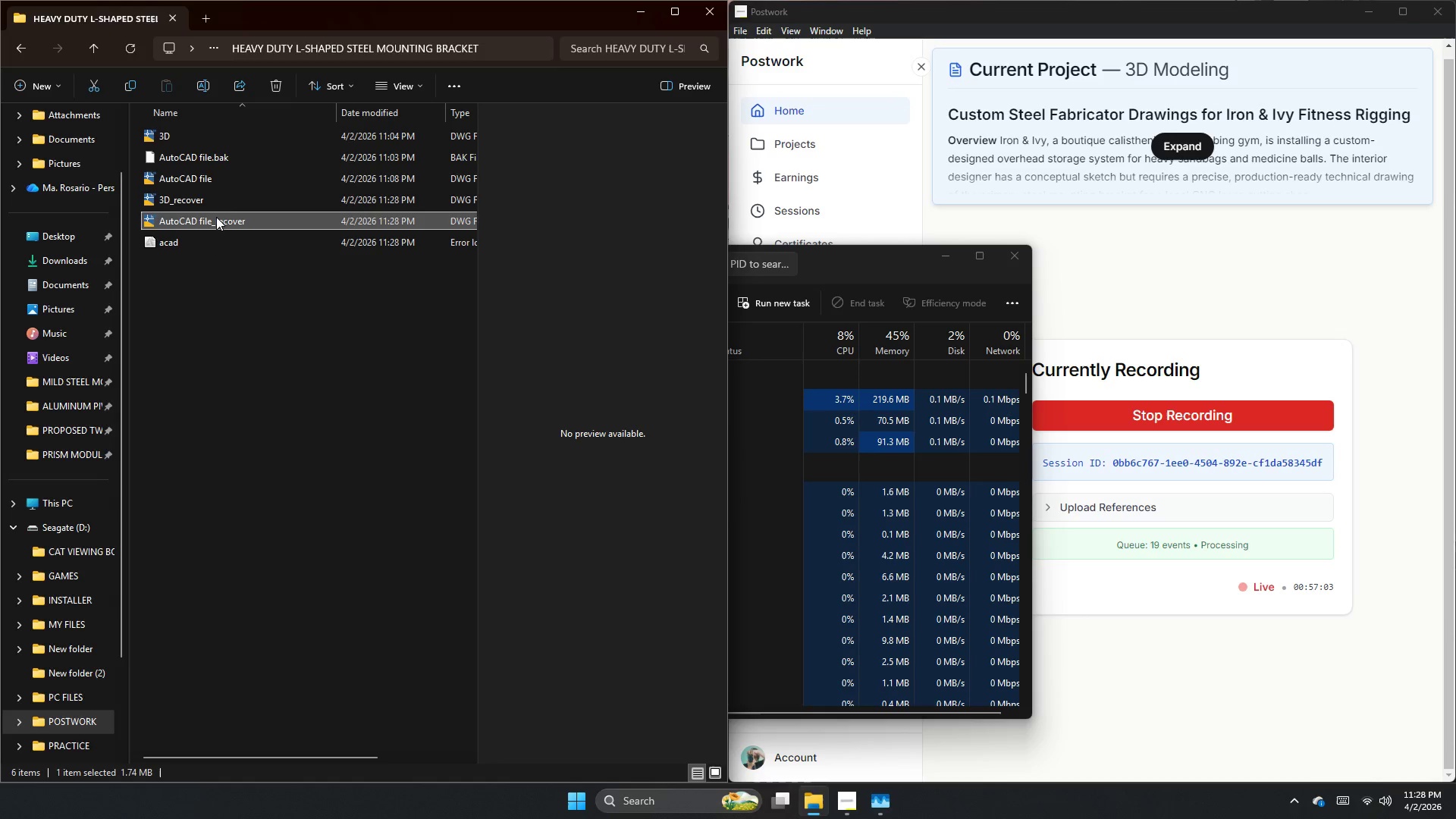 
triple_click([216, 217])
 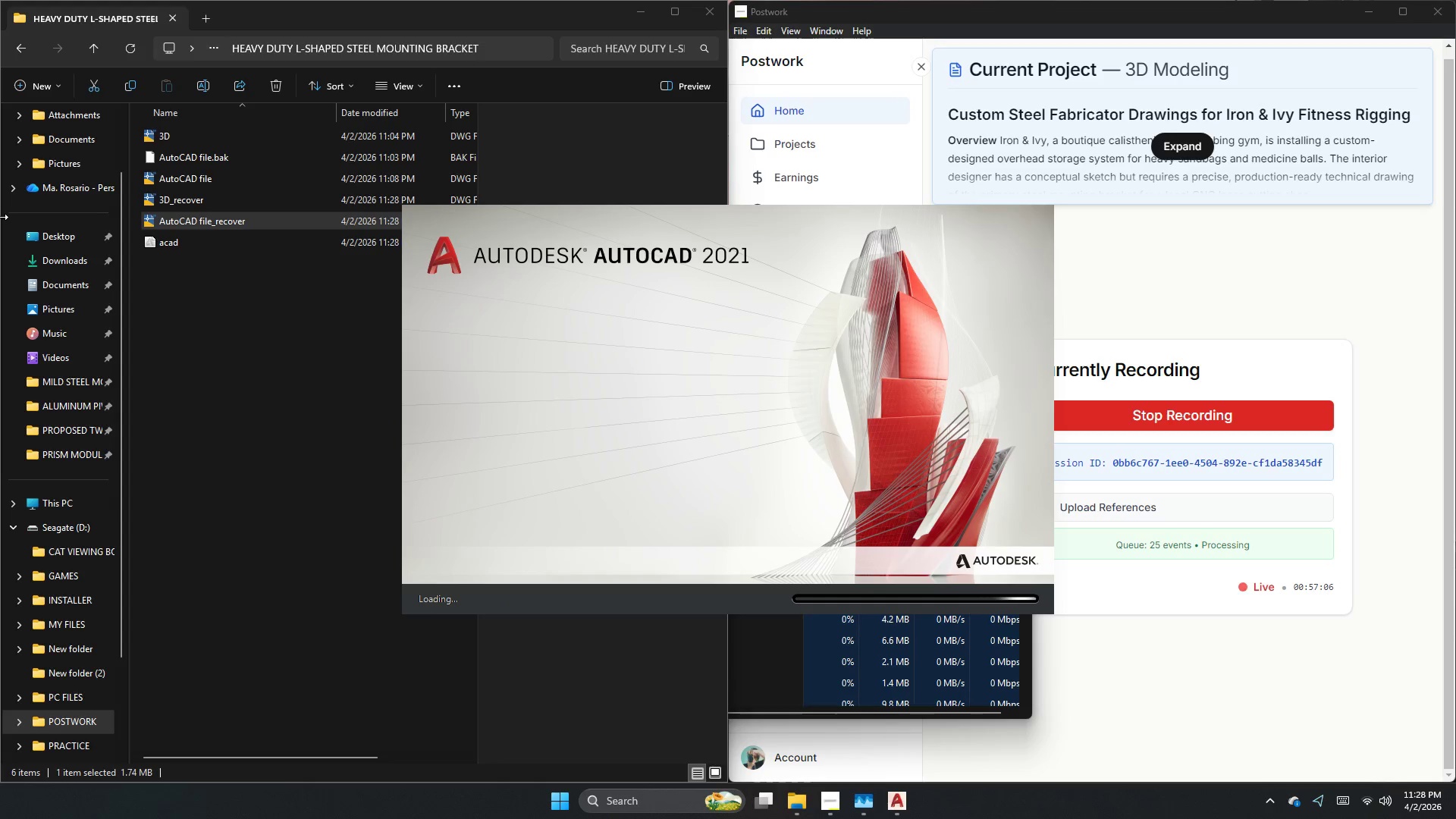 
wait(8.25)
 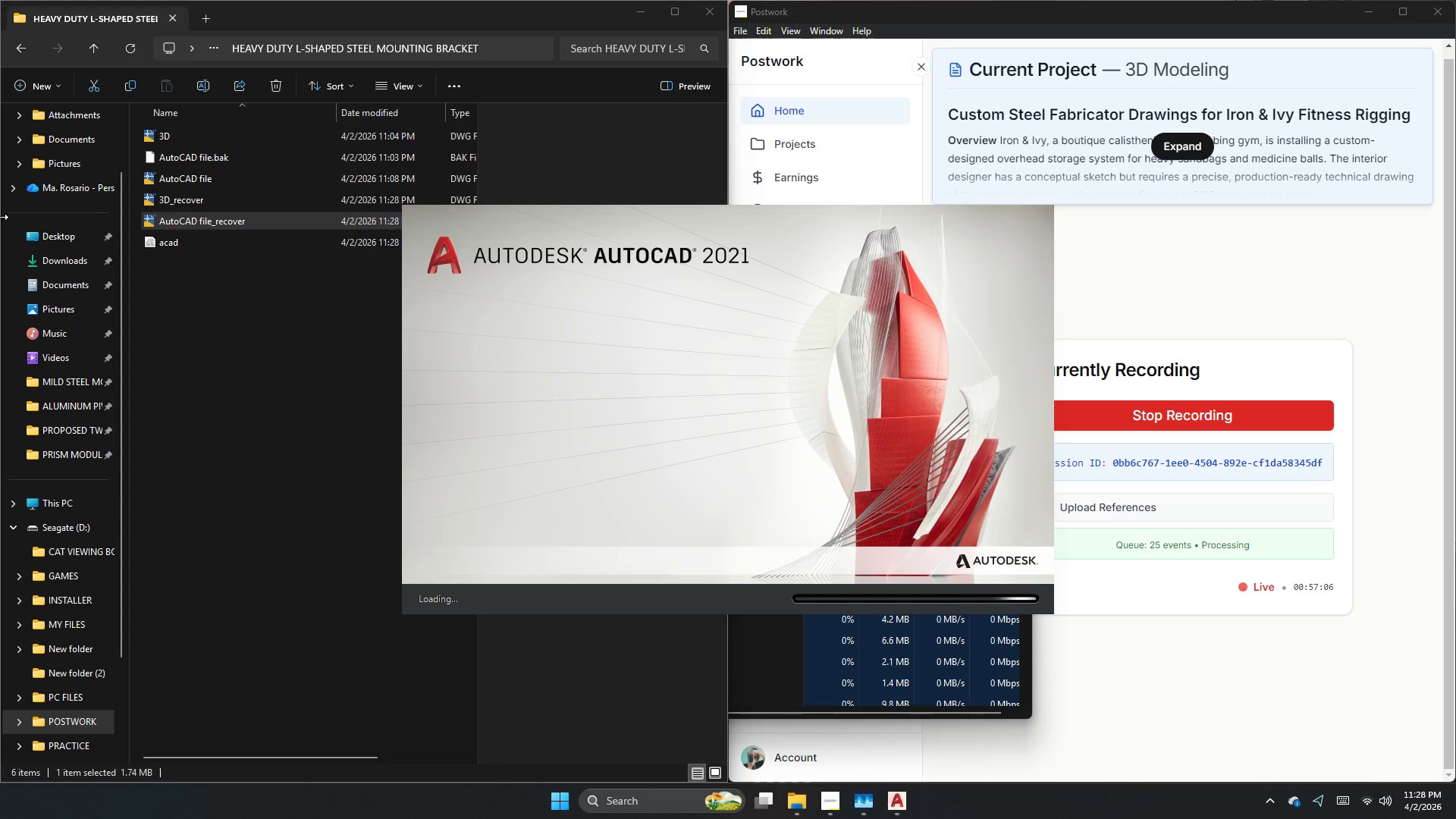 
left_click([822, 419])
 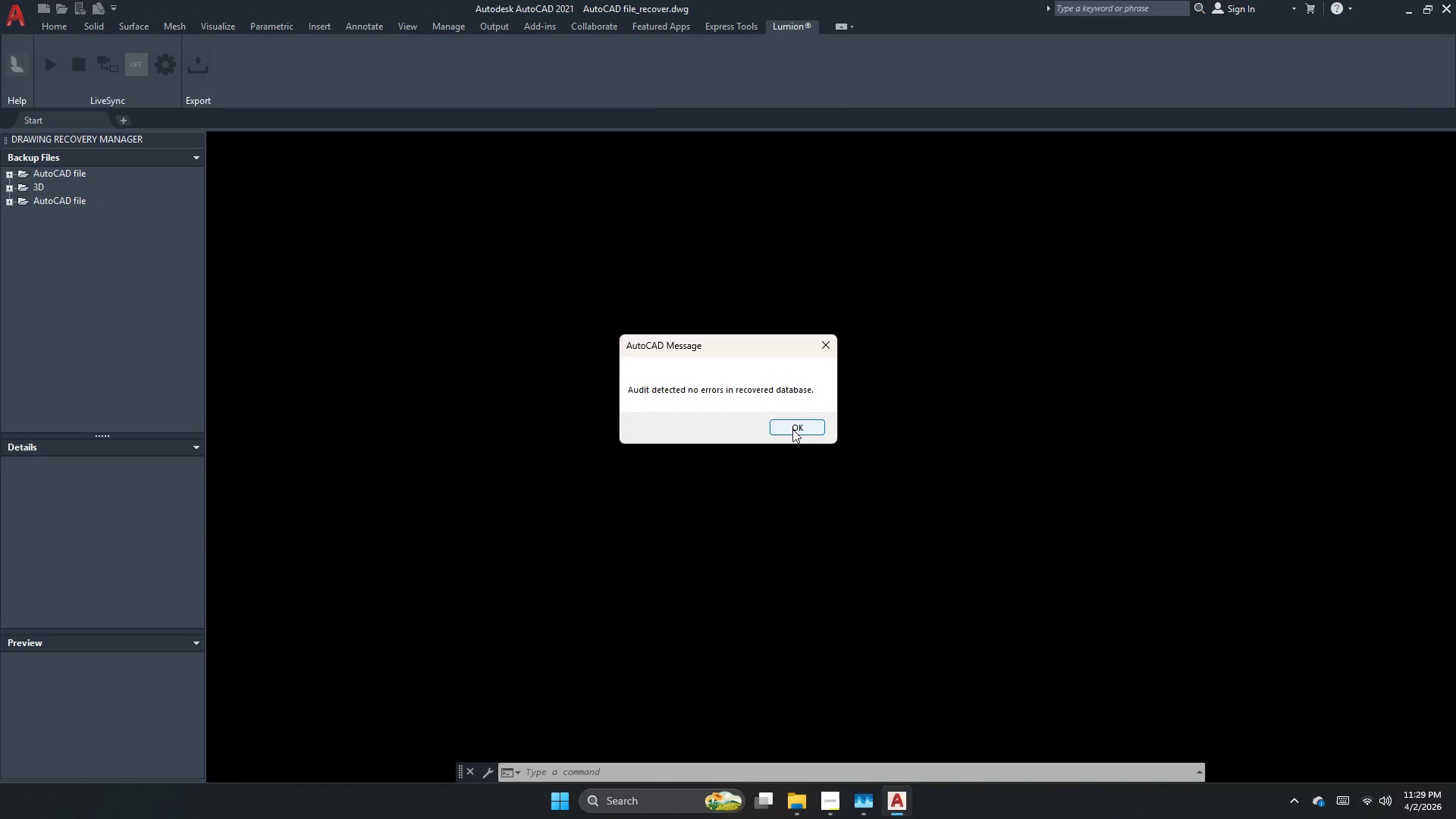 
mouse_move([696, 412])
 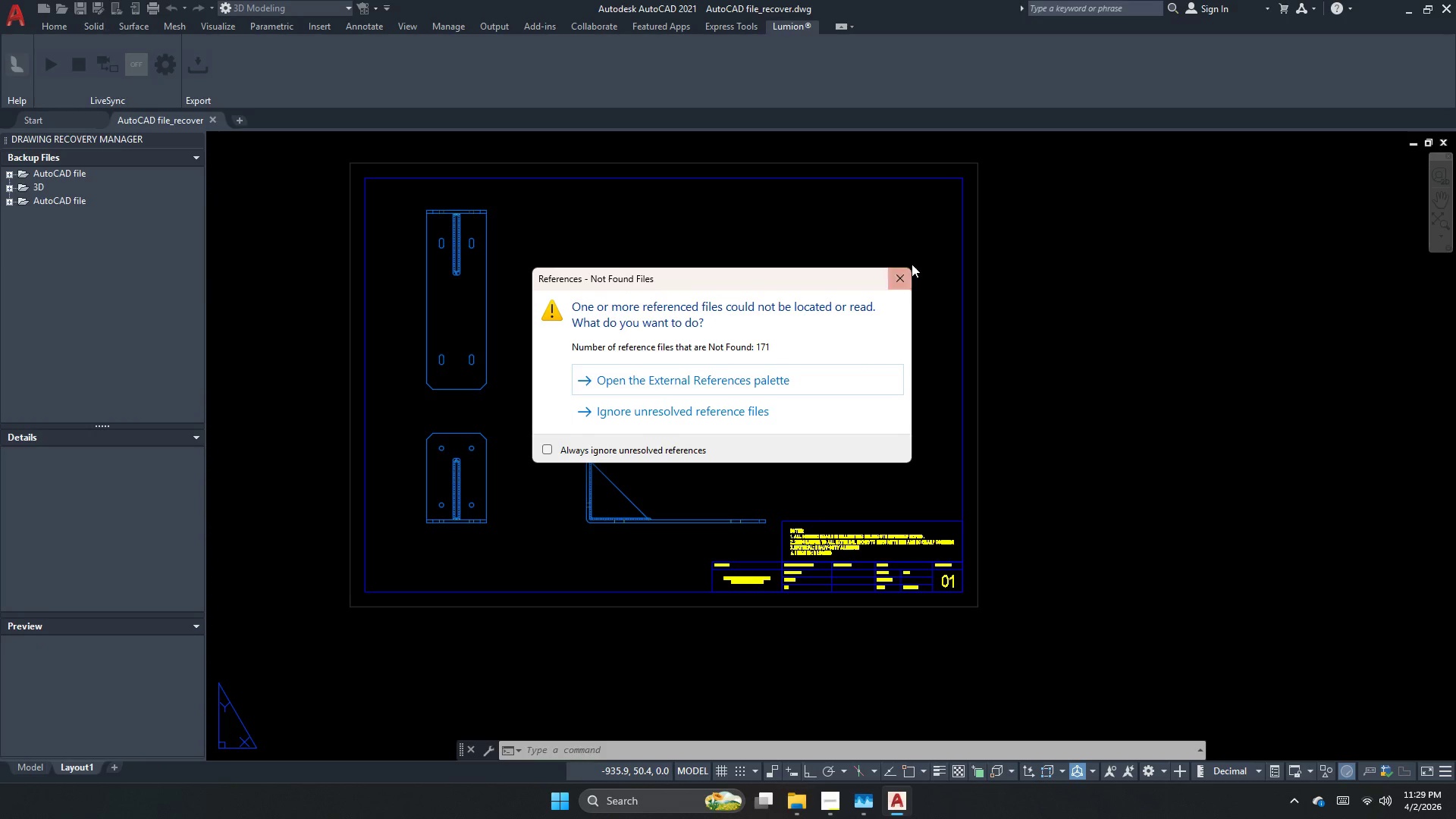 
left_click([901, 276])
 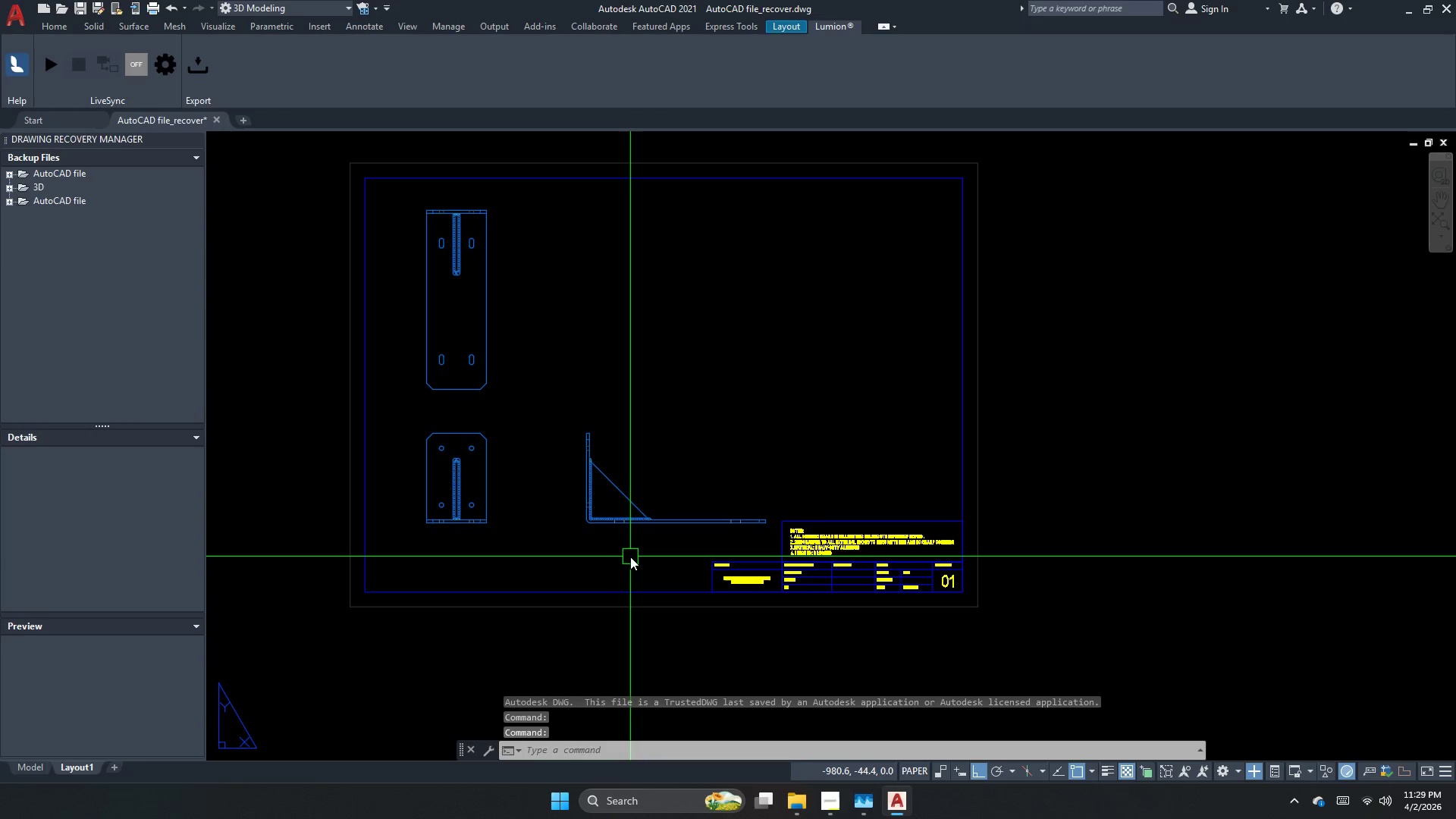 
left_click_drag(start_coordinate=[655, 548], to_coordinate=[640, 522])
 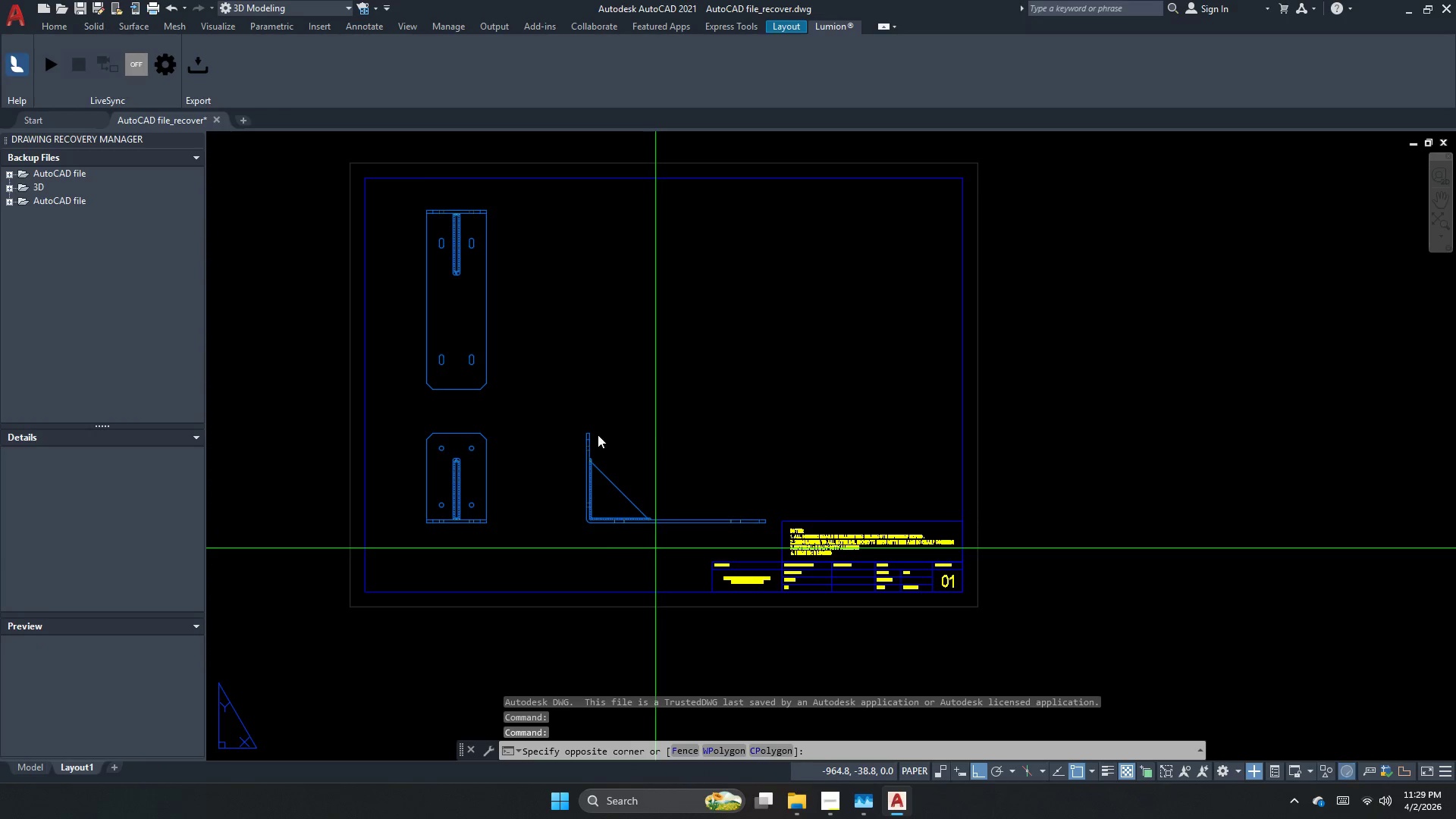 
double_click([598, 431])
 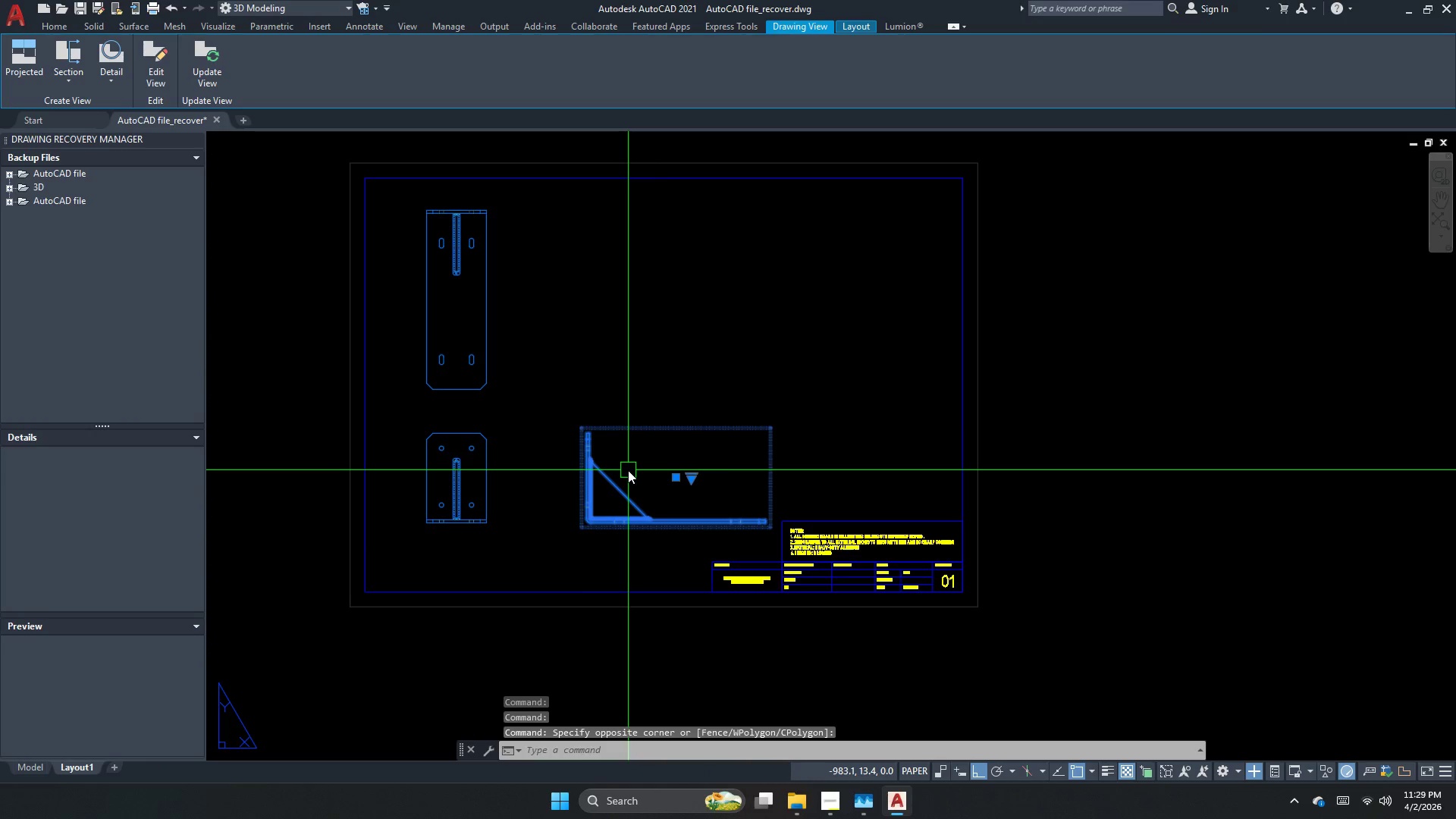 
key(Escape)
 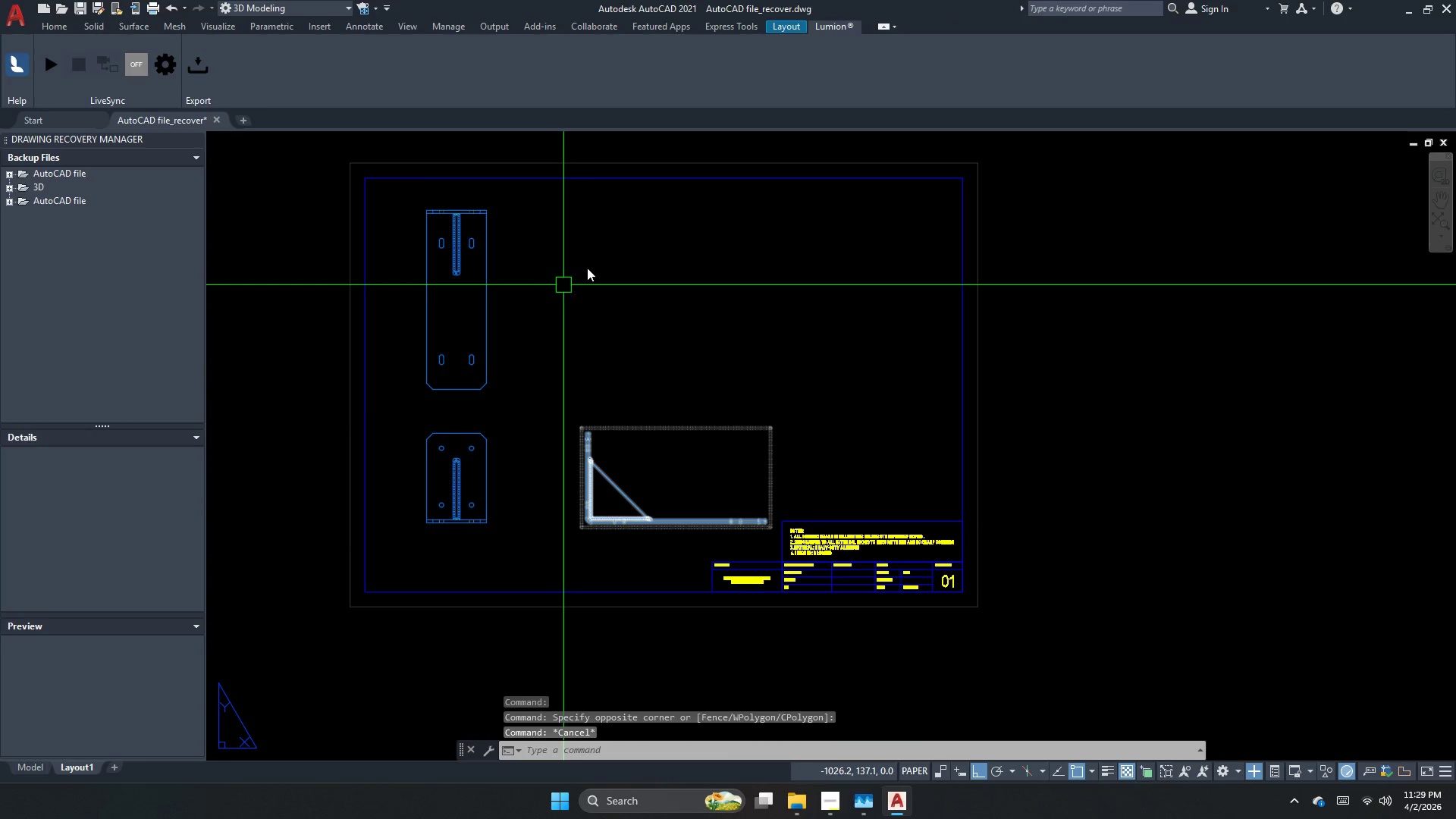 
left_click_drag(start_coordinate=[648, 318], to_coordinate=[560, 385])
 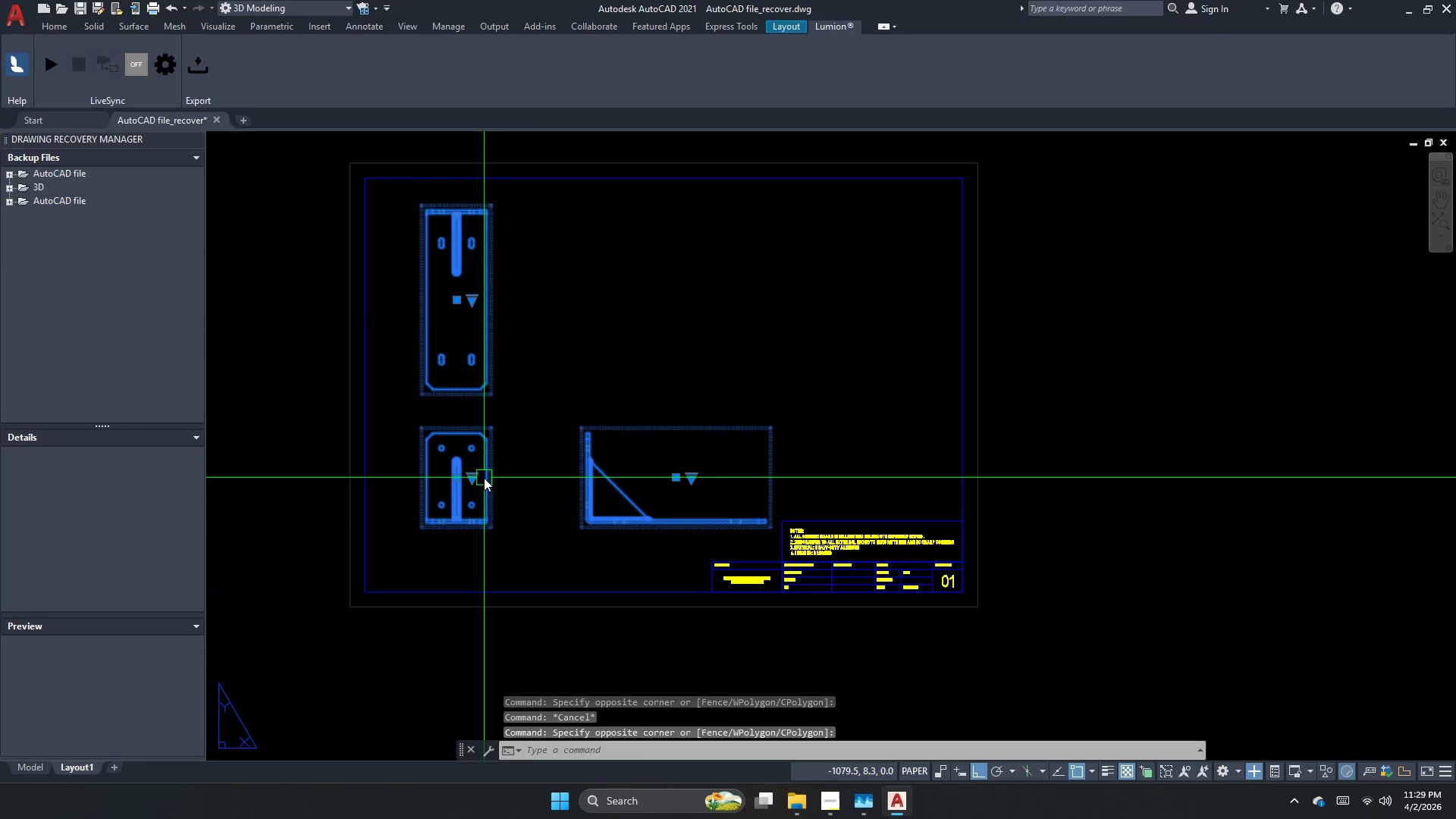 
left_click_drag(start_coordinate=[486, 472], to_coordinate=[484, 478])
 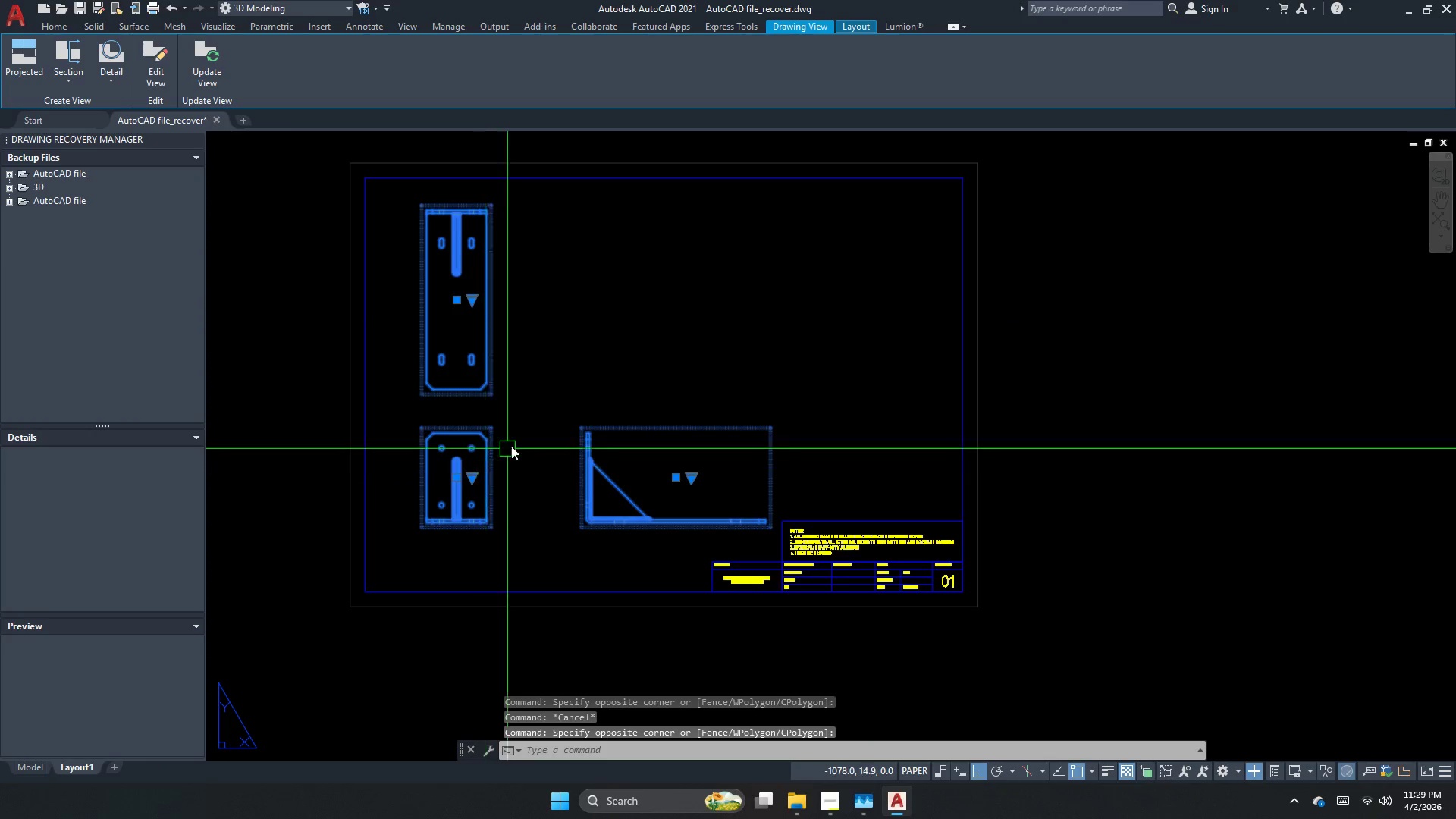 
key(Escape)
 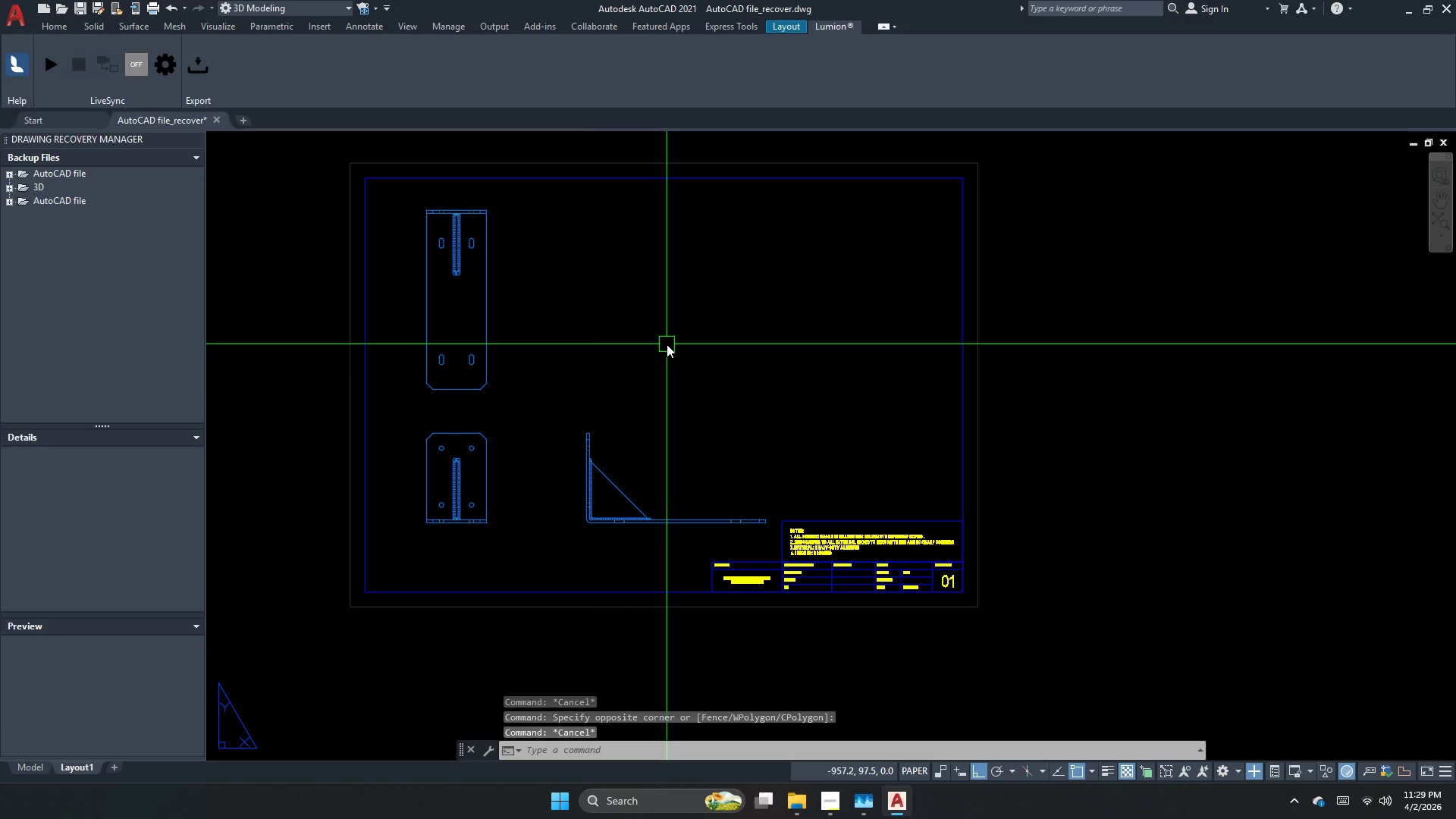 
key(Escape)
 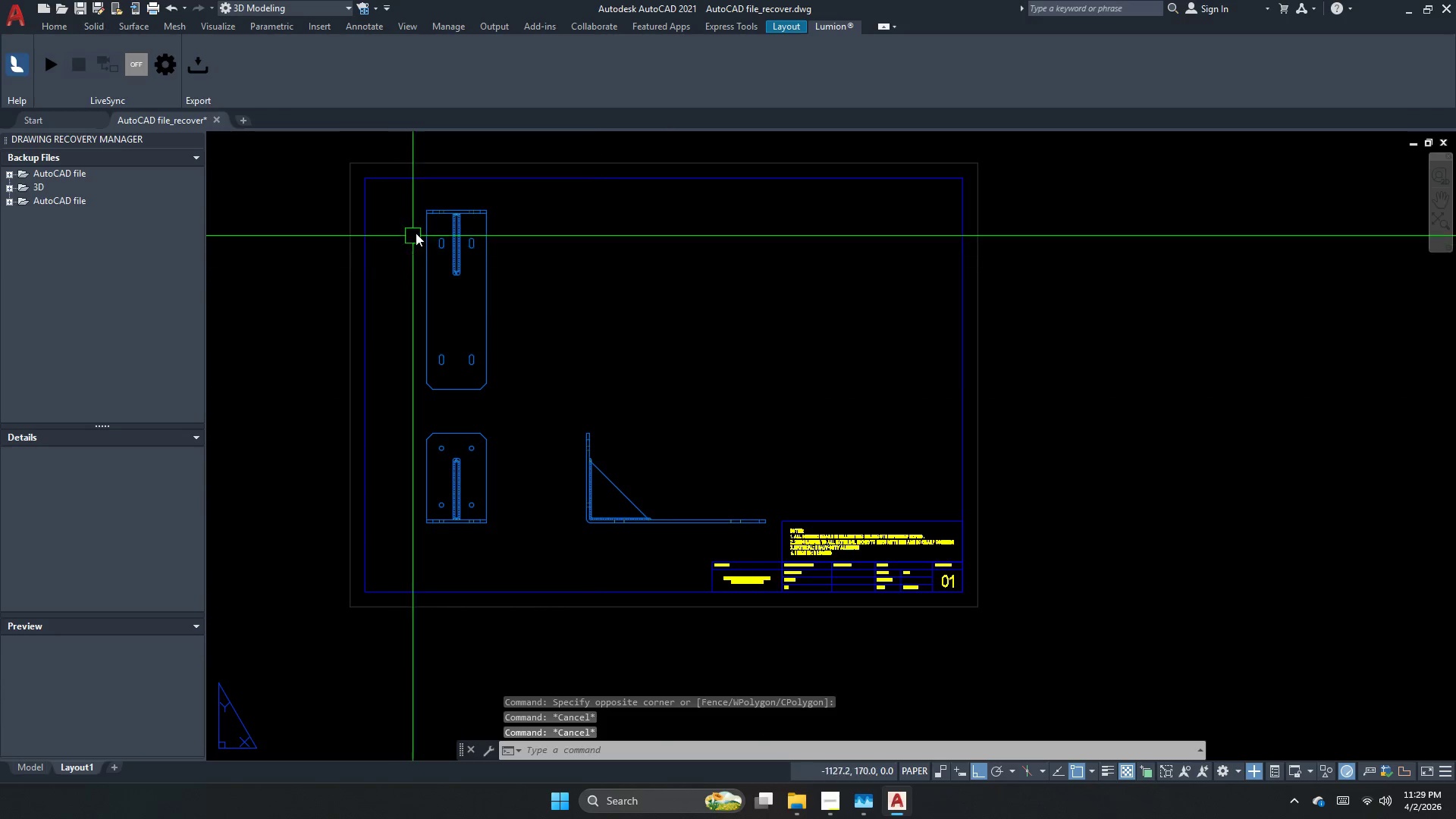 
key(Escape)
 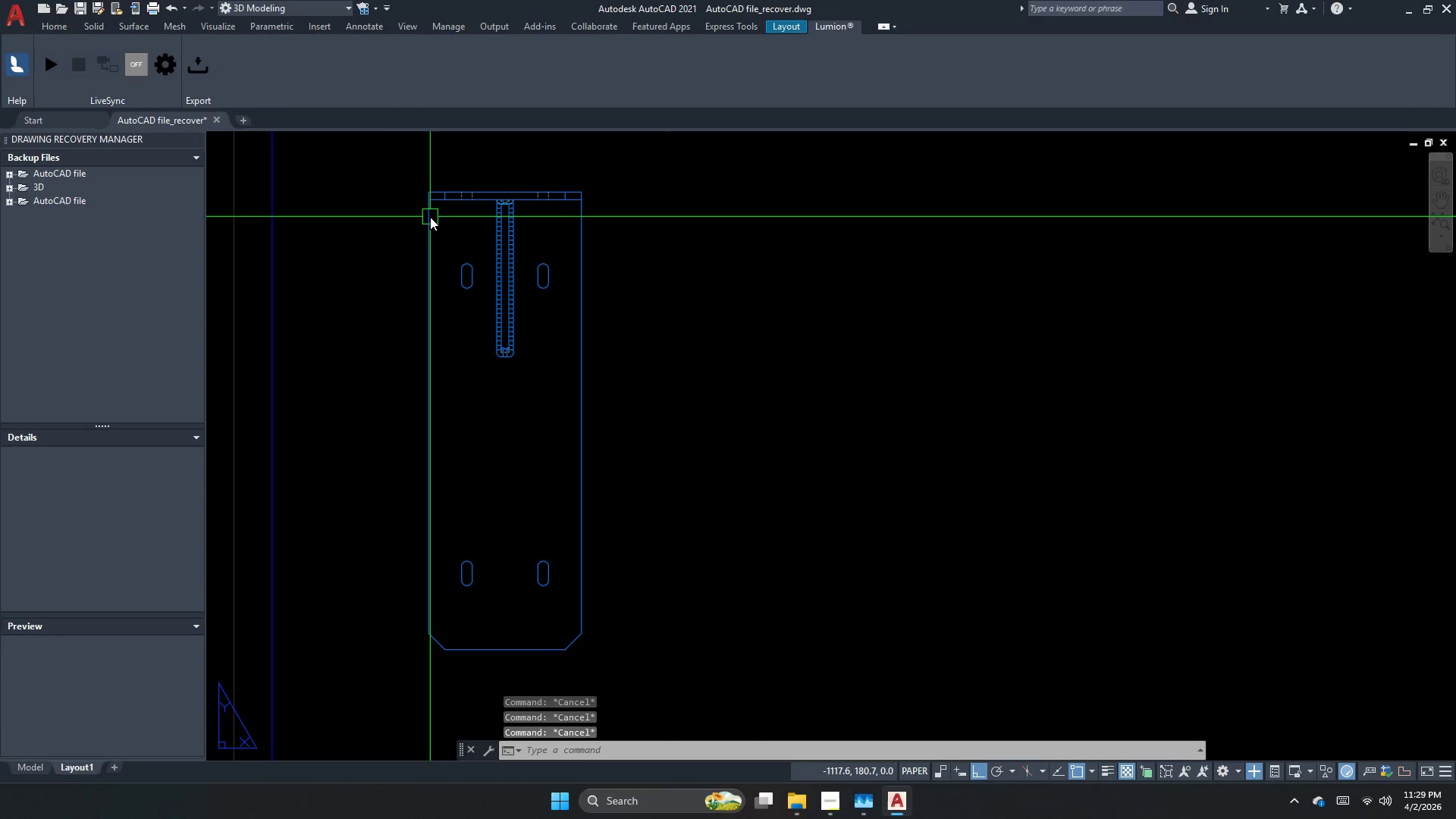 
scroll: coordinate [430, 217], scroll_direction: up, amount: 2.0
 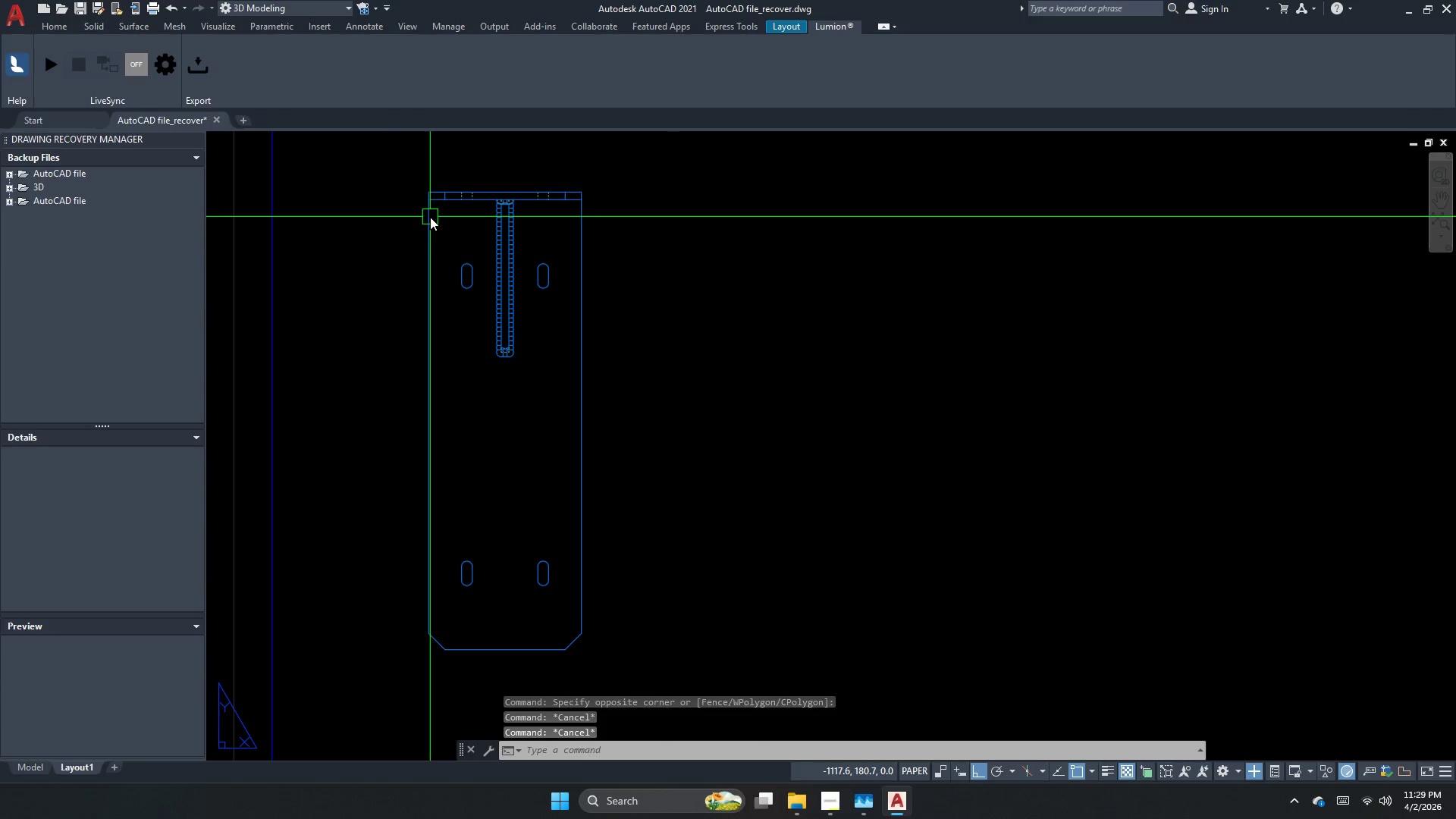 
key(Escape)
type(dli)
 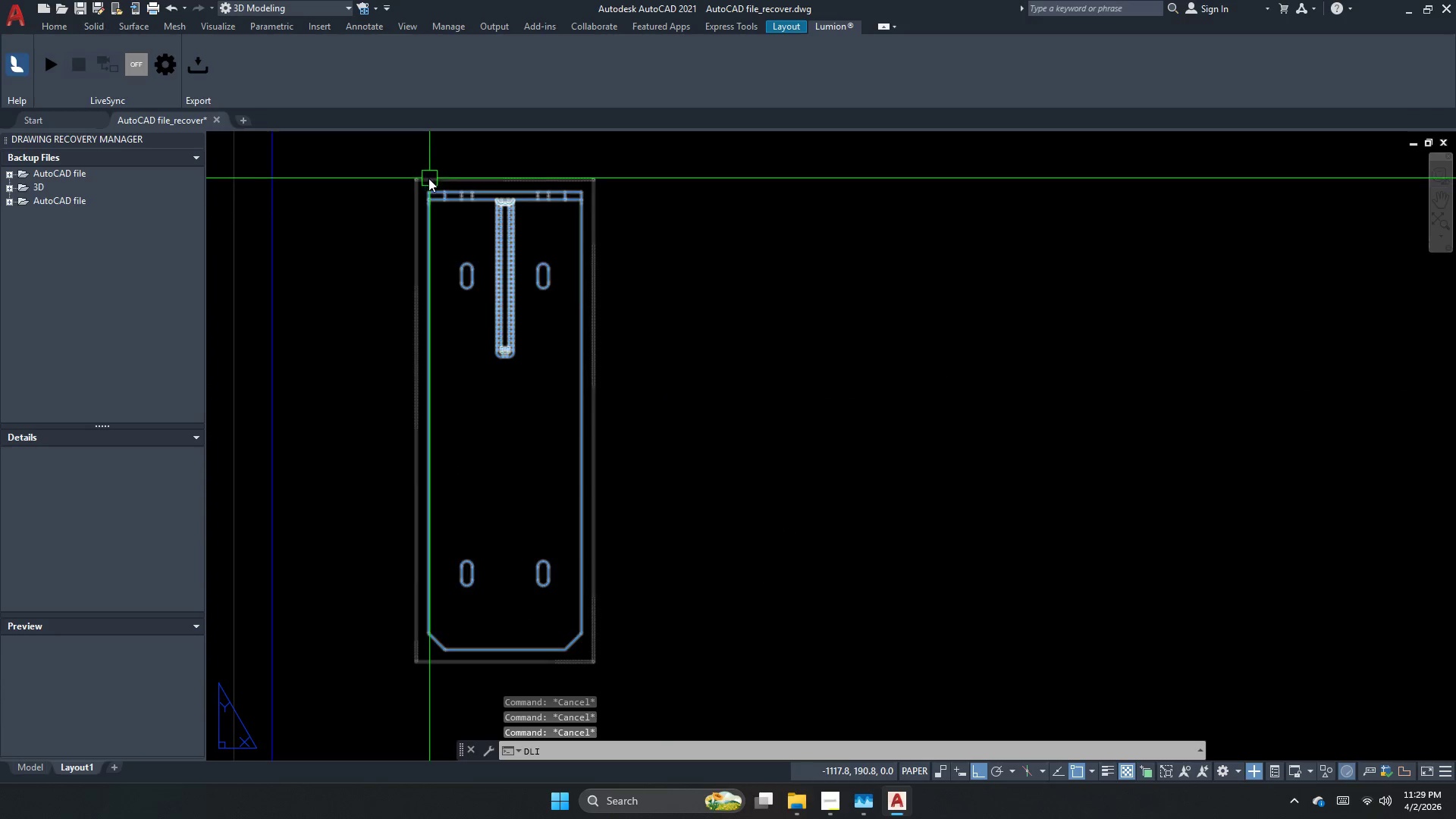 
key(Space)
 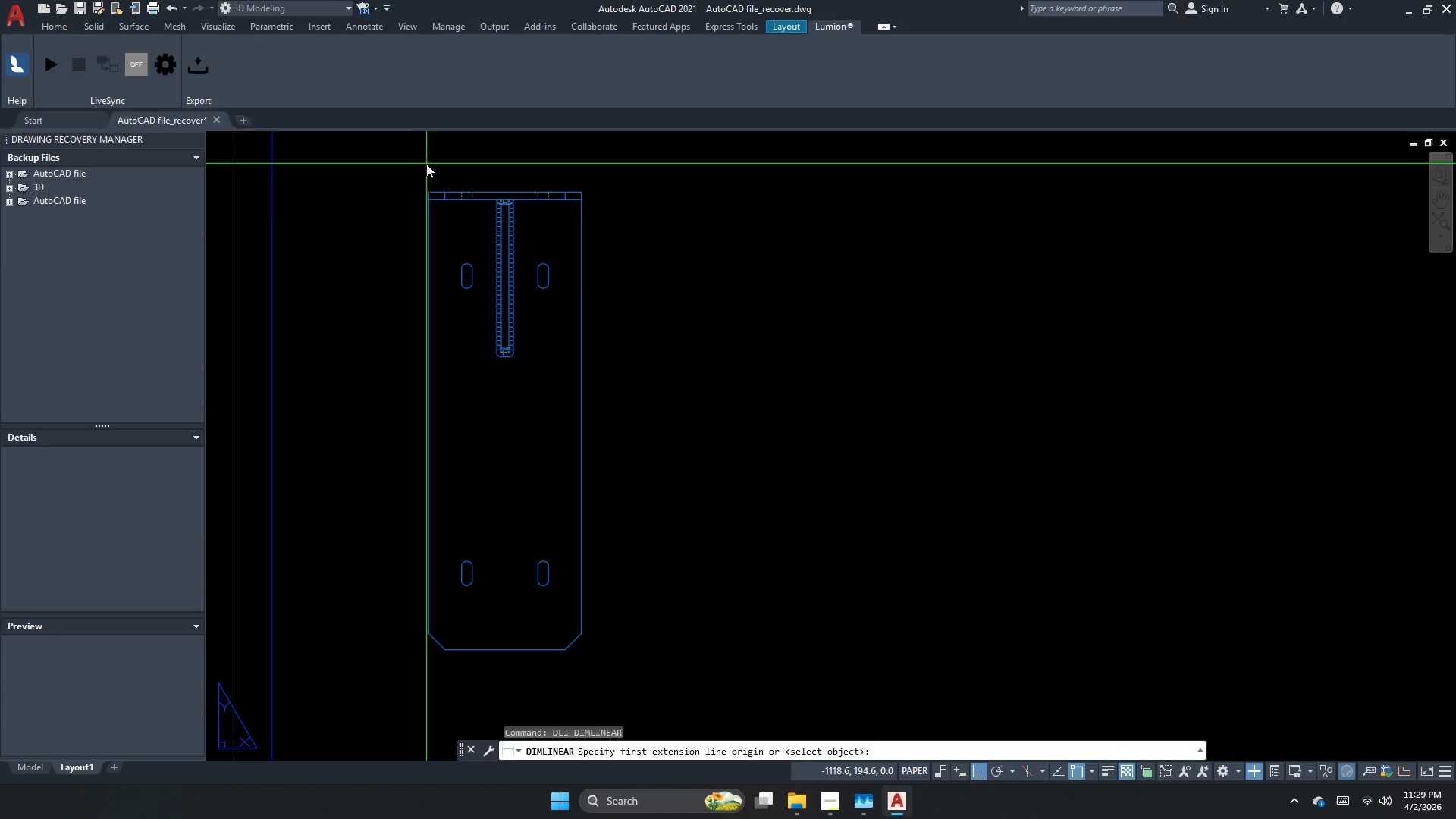 
key(Escape)
 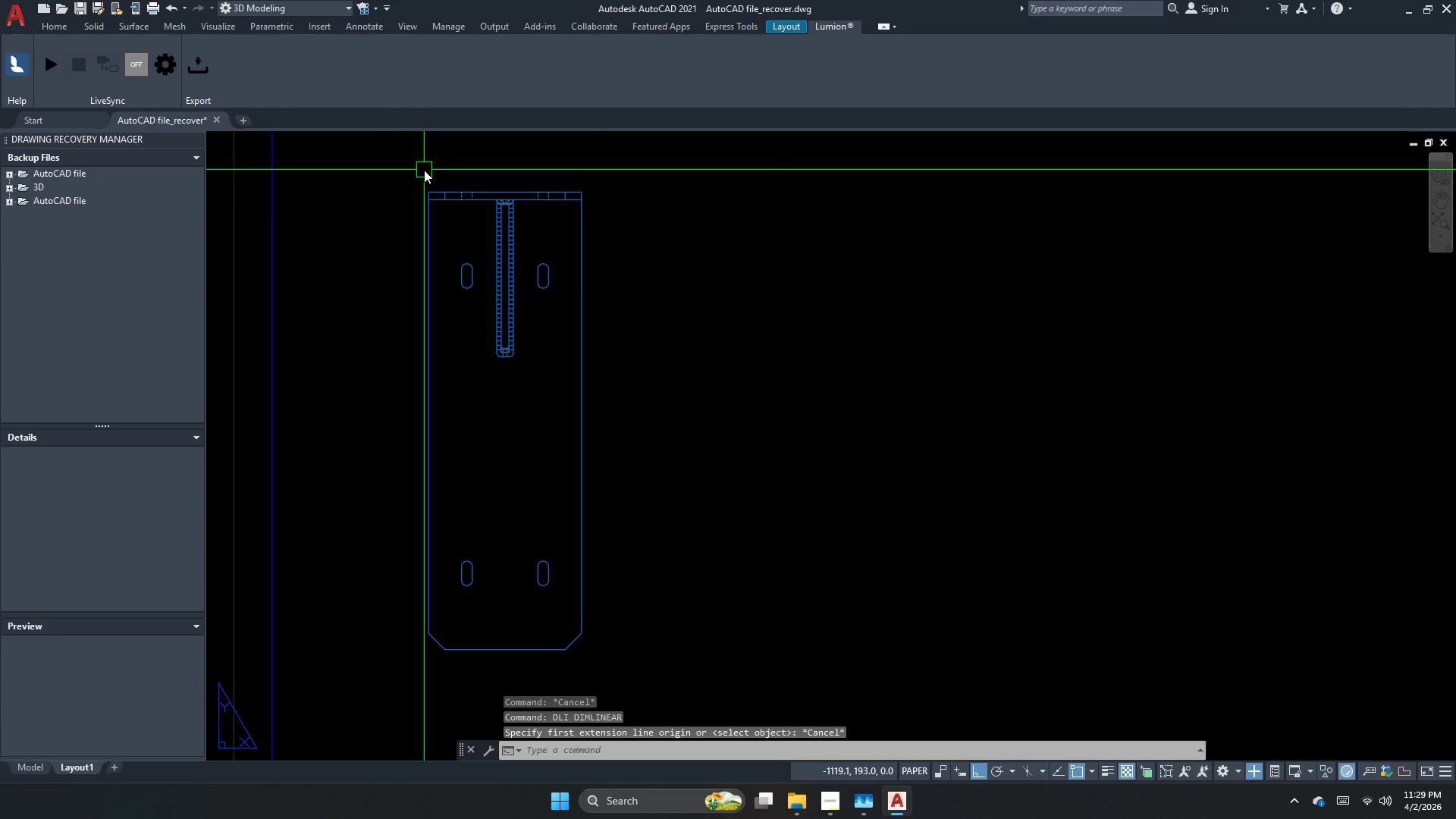 
key(D)
 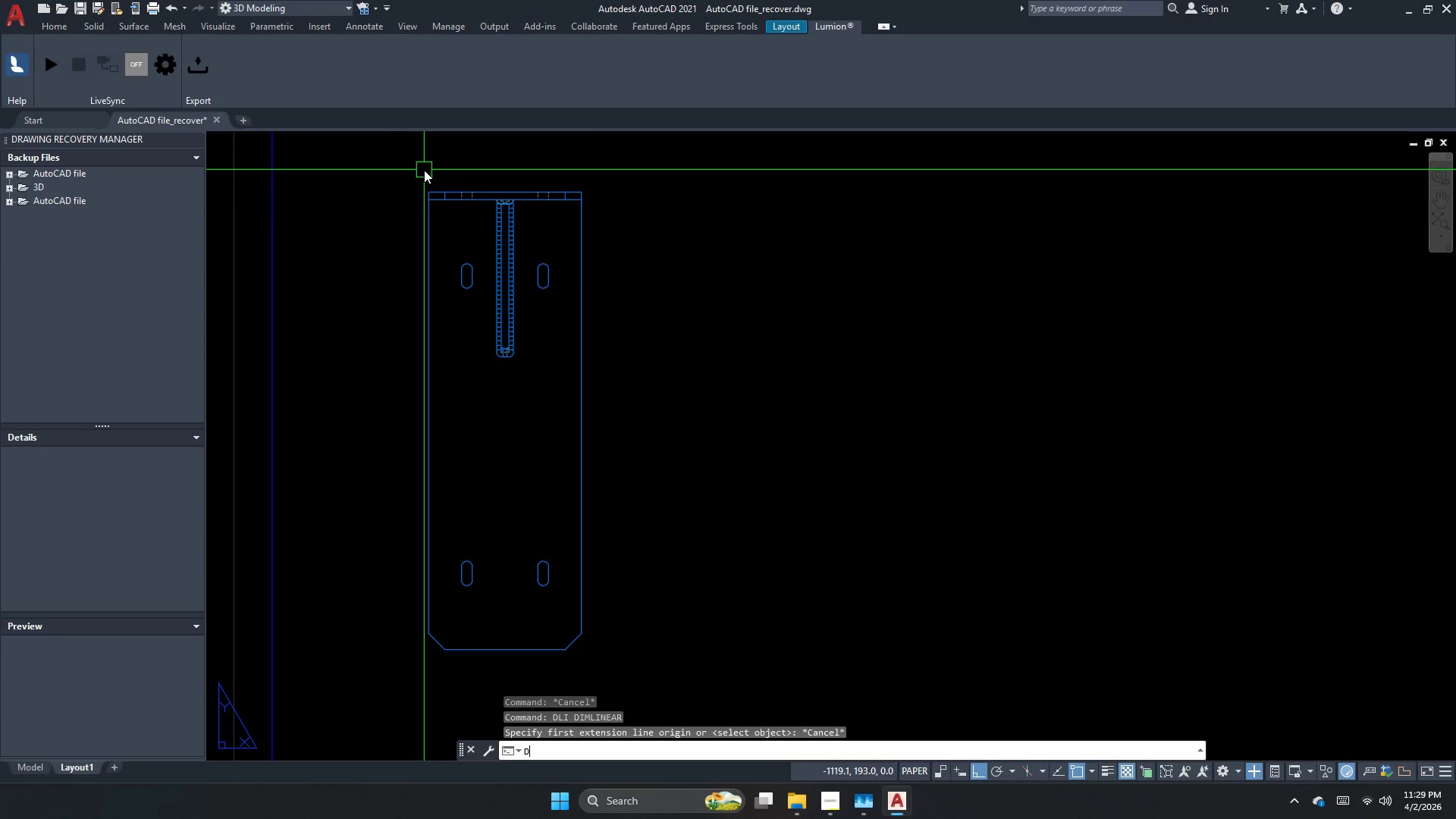 
key(Space)
 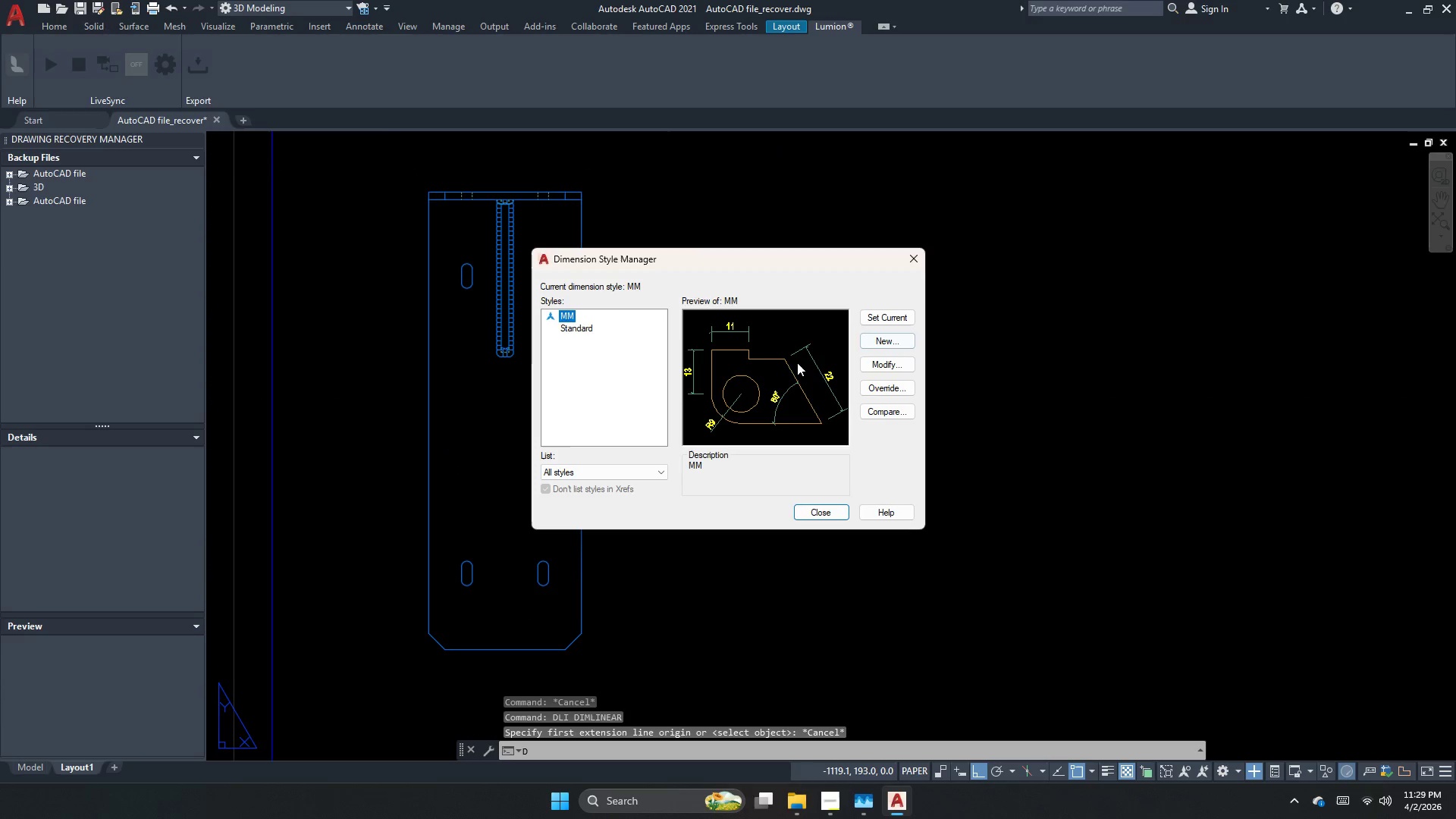 
left_click([865, 366])
 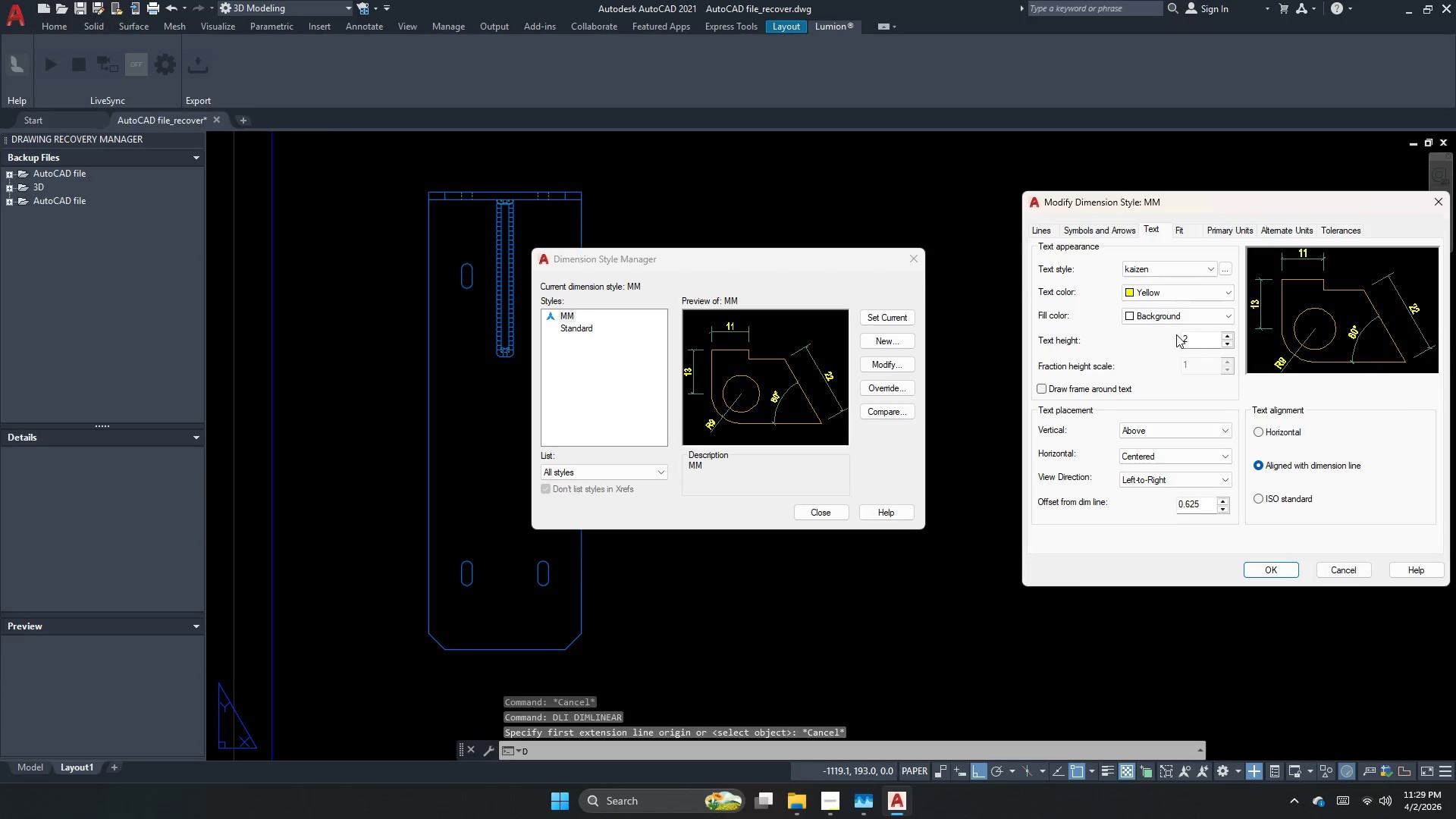 
key(Escape)
 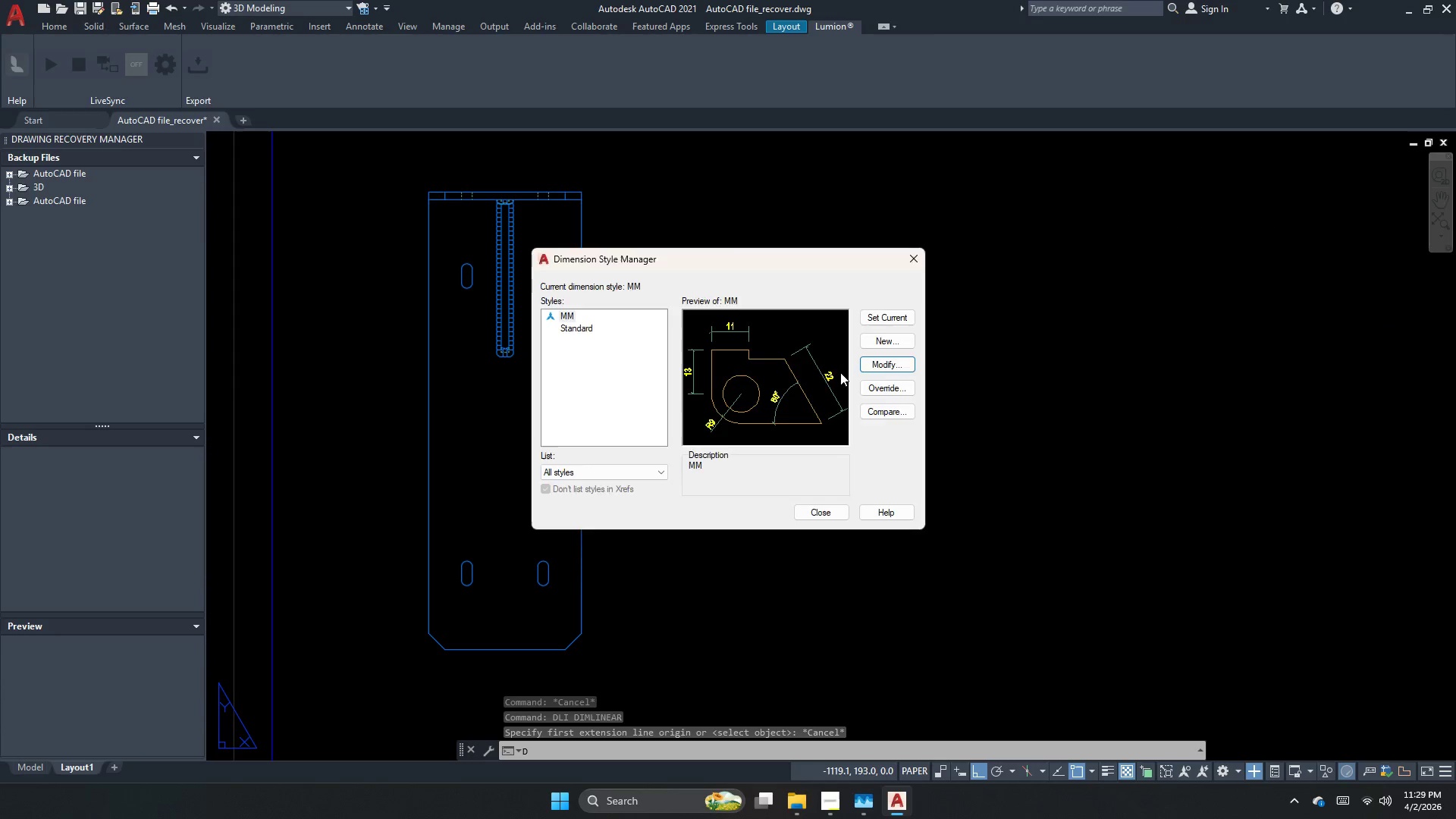 
key(Escape)
 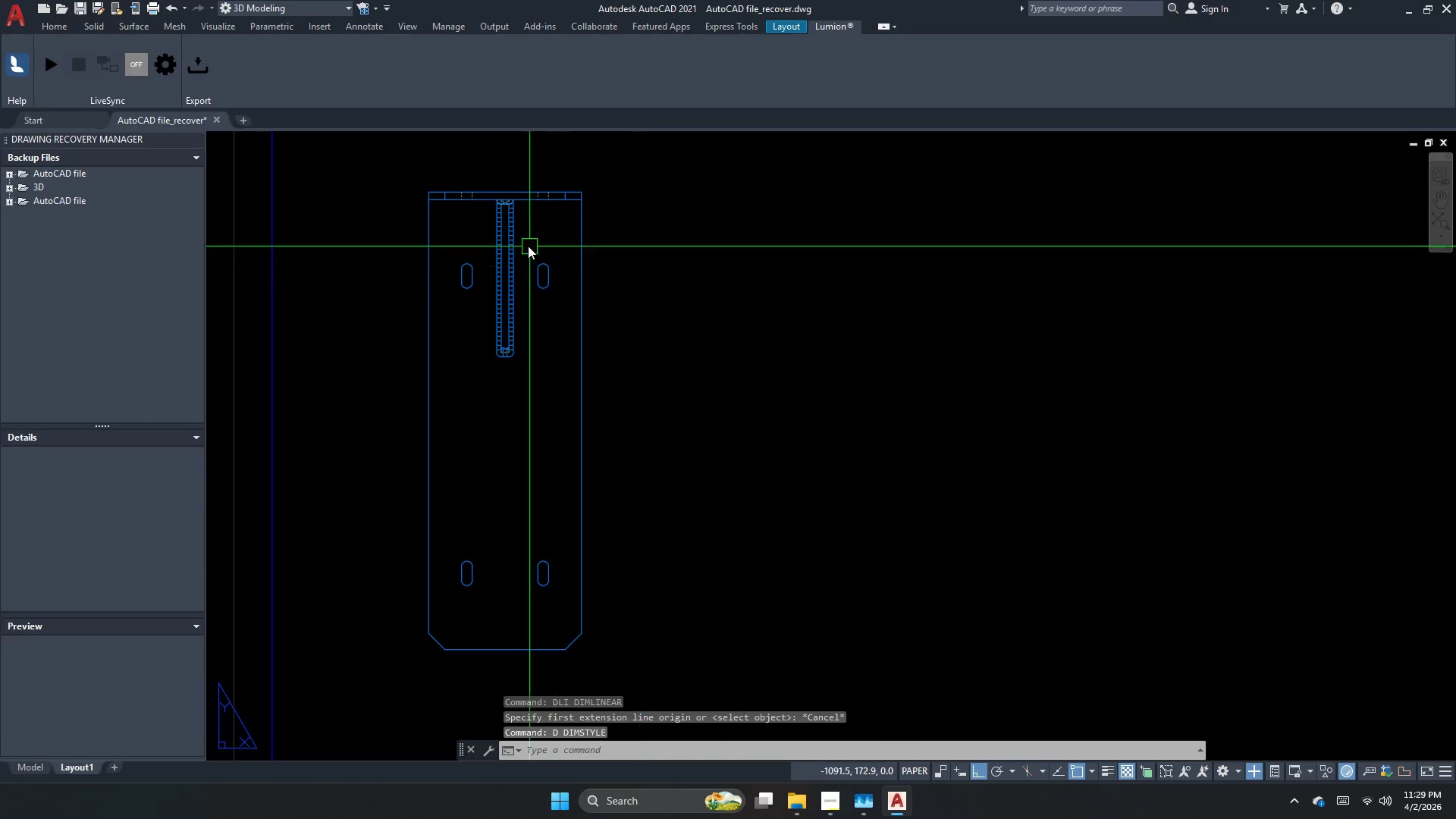 
scroll: coordinate [477, 225], scroll_direction: up, amount: 2.0
 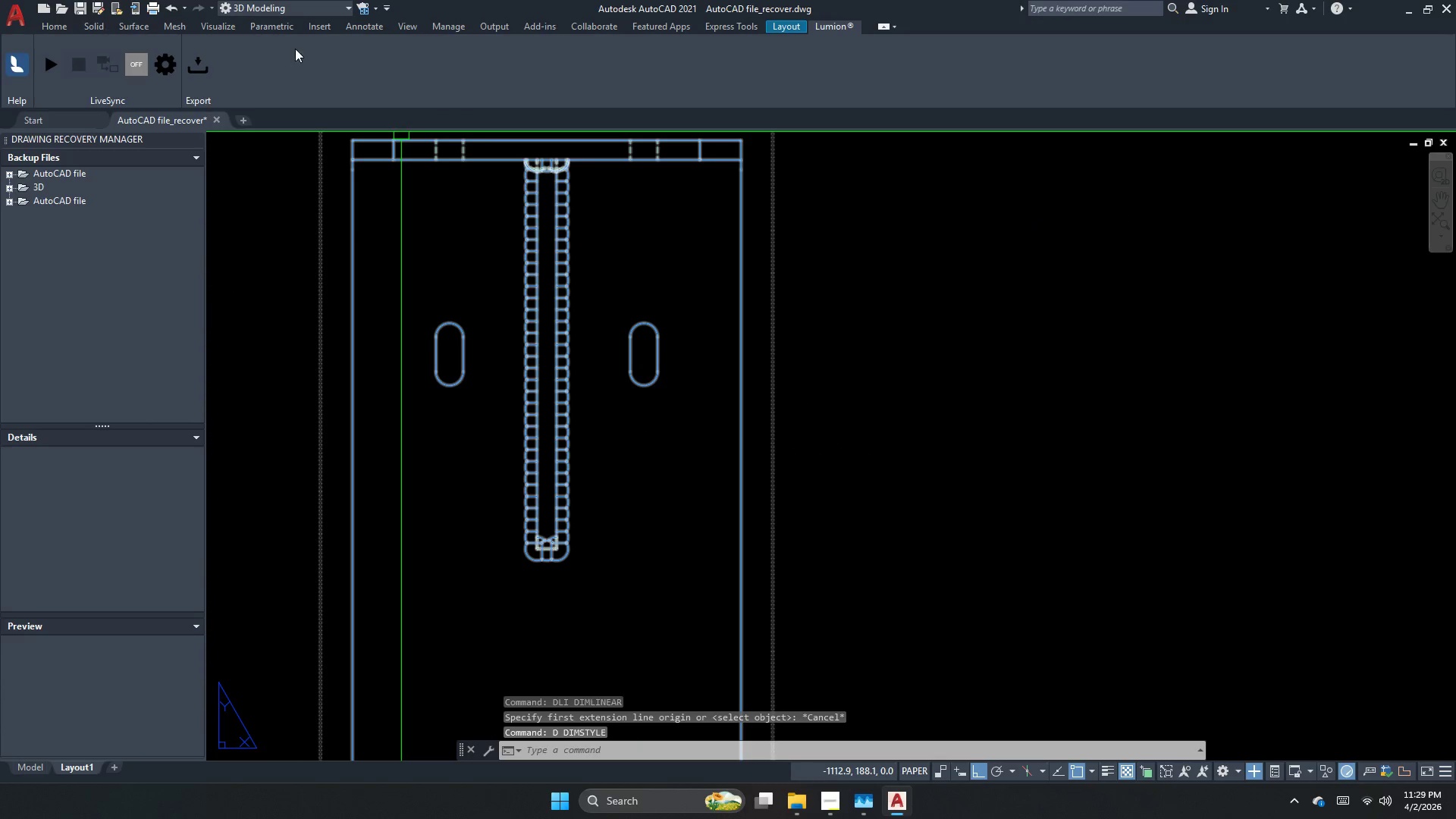 
left_click([281, 27])
 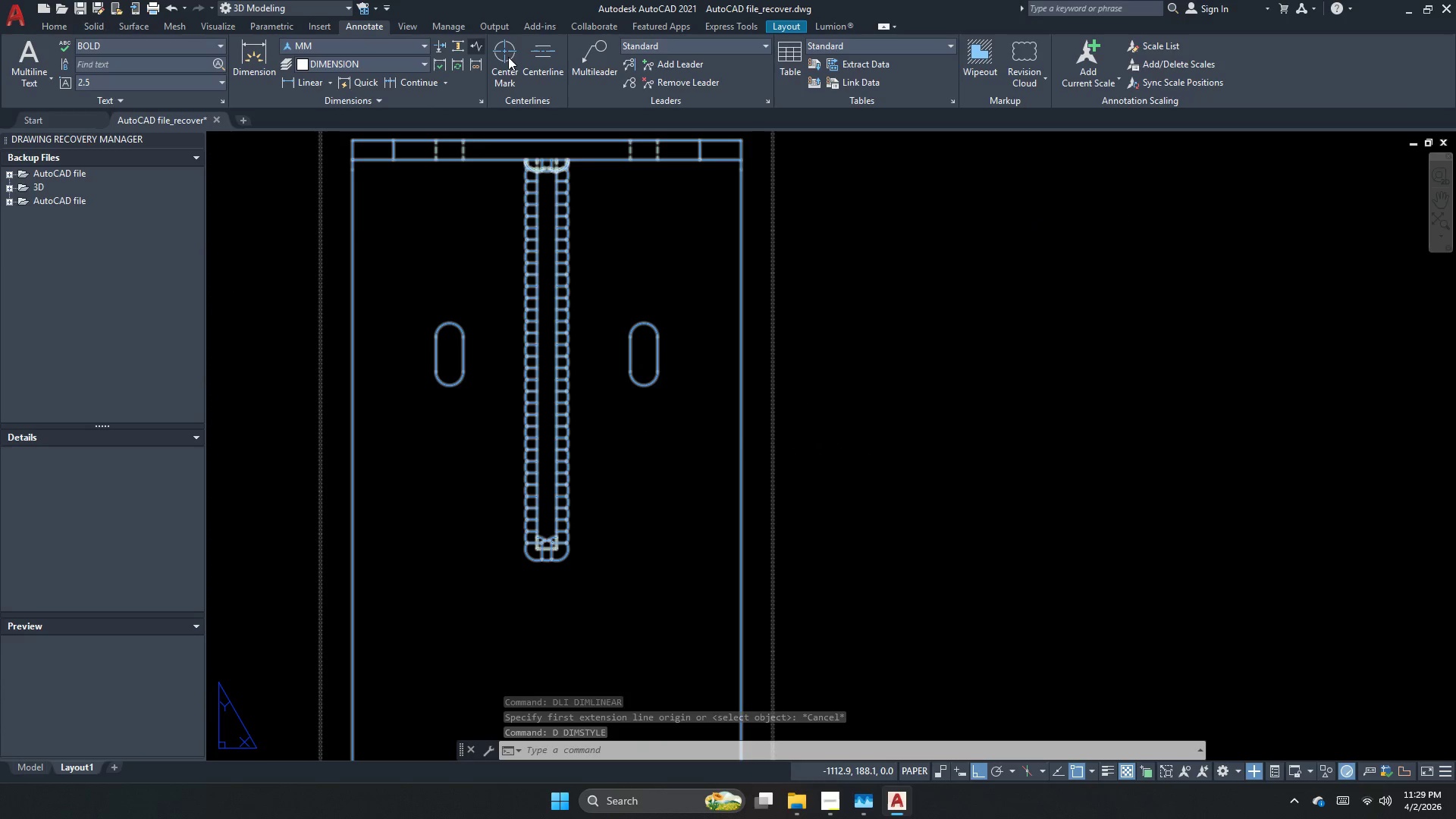 
left_click([514, 68])
 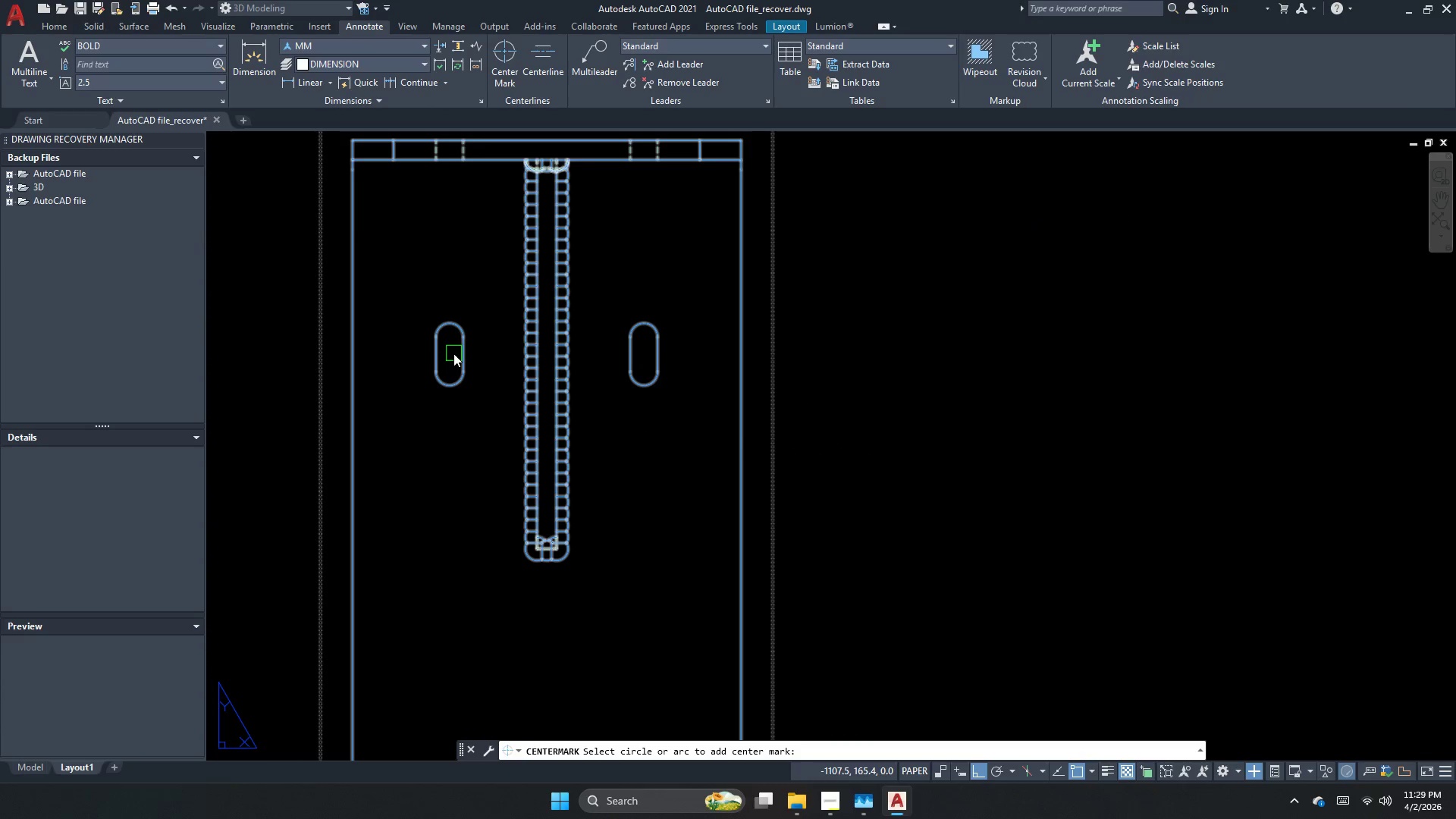 
left_click([467, 353])
 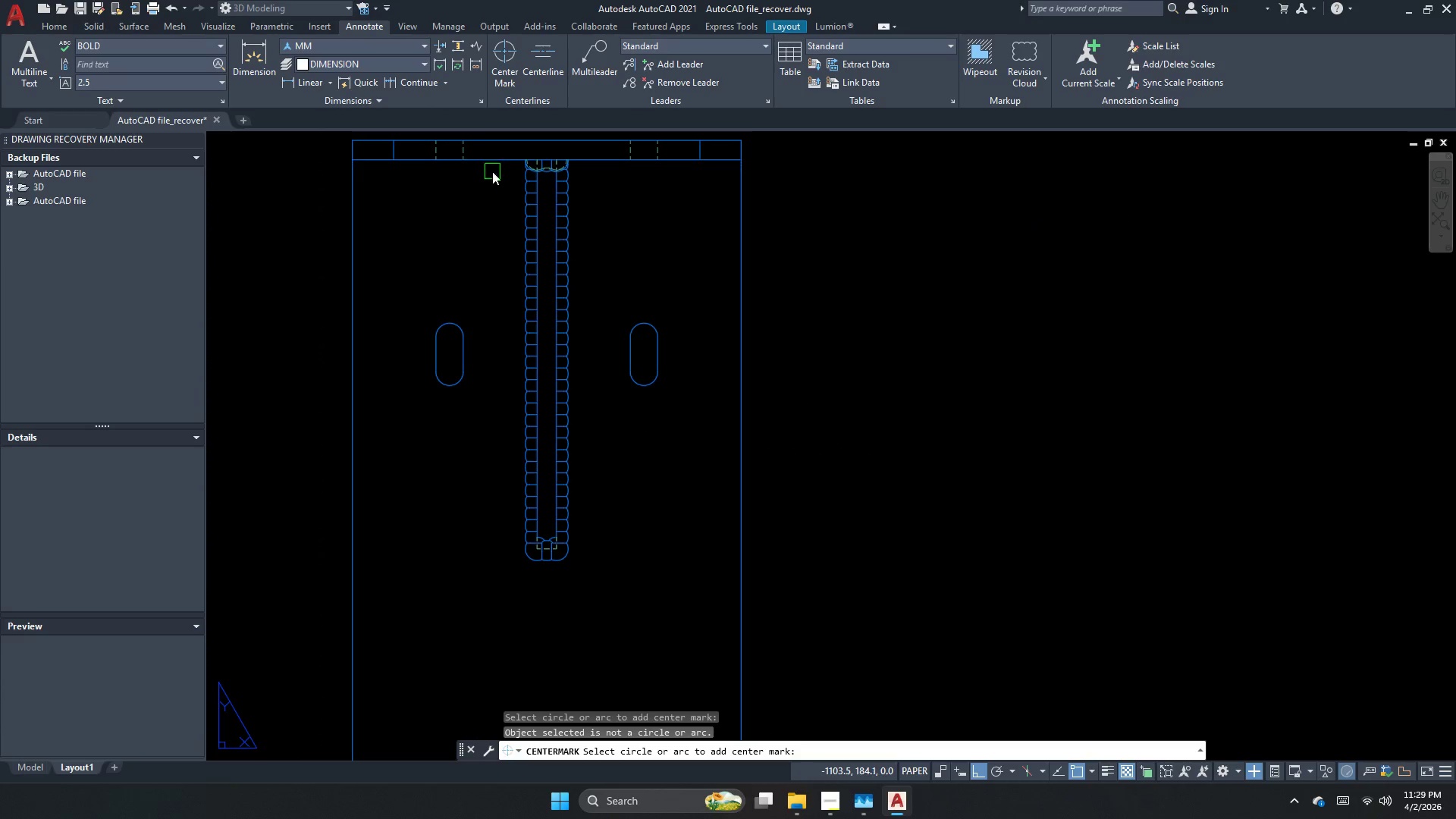 
scroll: coordinate [448, 145], scroll_direction: up, amount: 2.0
 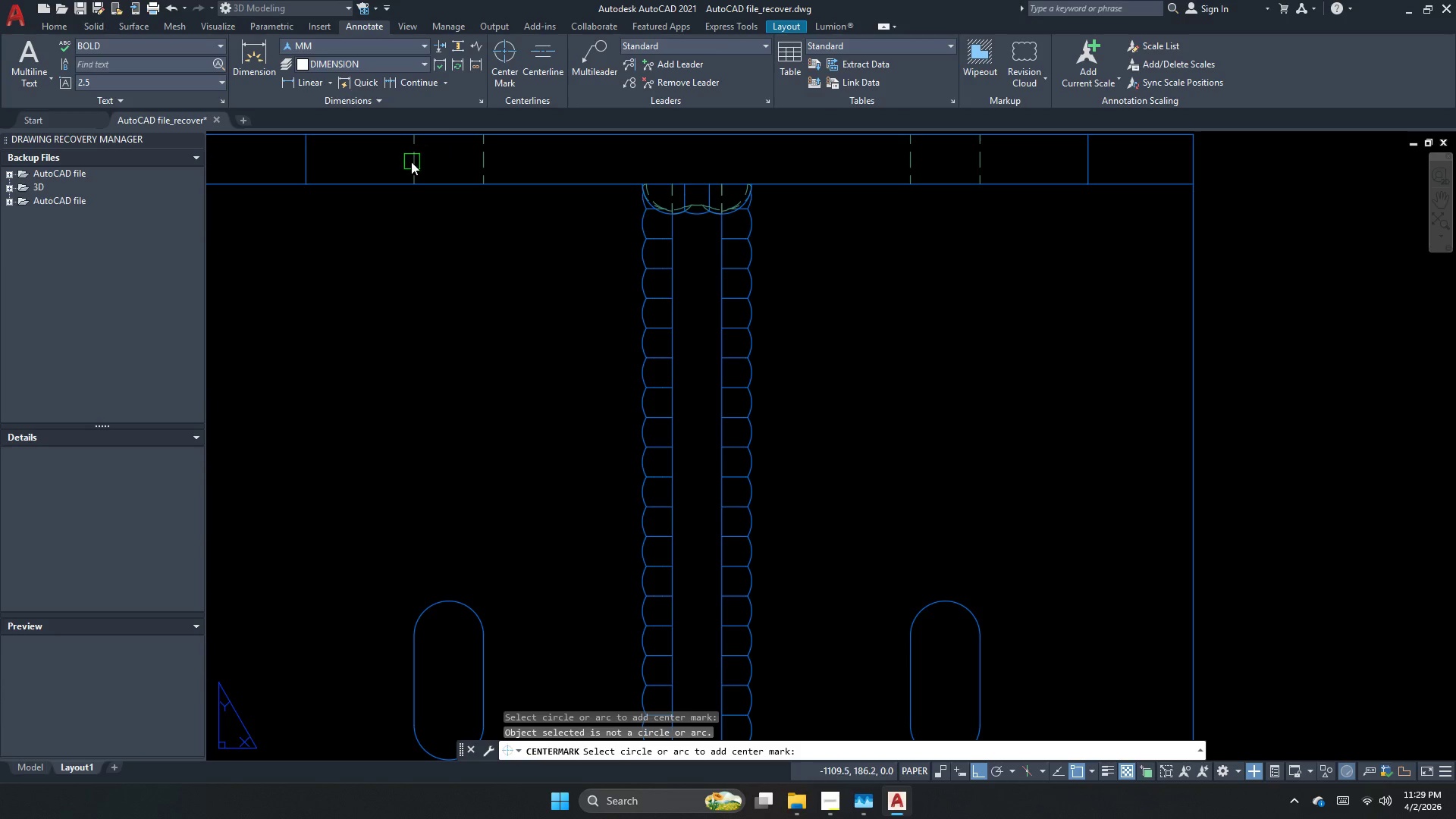 
left_click([411, 162])
 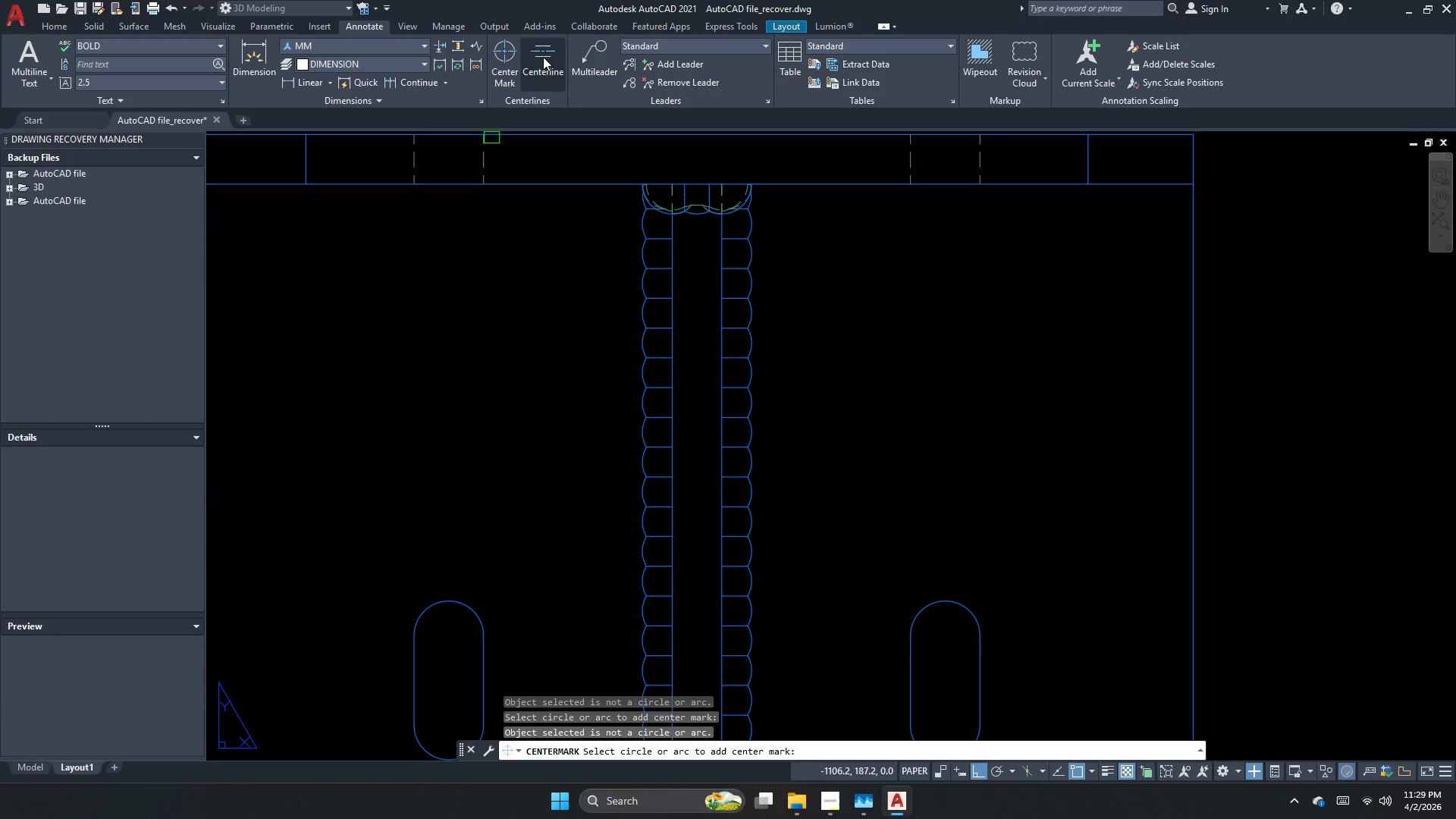 
left_click([543, 52])
 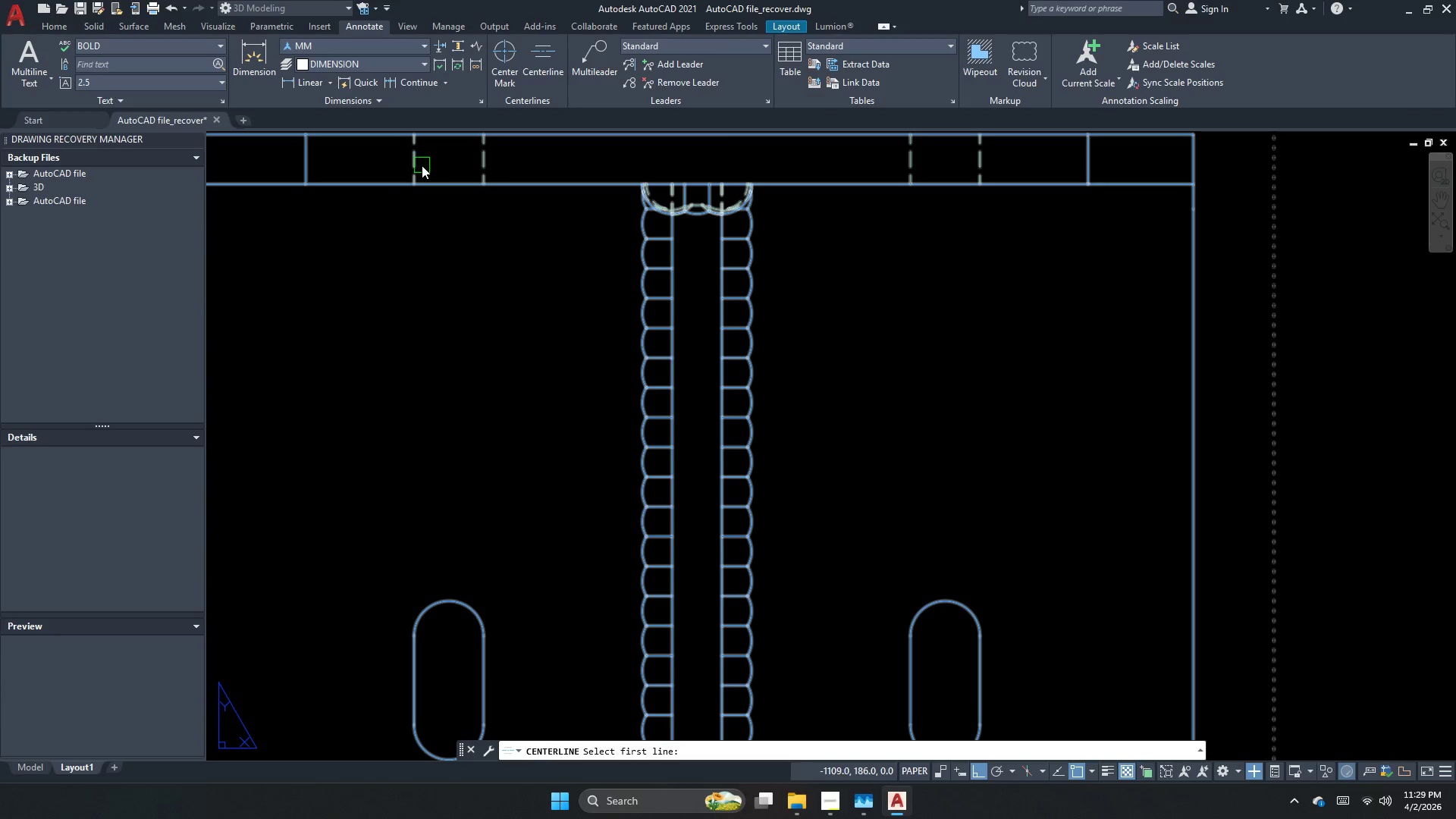 
left_click([419, 165])
 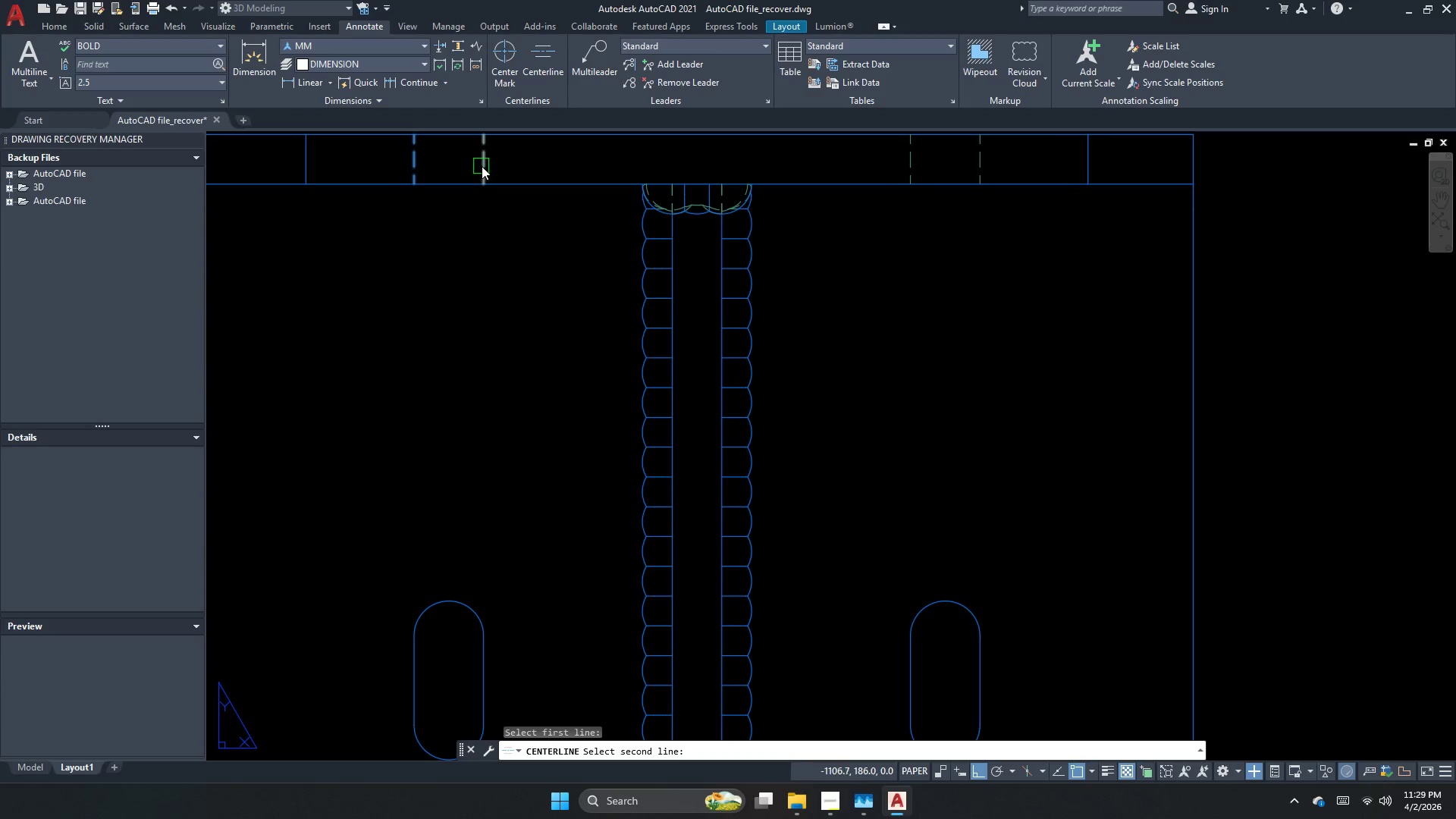 
left_click([482, 166])
 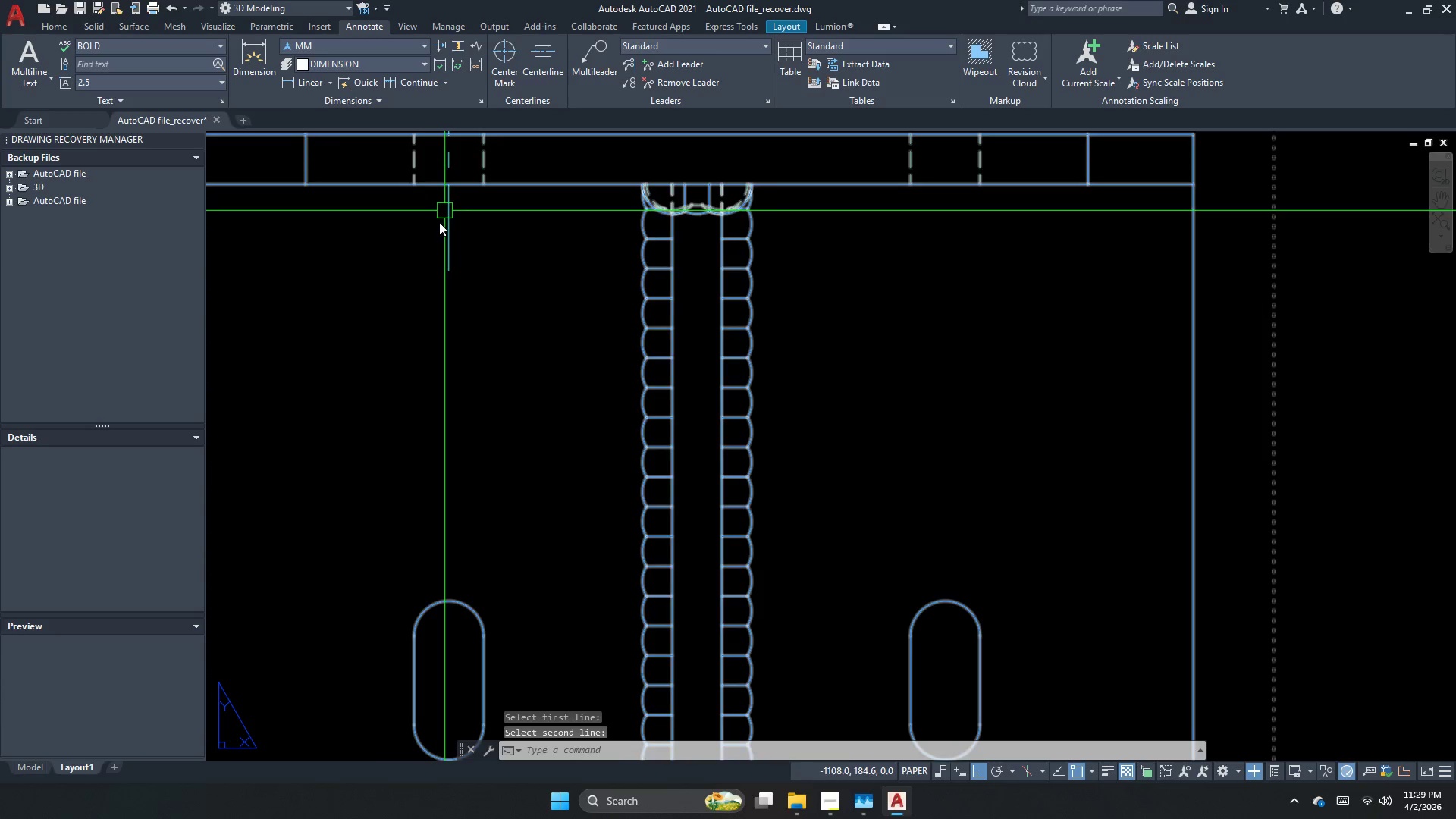 
scroll: coordinate [428, 314], scroll_direction: down, amount: 3.0
 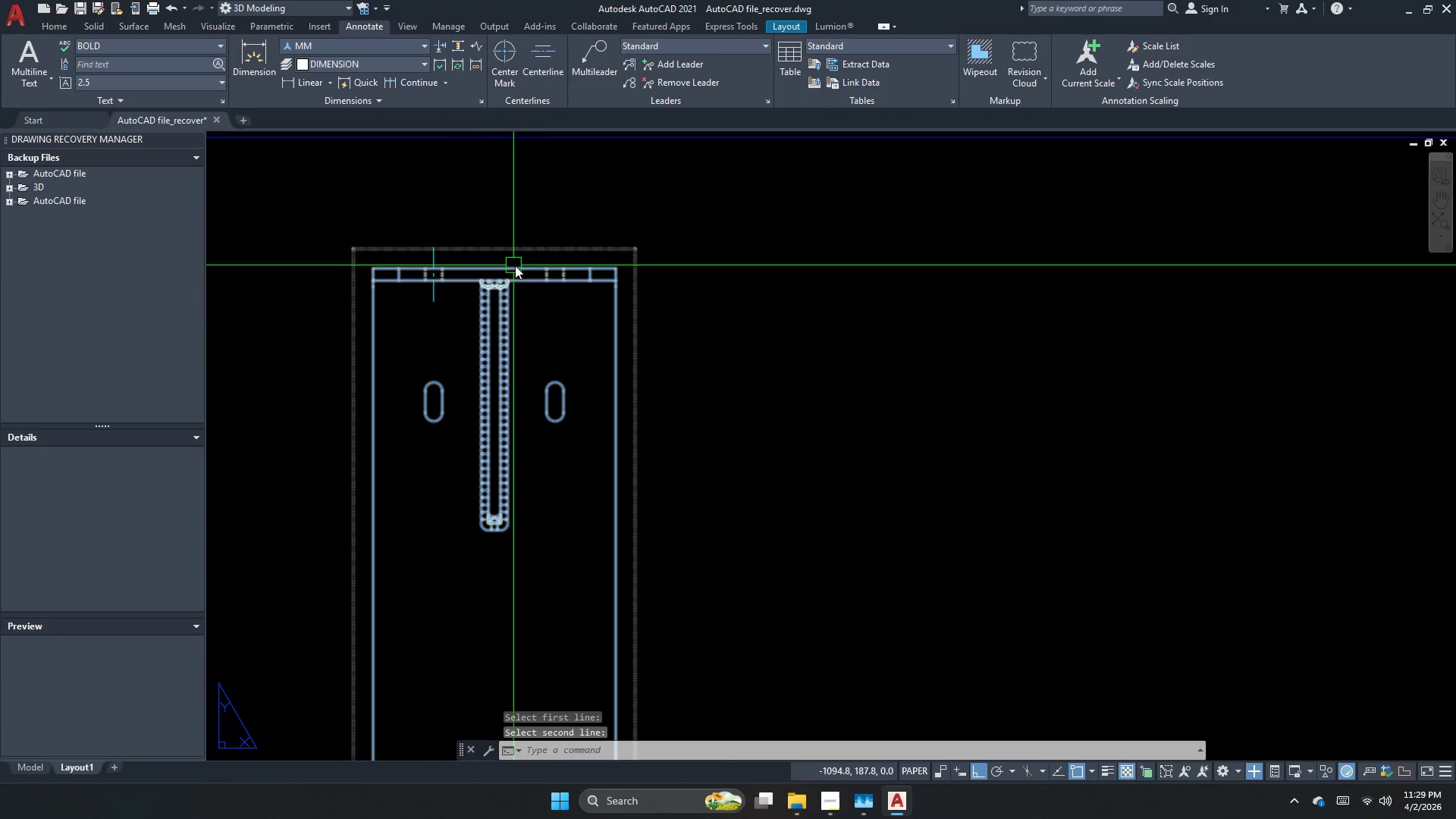 
scroll: coordinate [550, 262], scroll_direction: up, amount: 3.0
 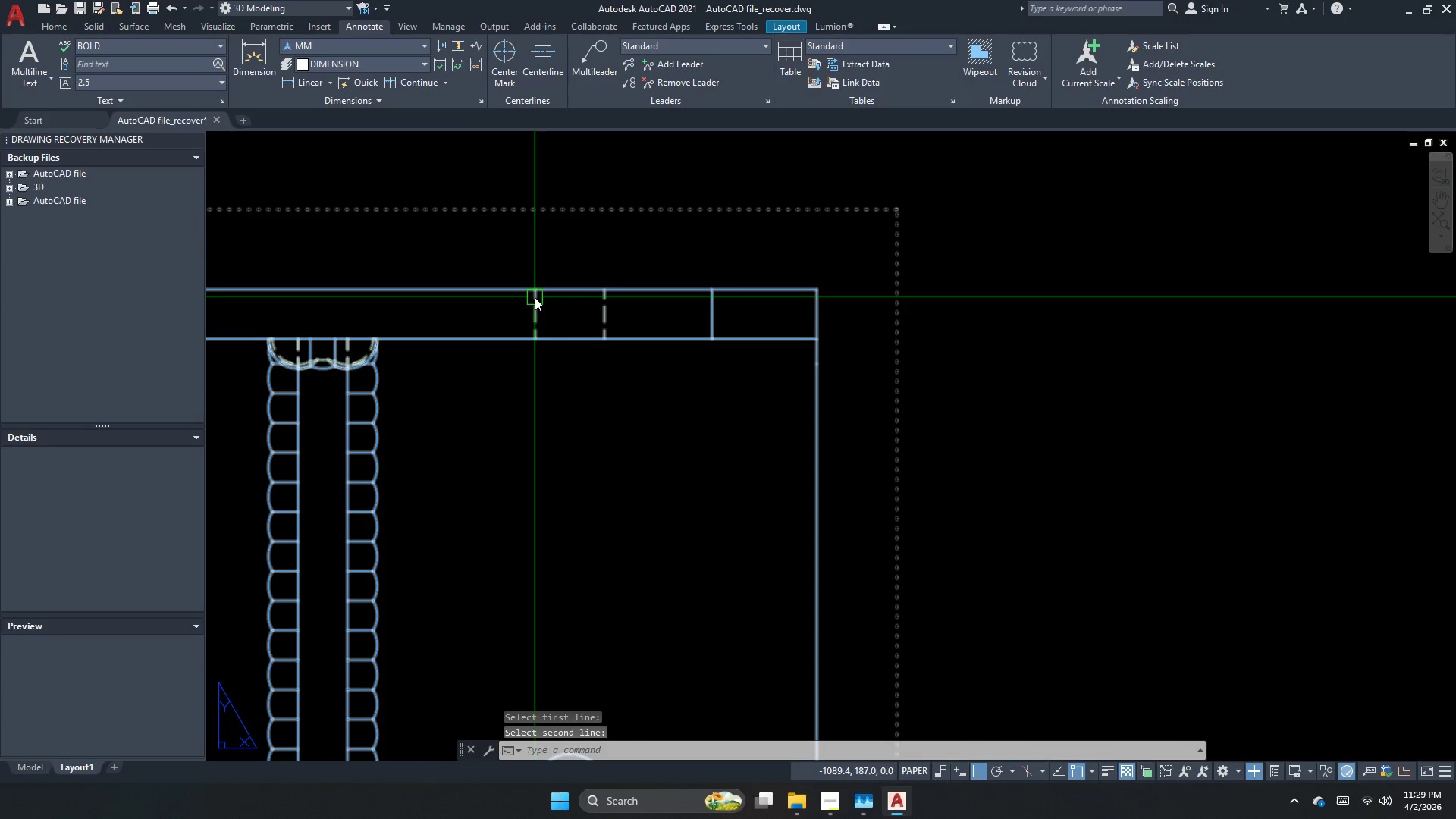 
key(Escape)
 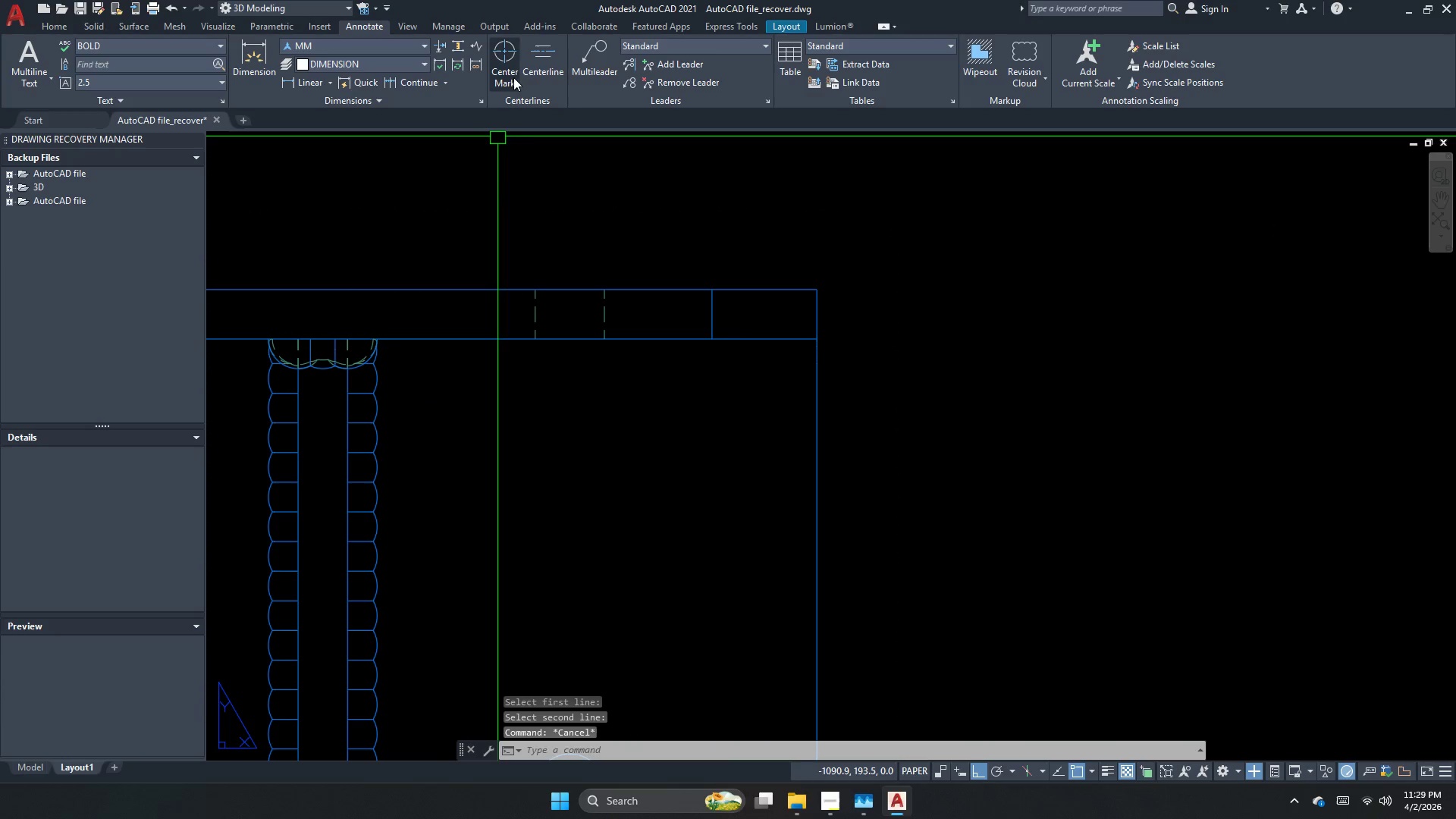 
left_click([538, 65])
 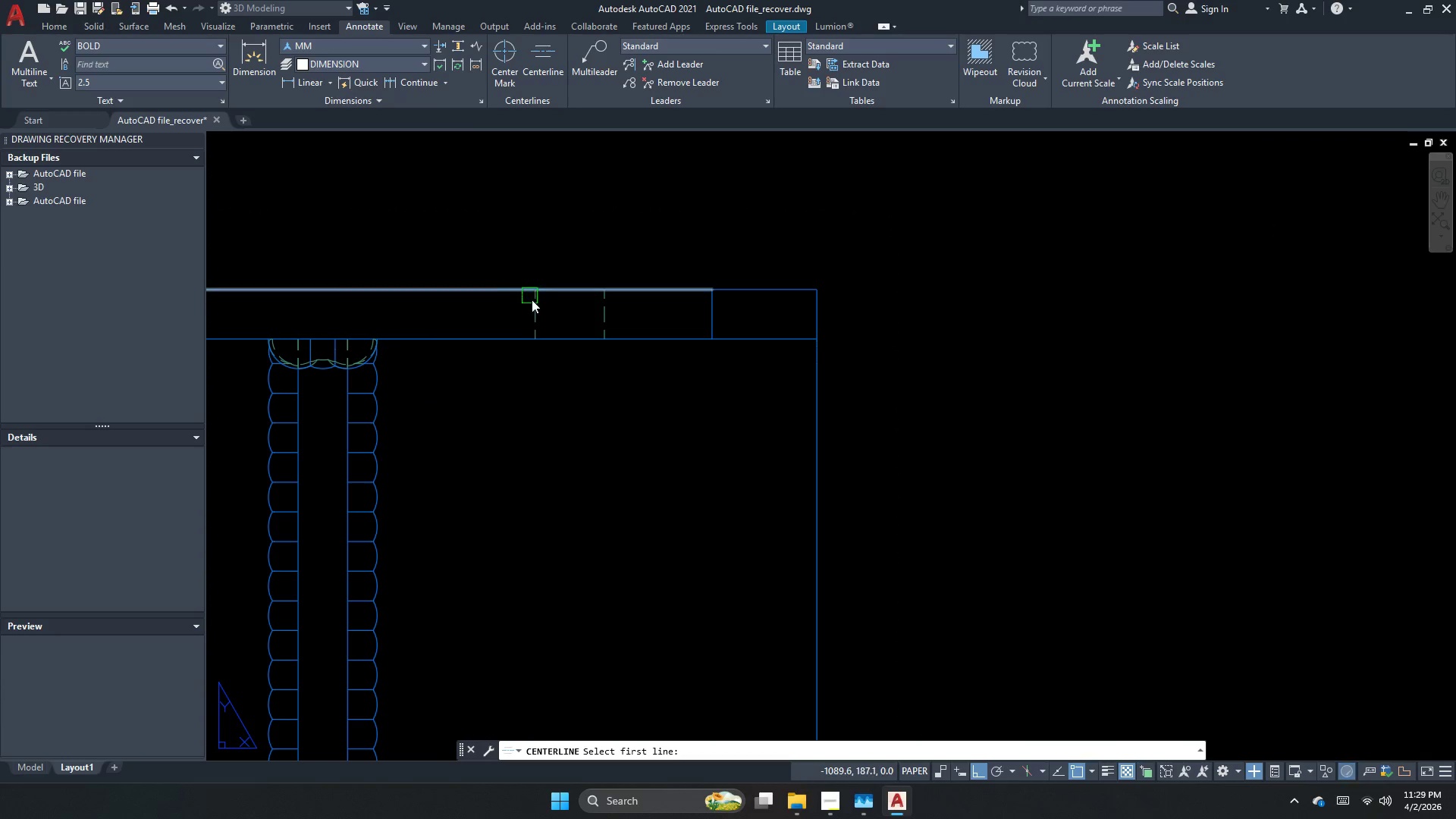 
left_click([535, 308])
 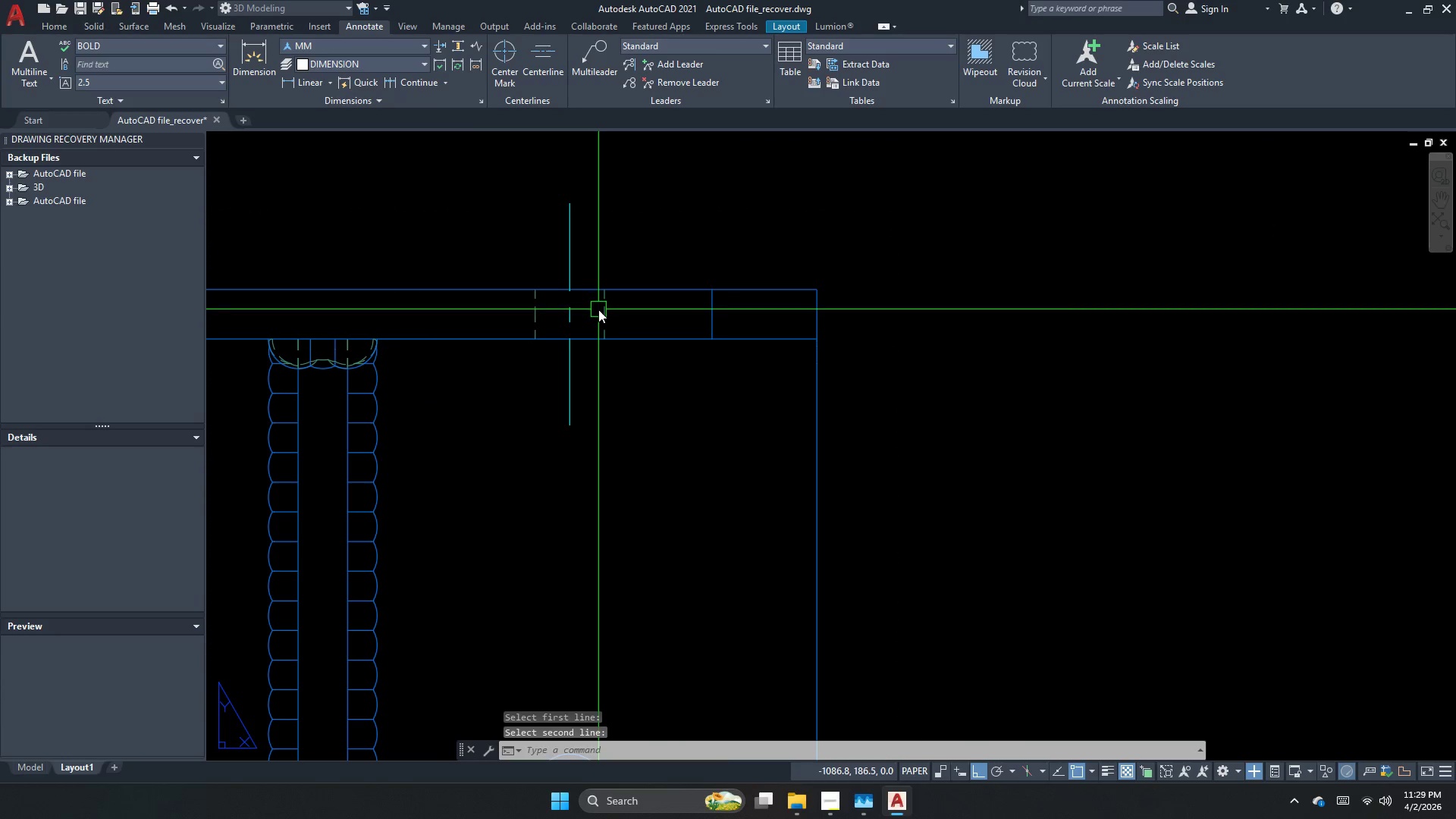 
scroll: coordinate [554, 165], scroll_direction: down, amount: 6.0
 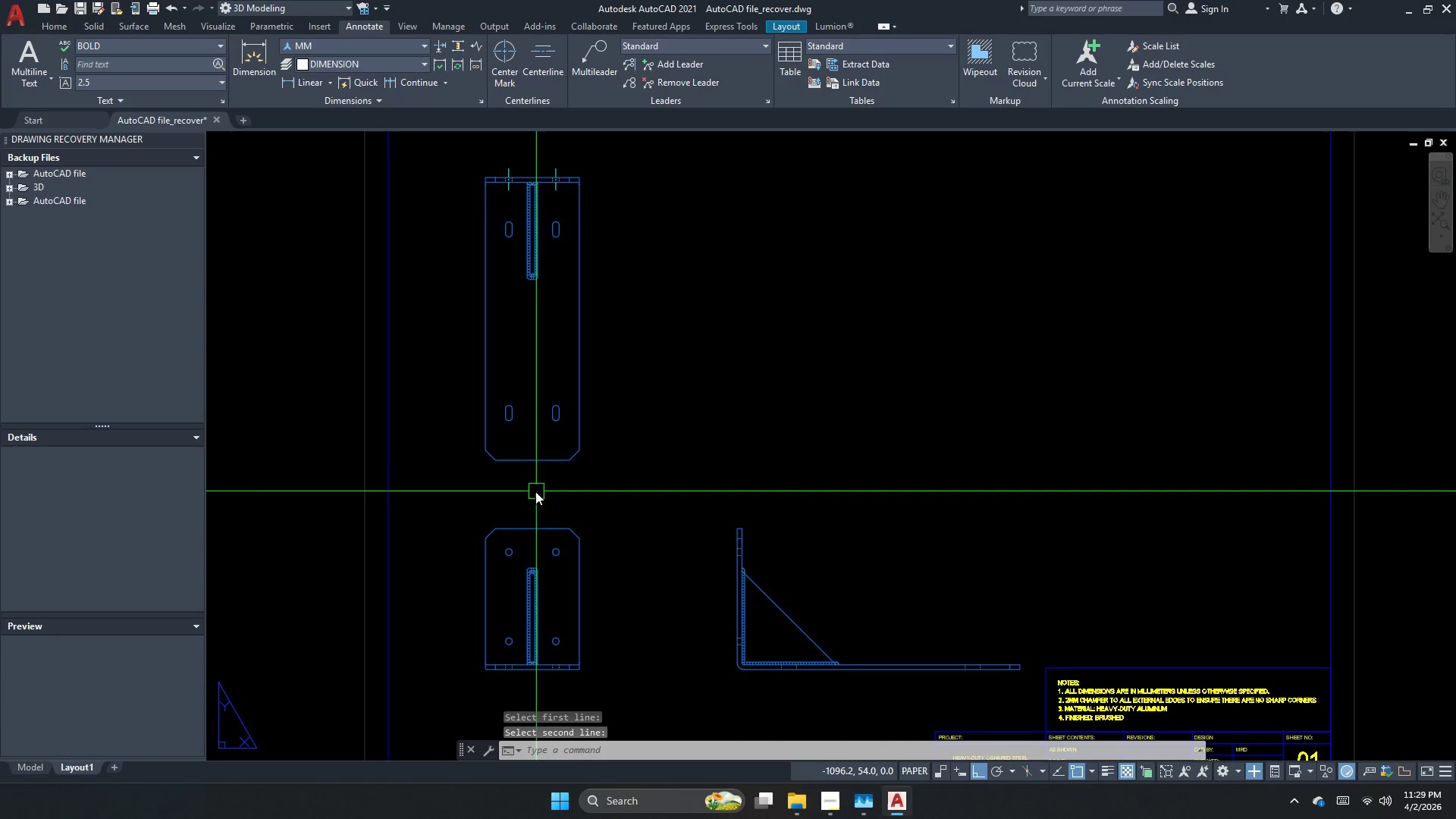 
scroll: coordinate [498, 615], scroll_direction: up, amount: 2.0
 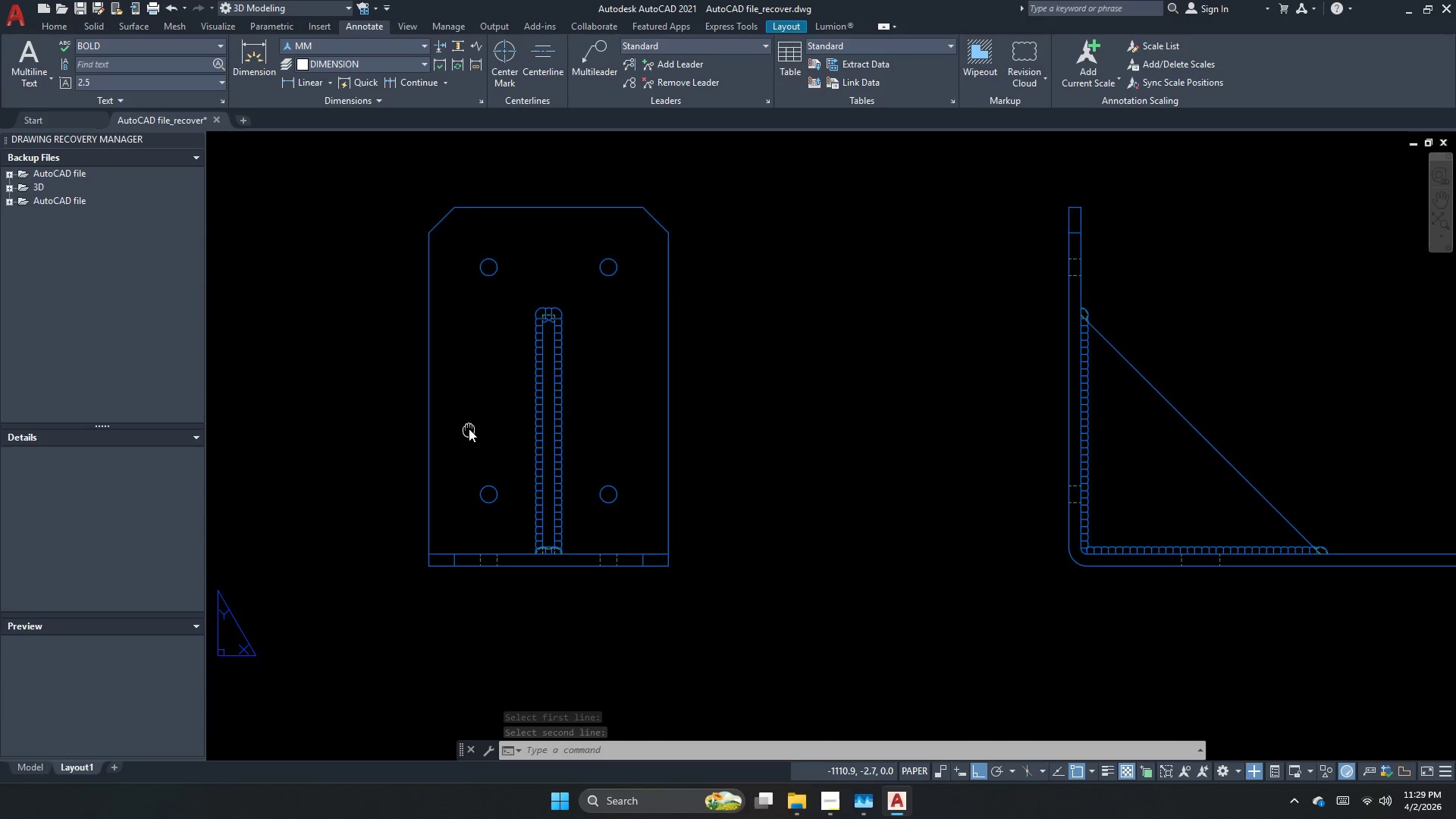 
key(Space)
 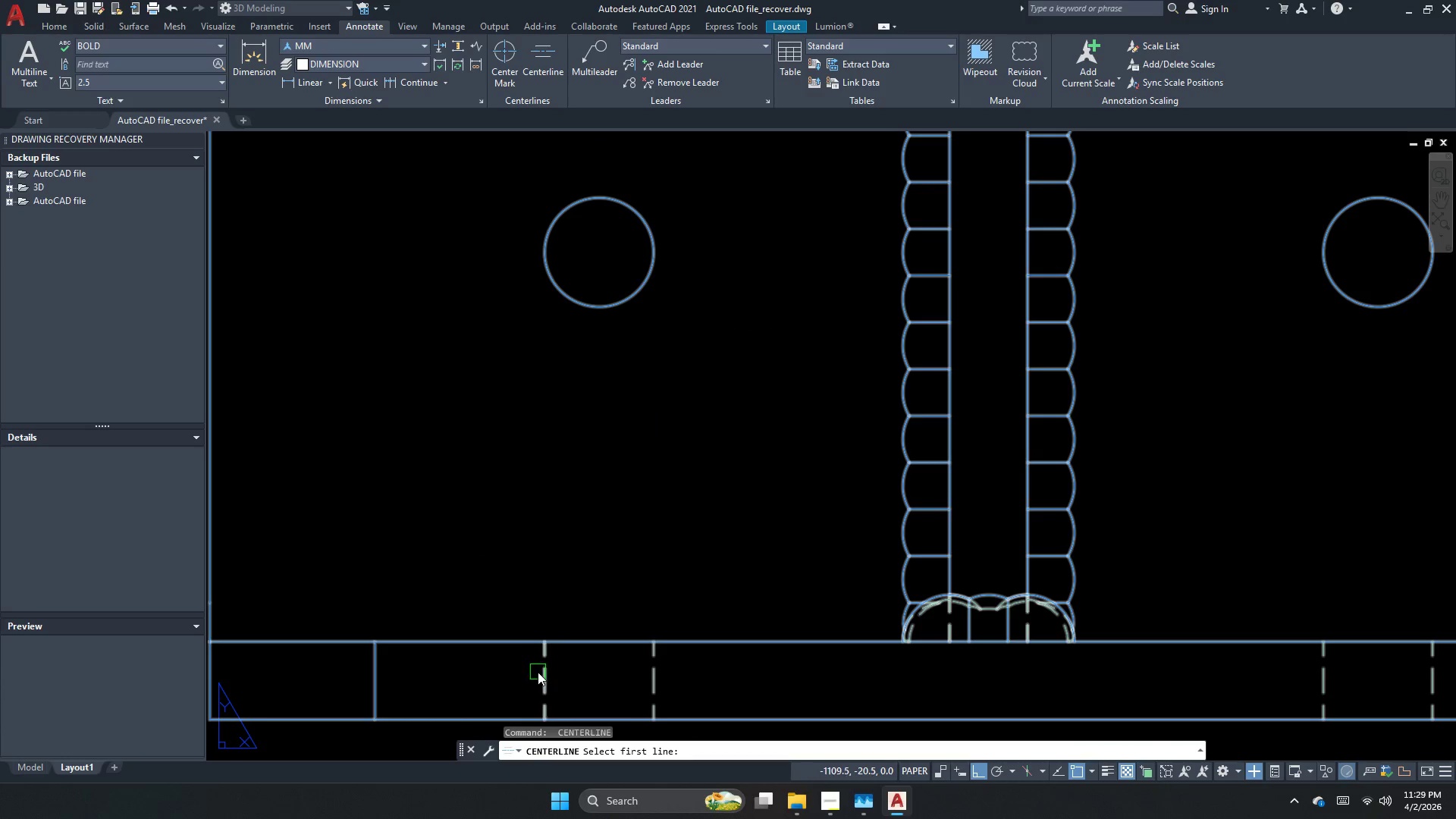 
scroll: coordinate [464, 531], scroll_direction: up, amount: 4.0
 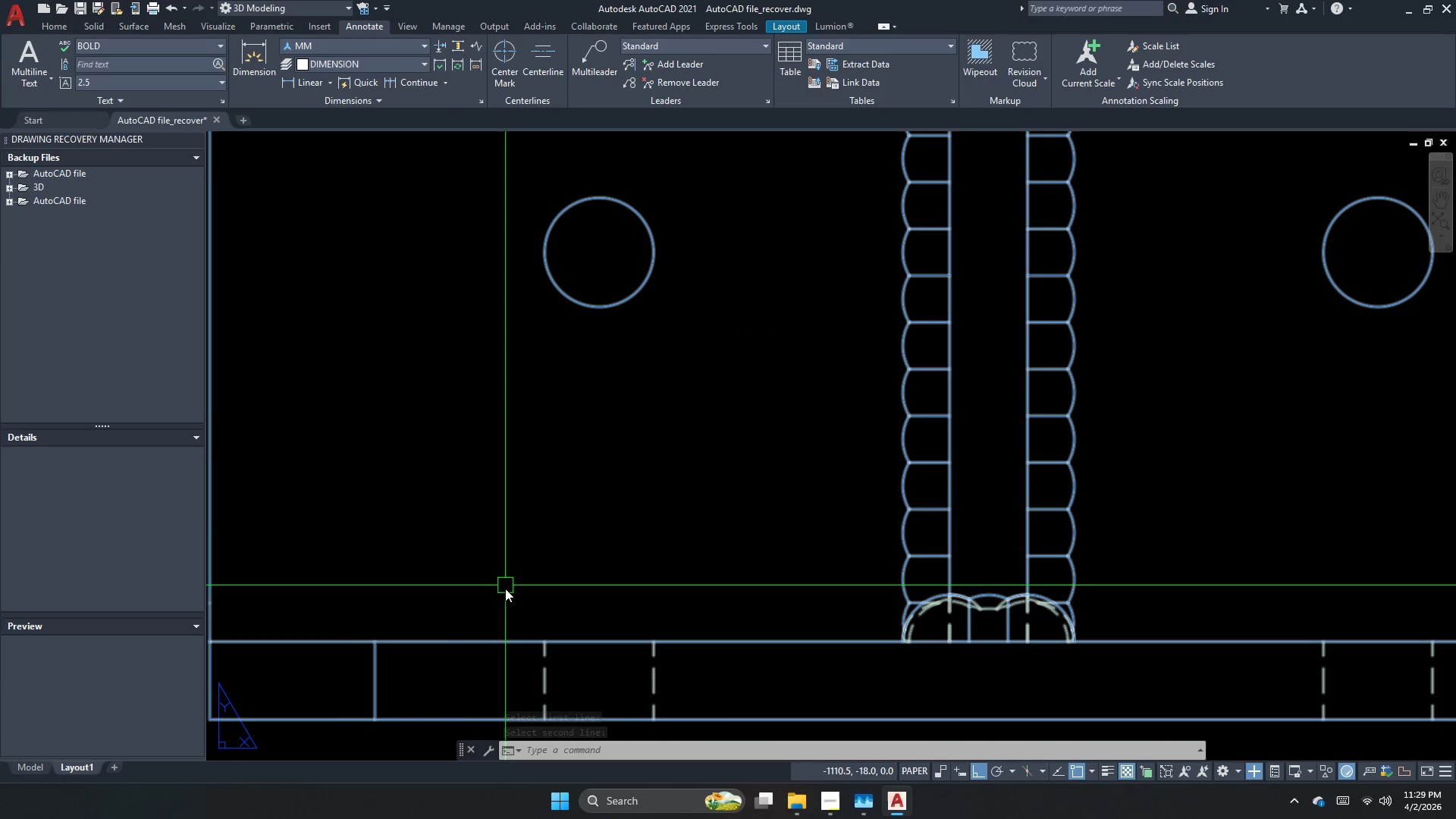 
left_click_drag(start_coordinate=[538, 672], to_coordinate=[546, 676])
 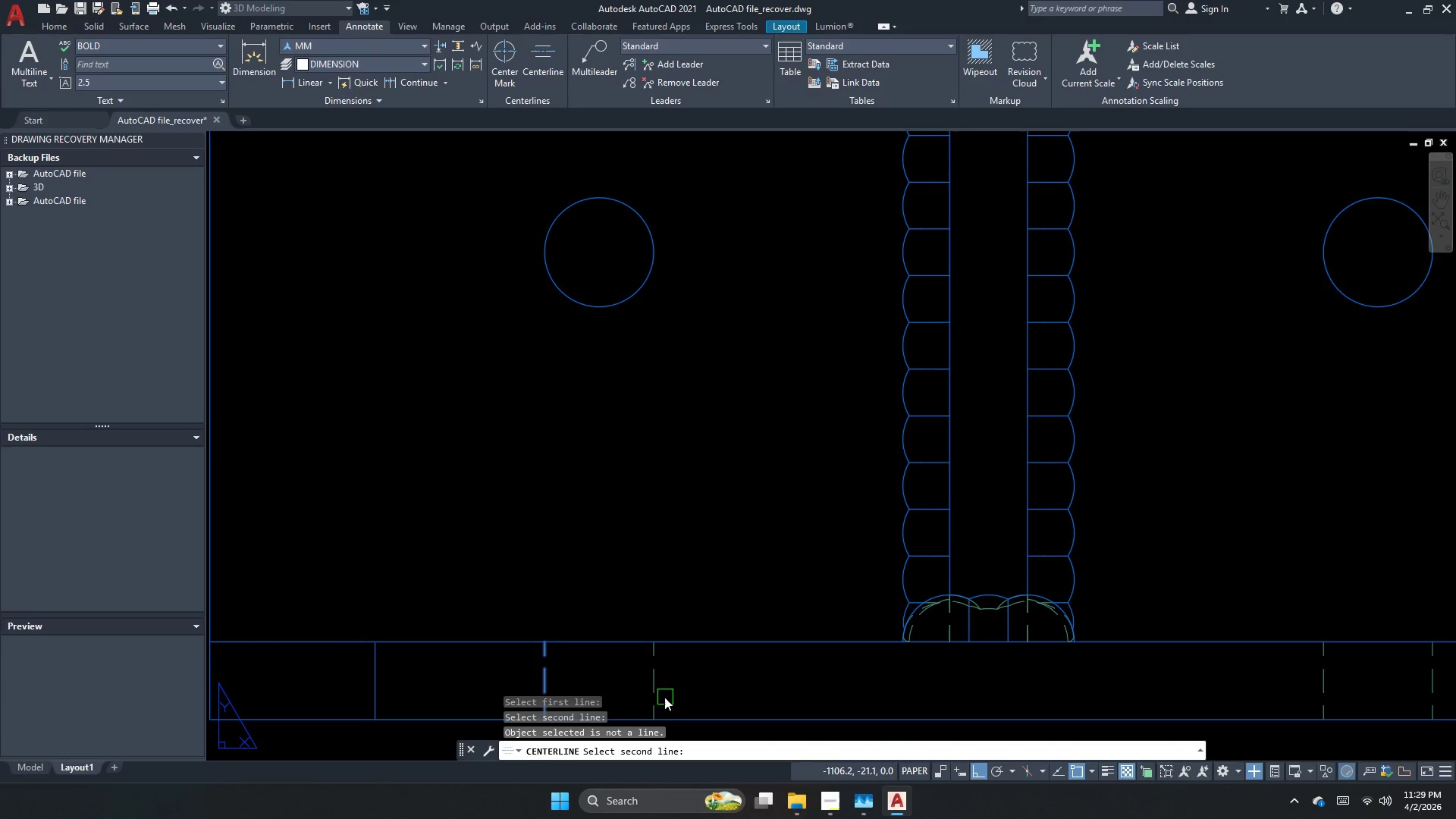 
double_click([654, 697])
 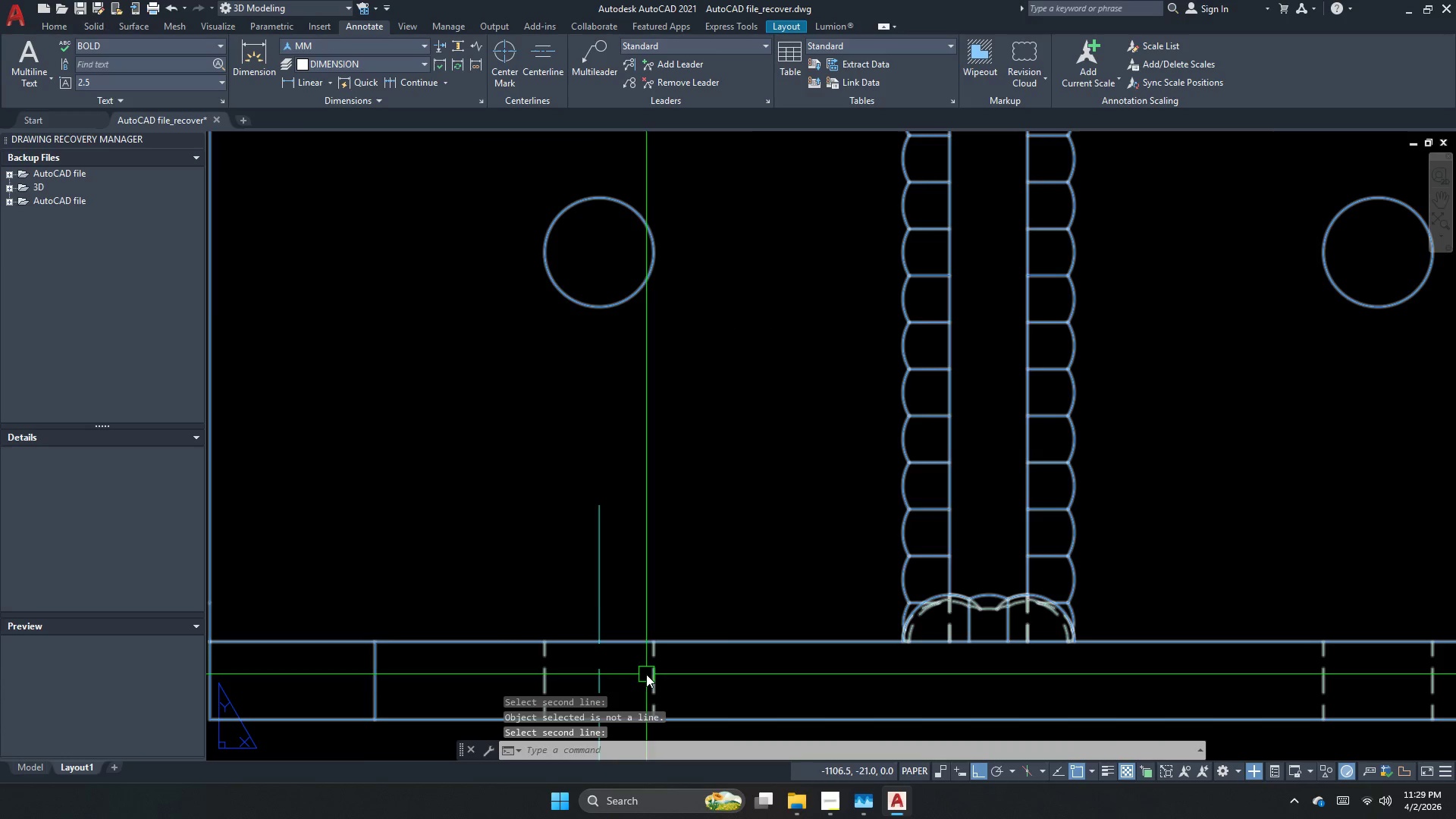 
key(Space)
 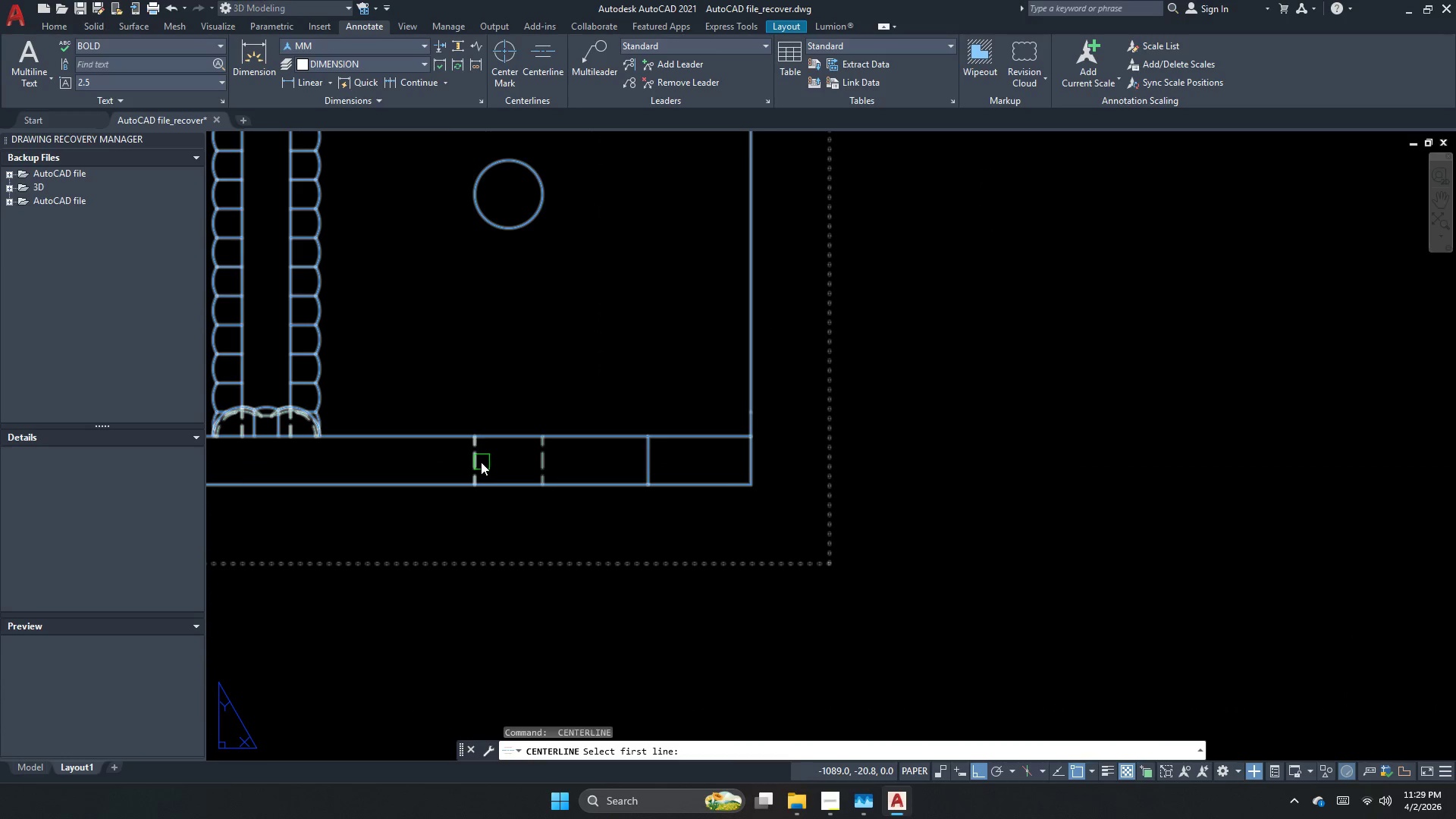 
scroll: coordinate [520, 472], scroll_direction: down, amount: 1.0
 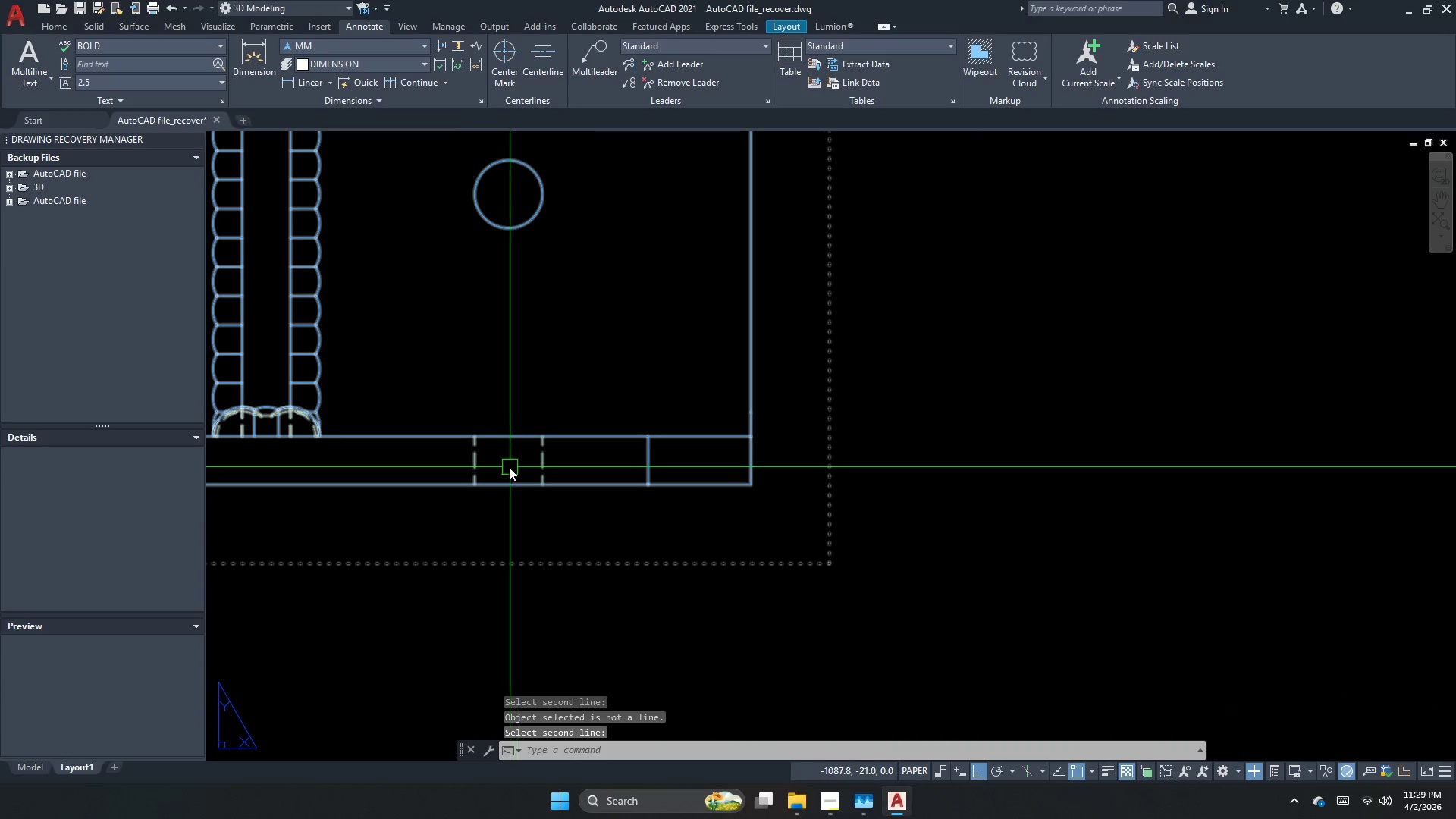 
left_click([475, 463])
 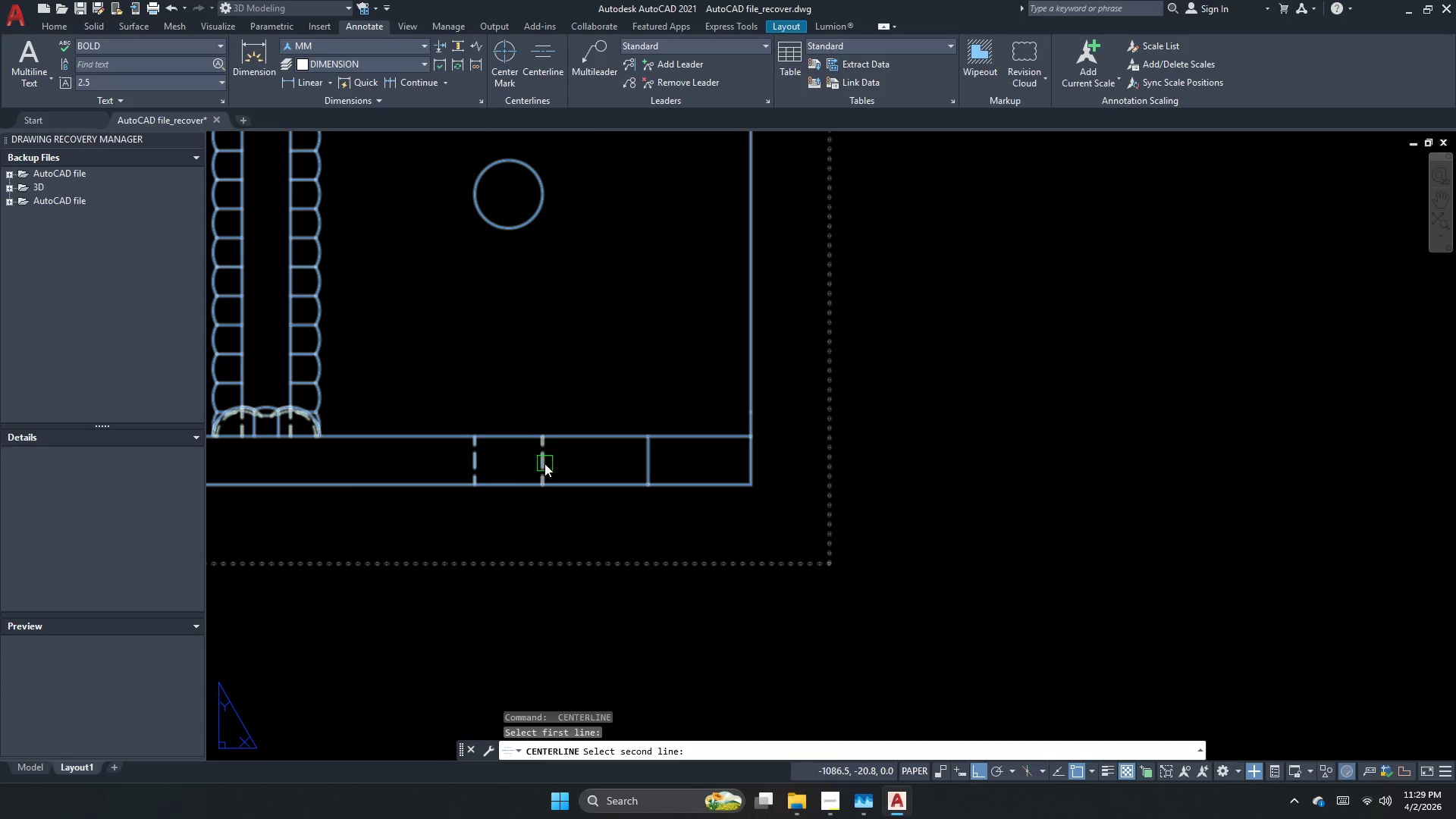 
left_click([546, 463])
 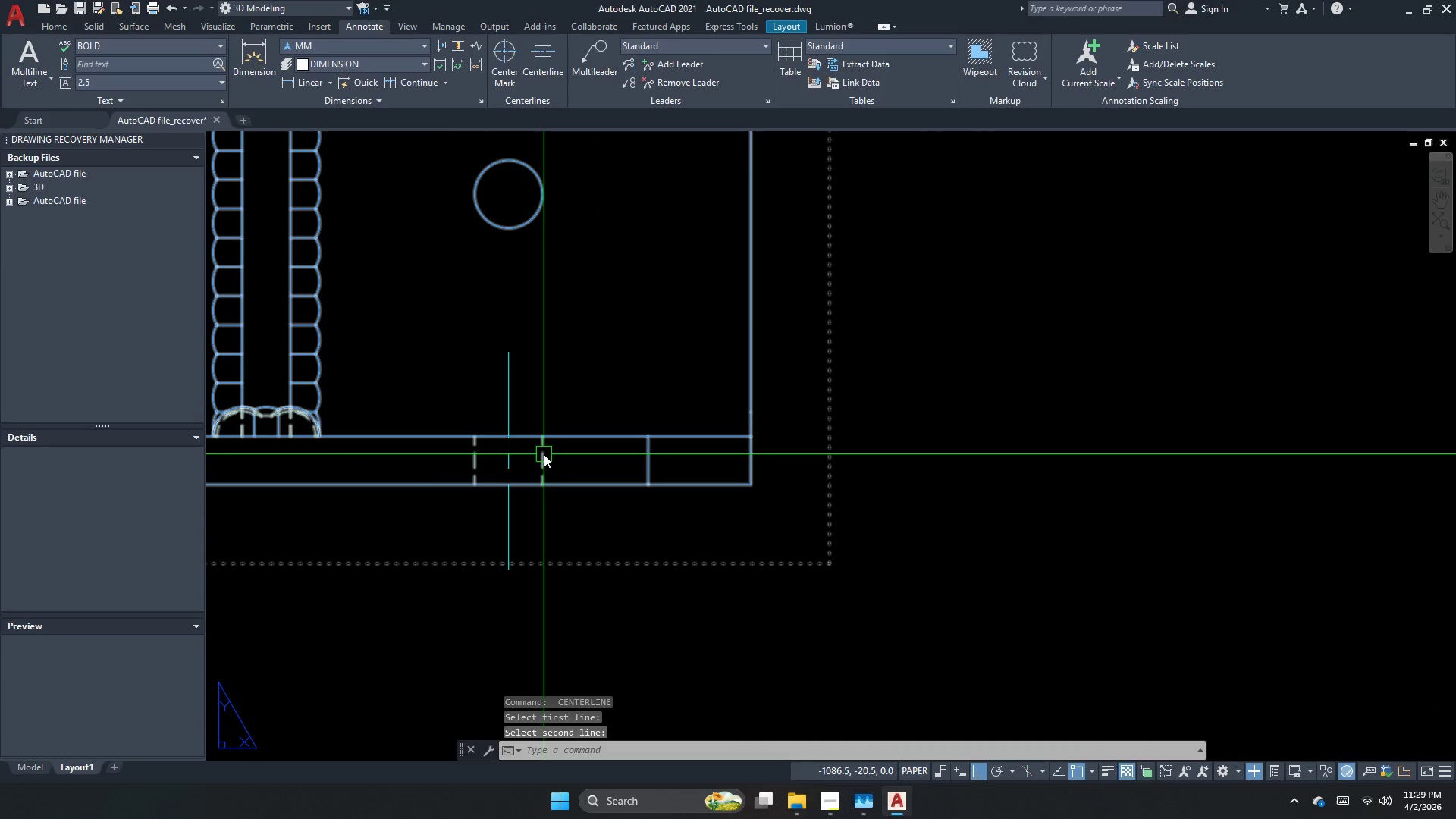 
key(Escape)
 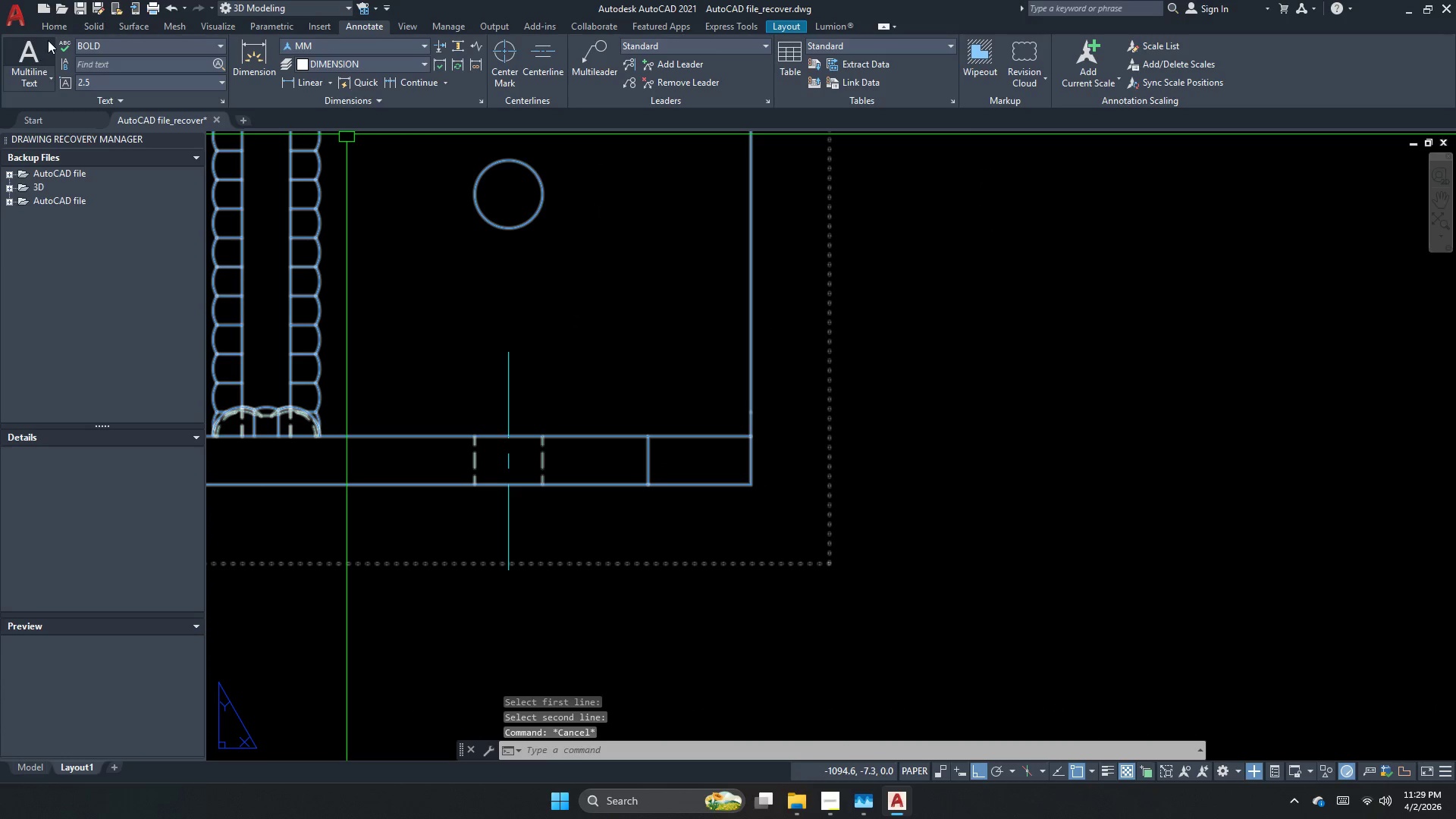 
left_click([52, 31])
 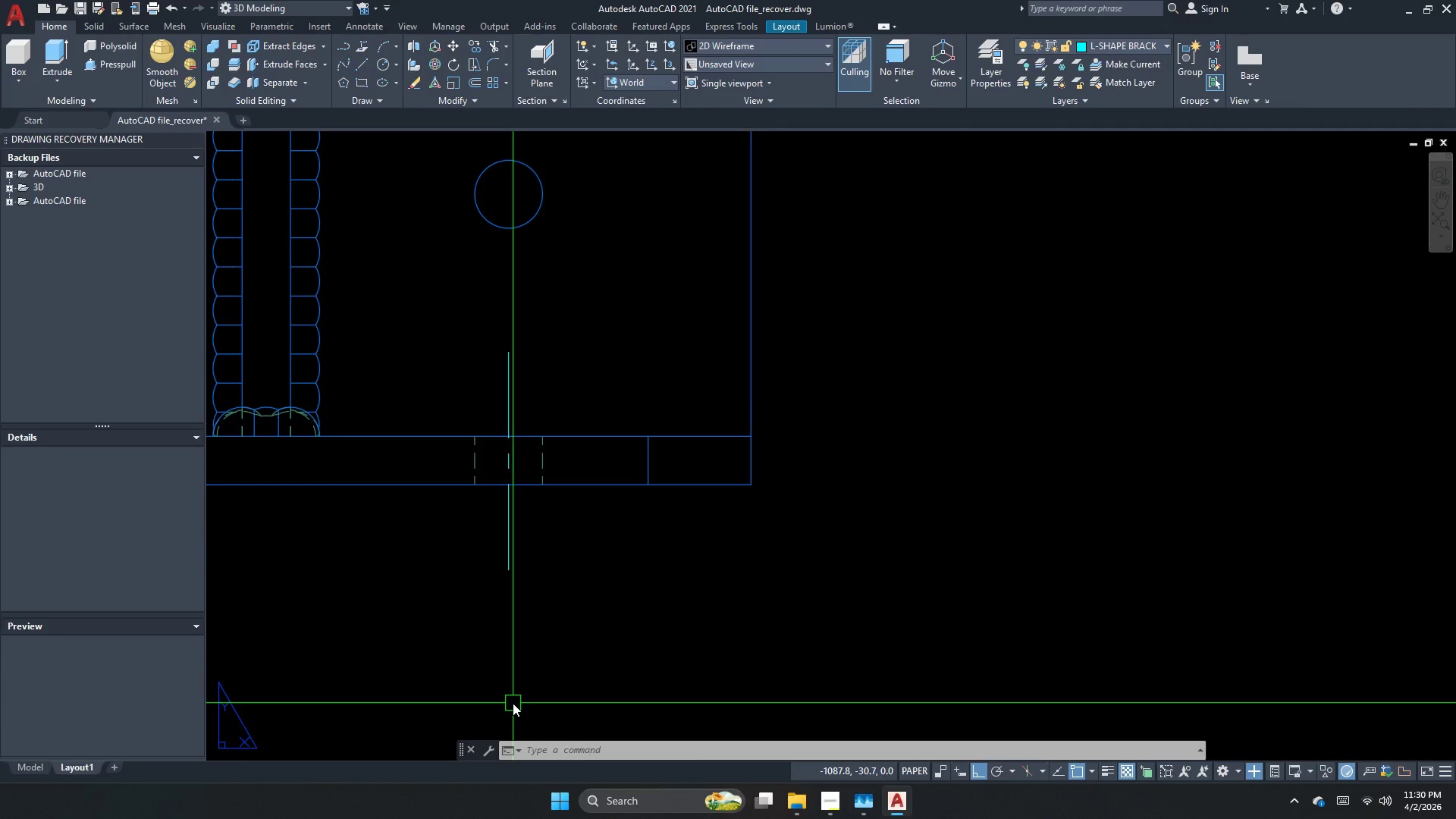 
wait(23.56)
 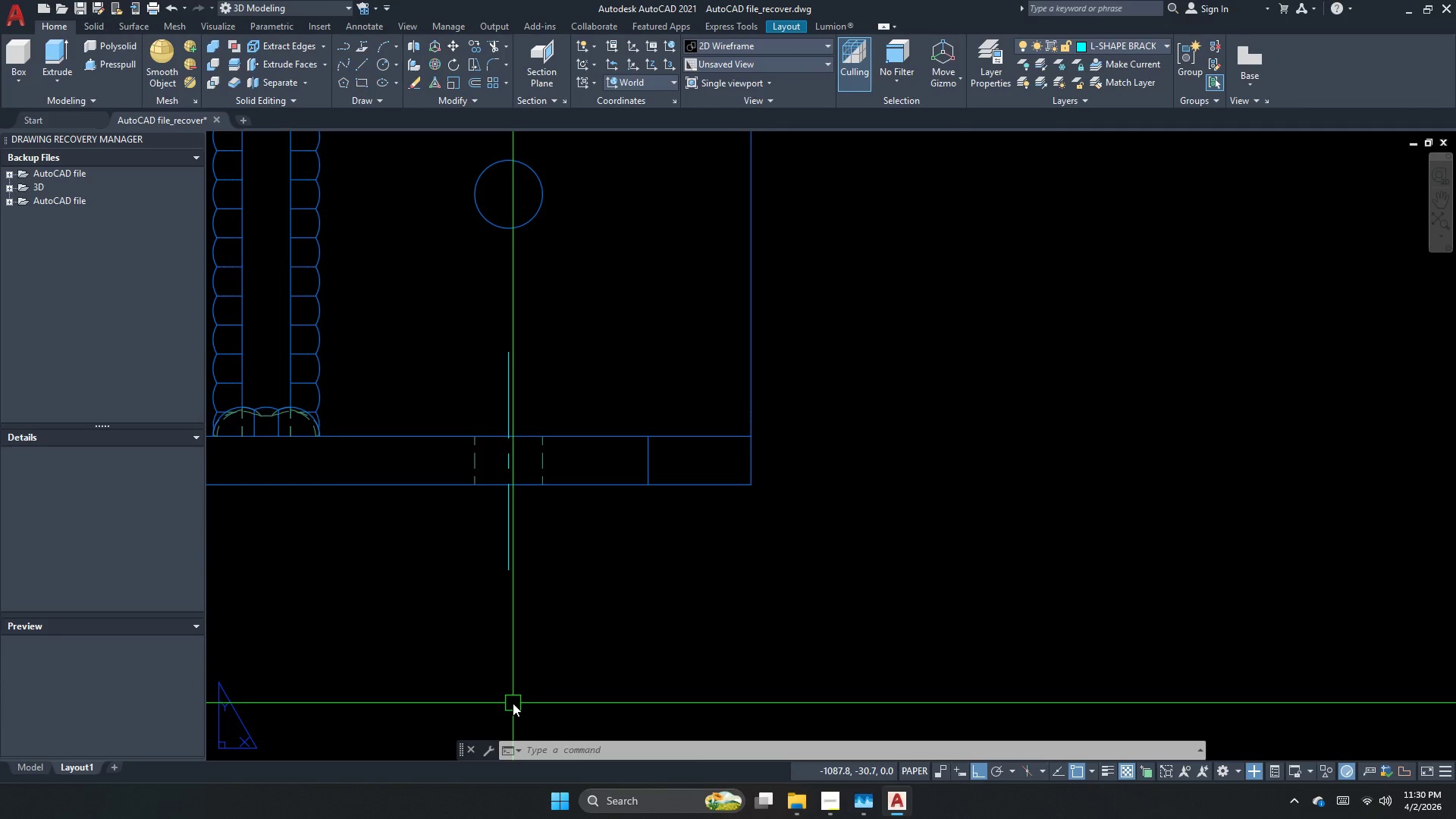 
scroll: coordinate [815, 688], scroll_direction: down, amount: 3.0
 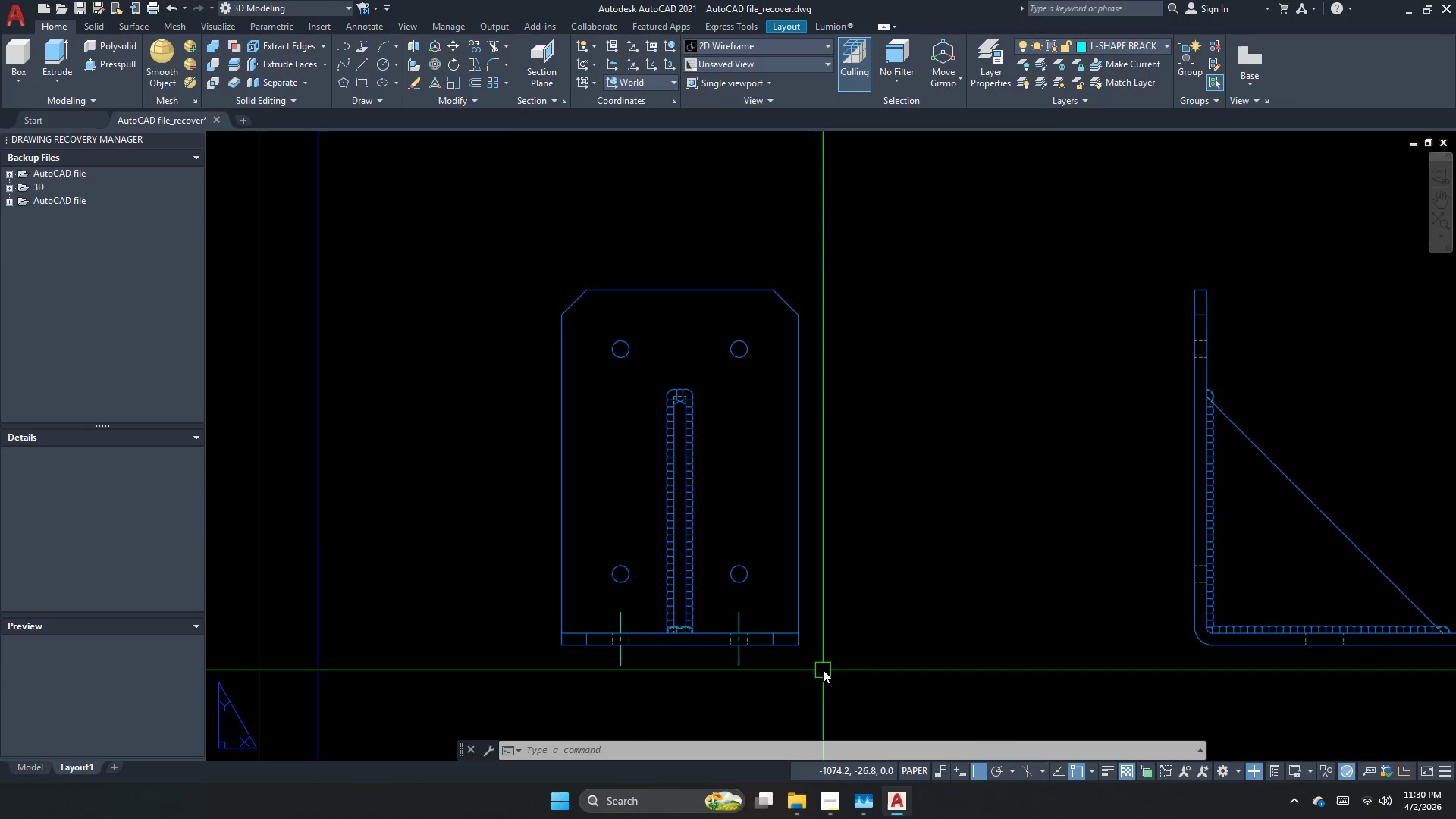 
mouse_move([817, 692])
 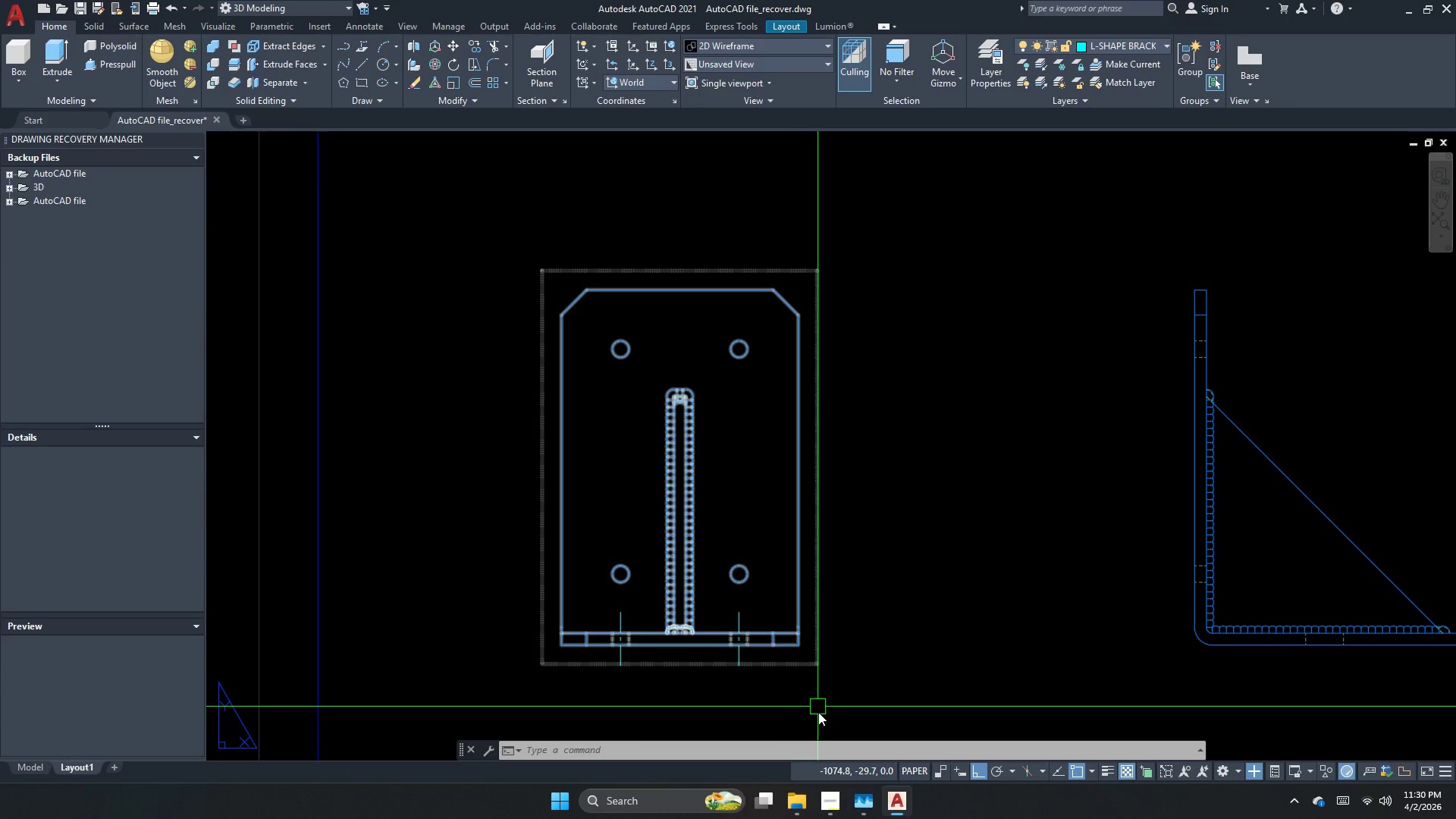 
scroll: coordinate [819, 715], scroll_direction: down, amount: 2.0
 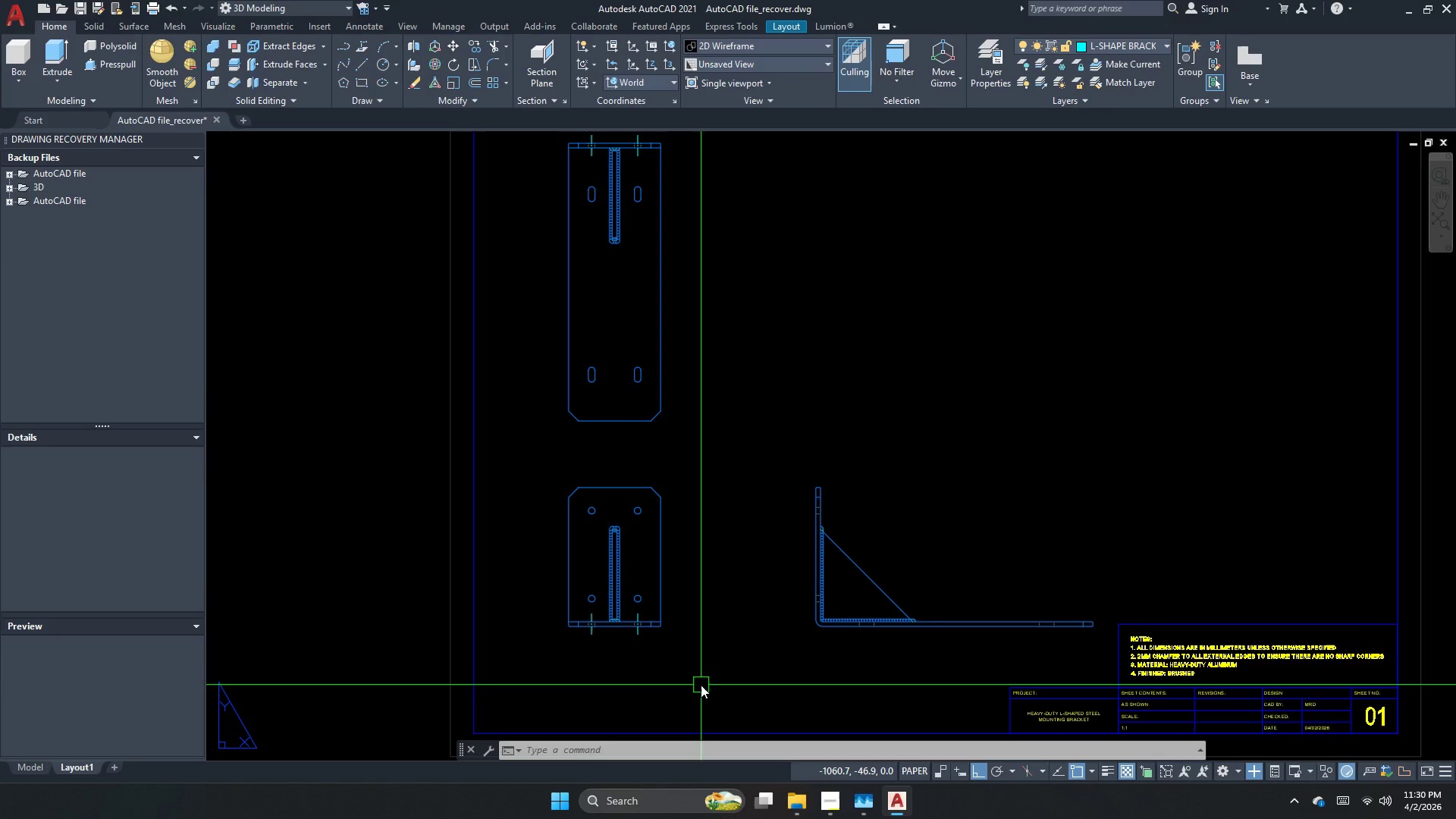 
wait(19.39)
 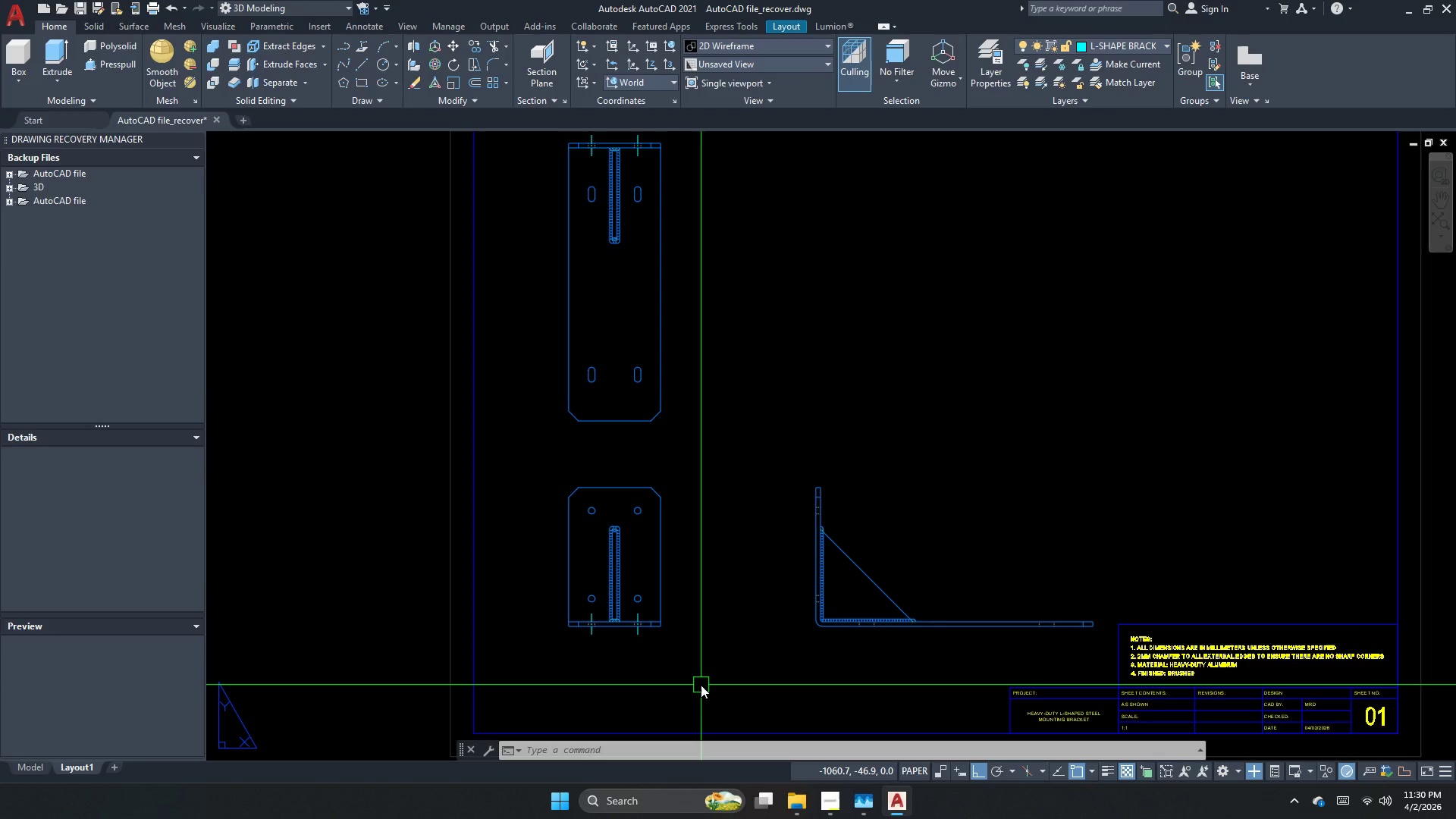 
scroll: coordinate [703, 686], scroll_direction: down, amount: 1.0
 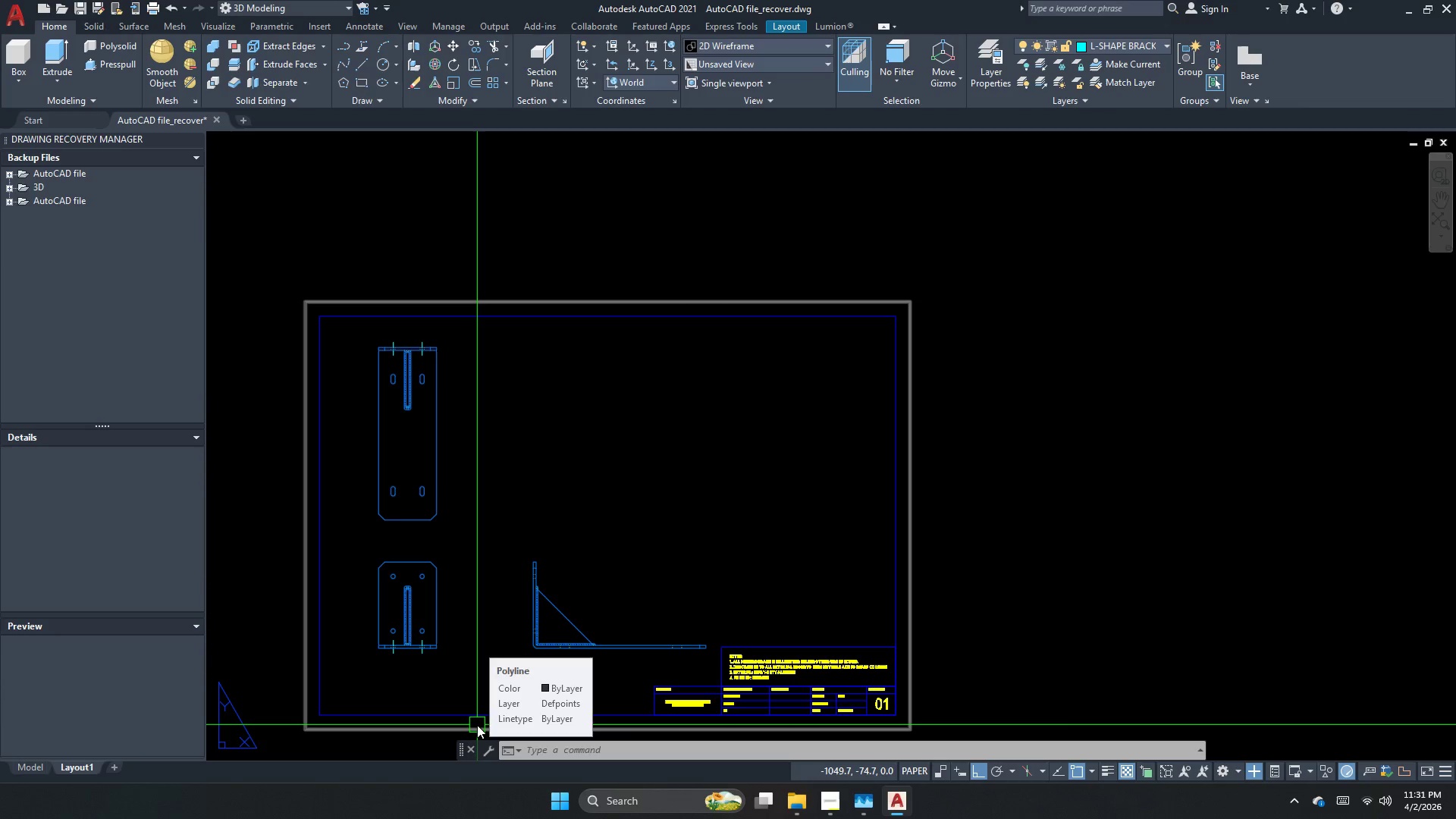 
wait(25.66)
 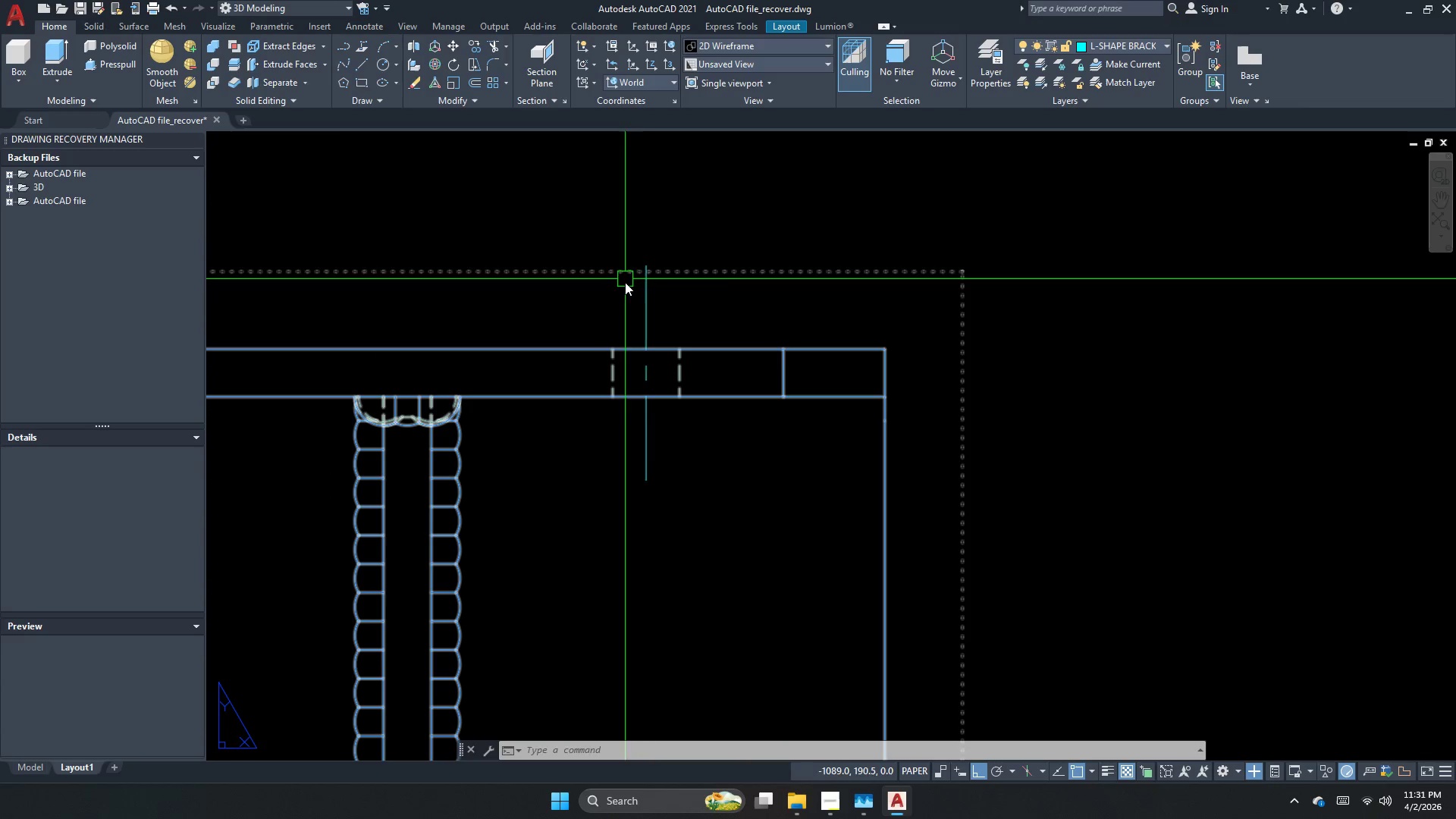 
left_click([673, 300])
 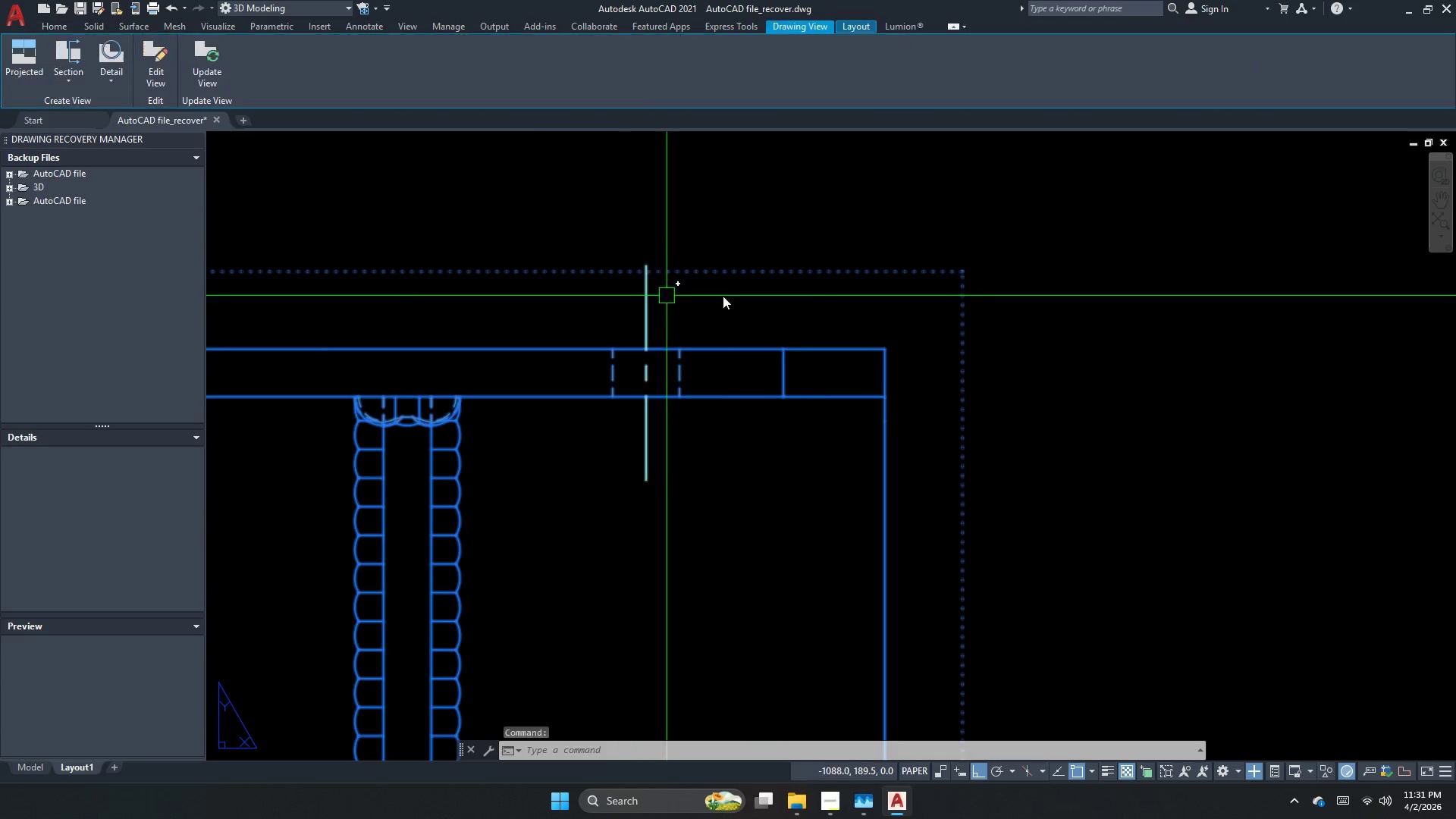 
scroll: coordinate [622, 272], scroll_direction: up, amount: 6.0
 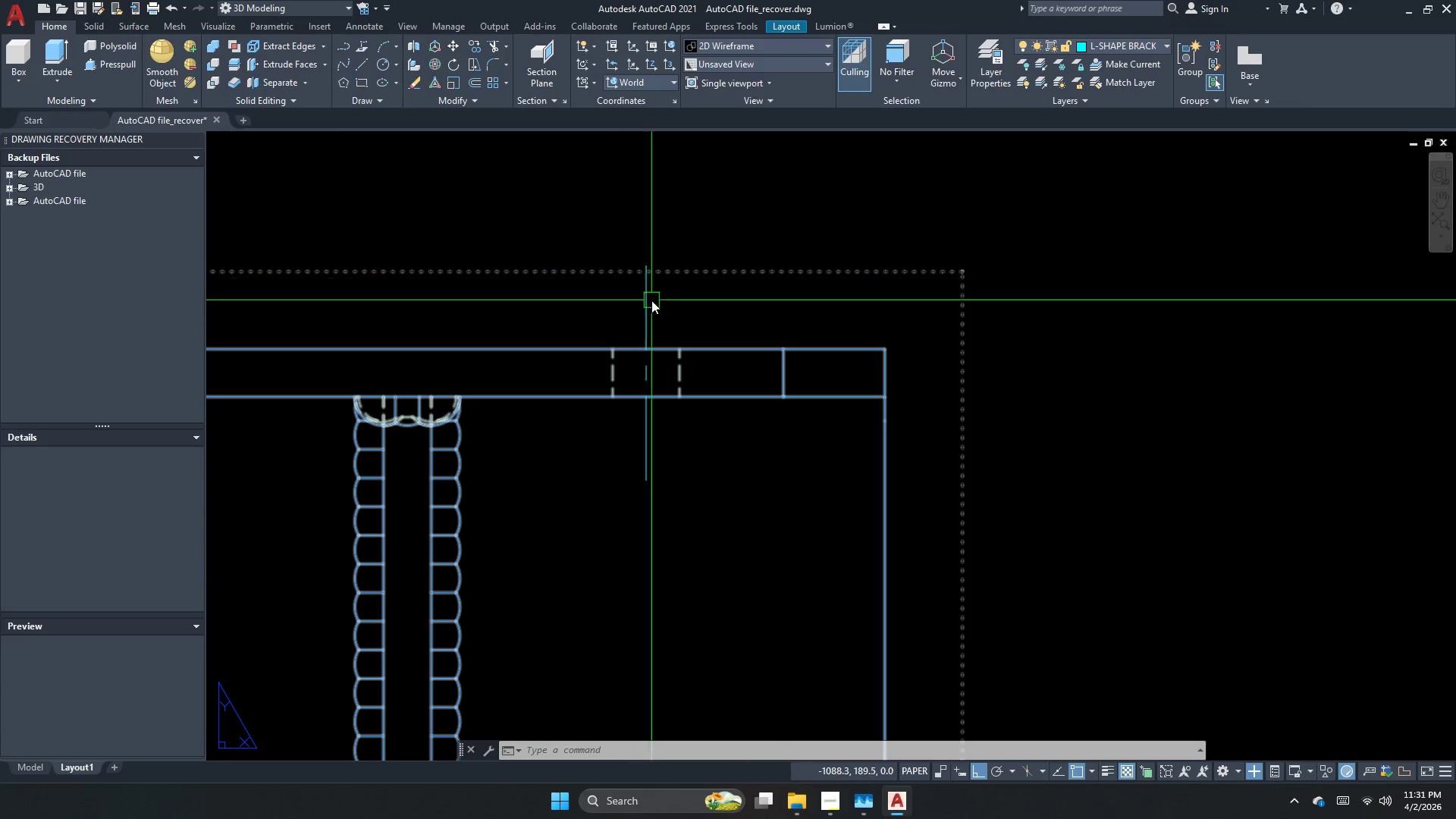 
key(Escape)
 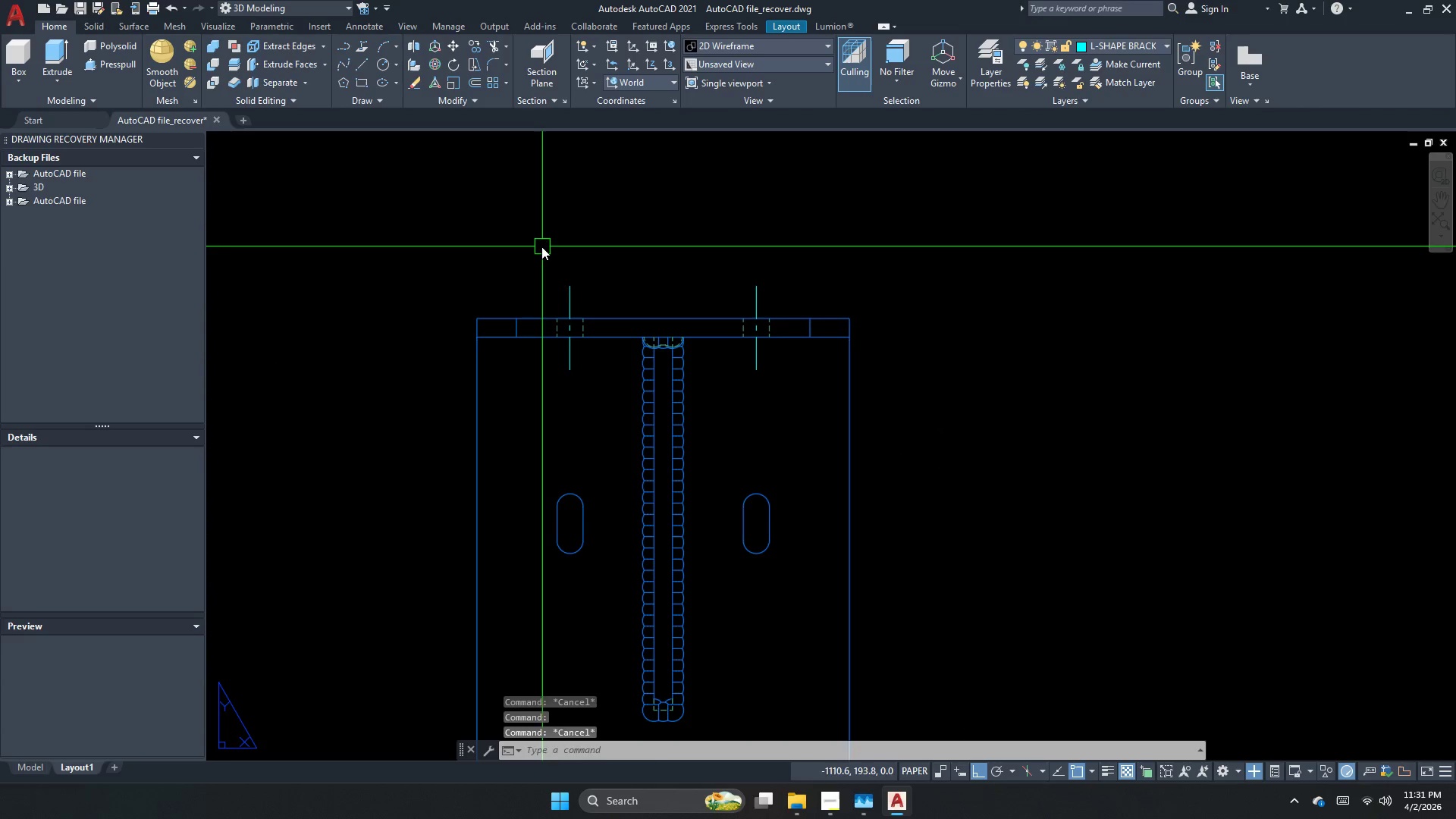 
scroll: coordinate [833, 298], scroll_direction: down, amount: 2.0
 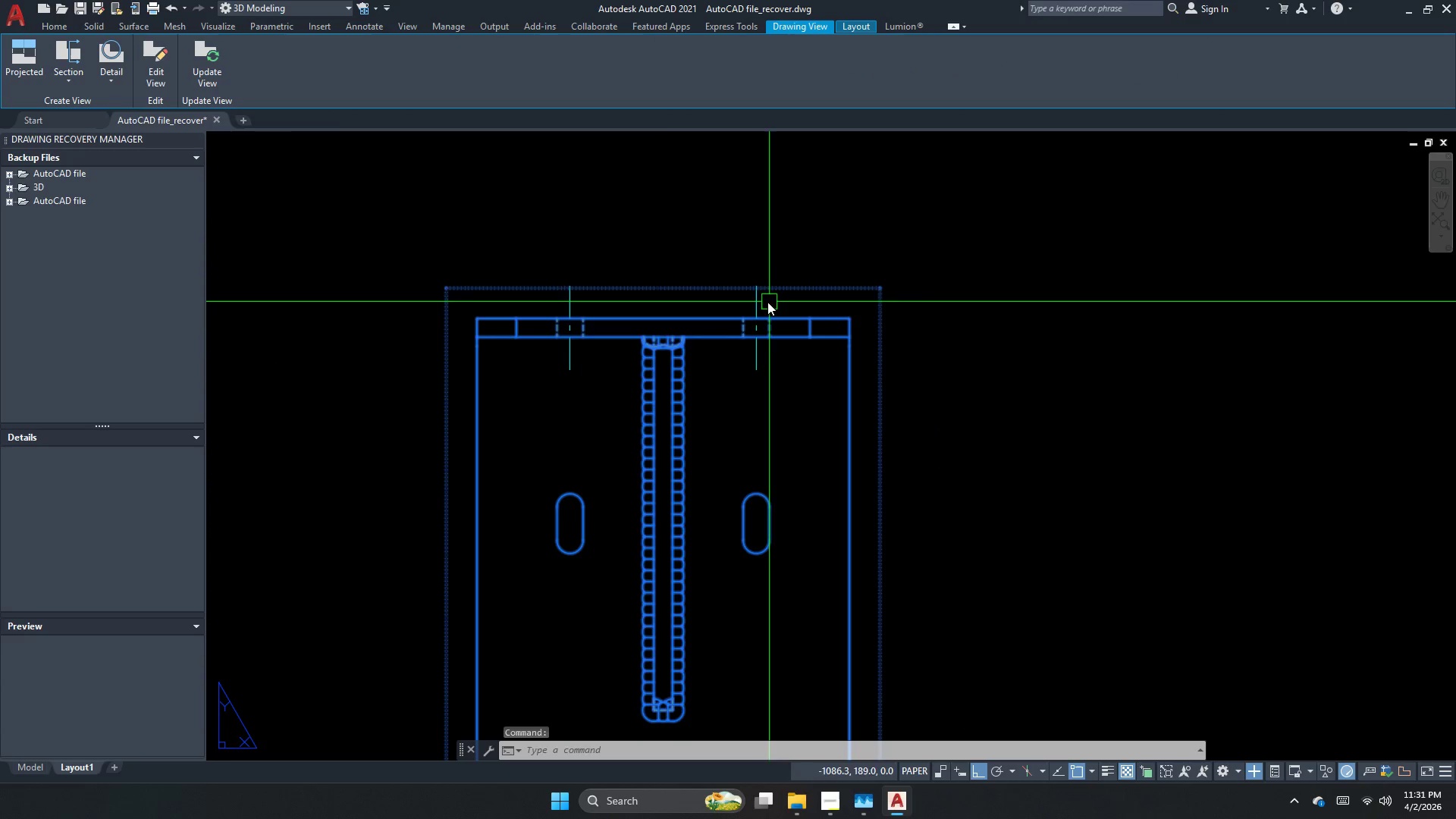 
left_click_drag(start_coordinate=[538, 246], to_coordinate=[545, 251])
 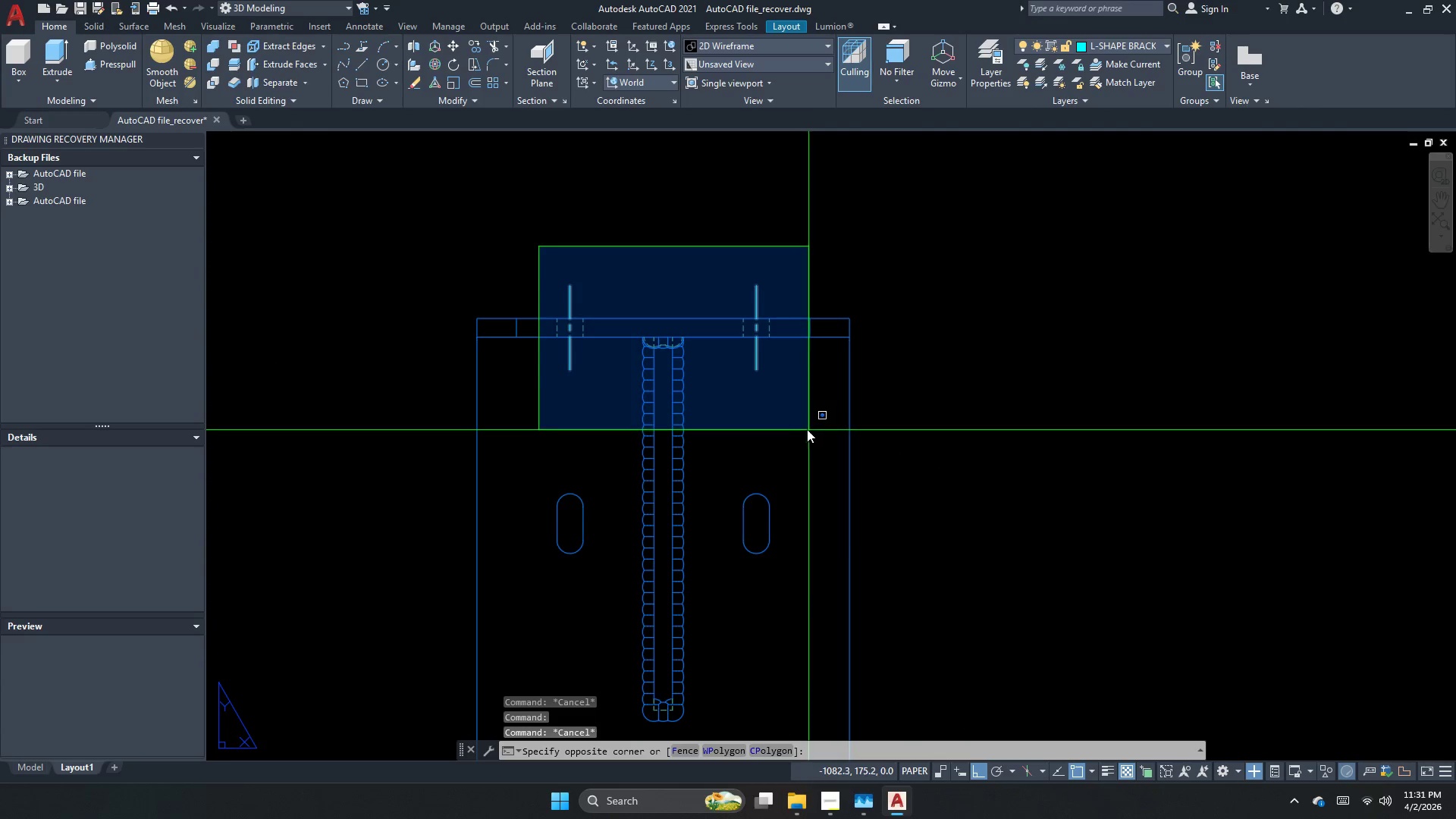 
double_click([781, 410])
 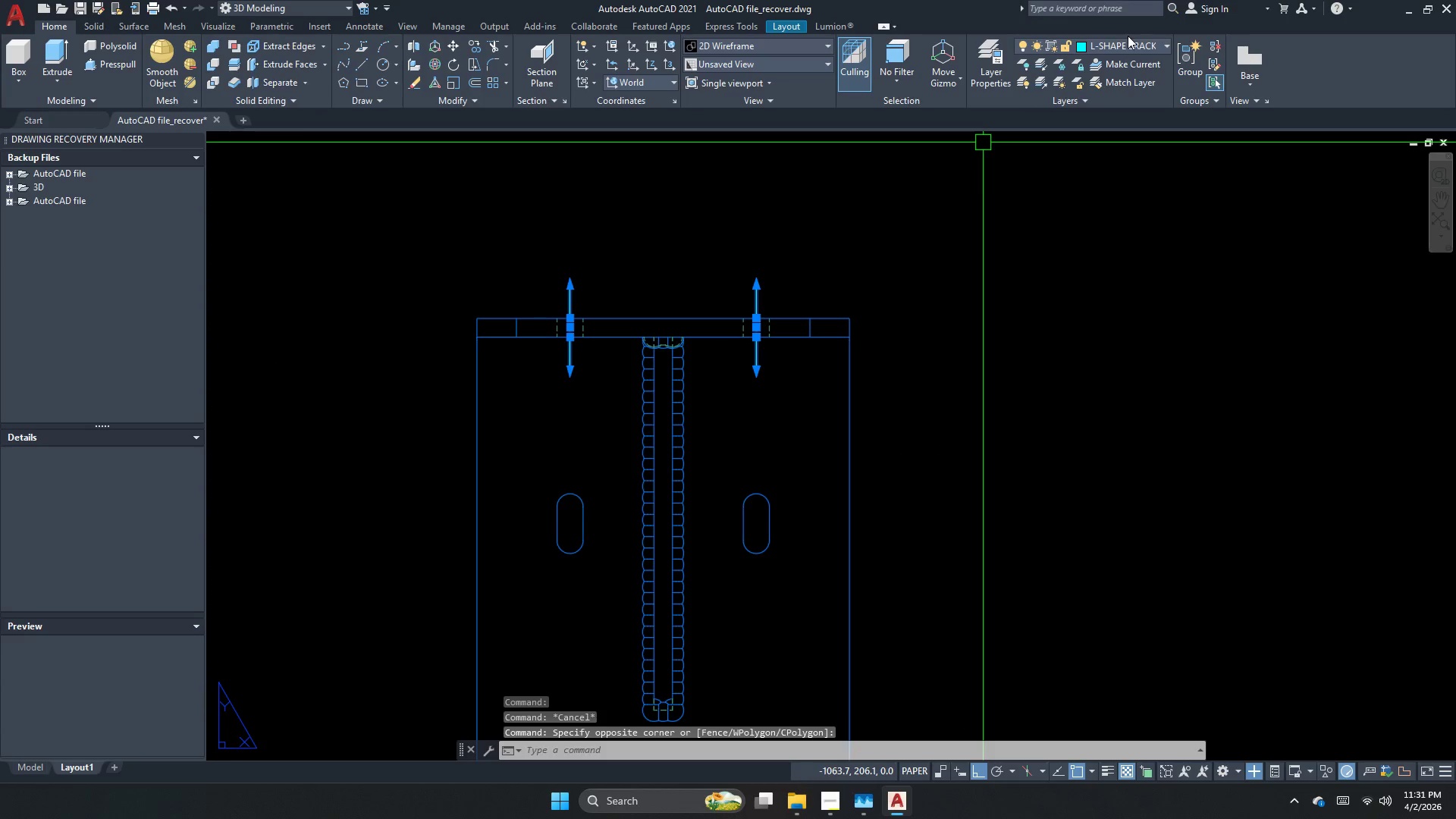 
left_click([1126, 48])
 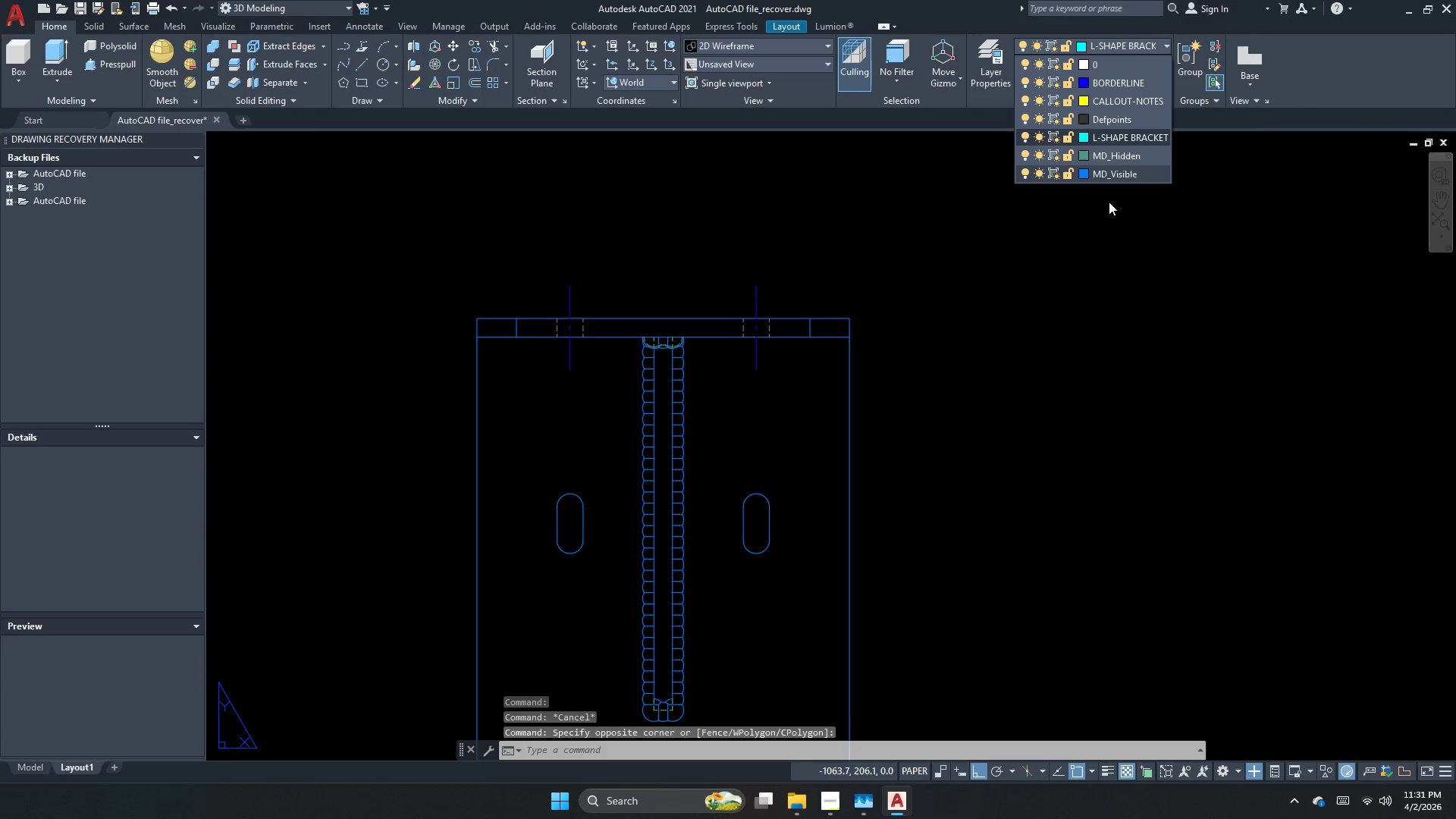 
key(Escape)
key(Escape)
type(k)
key(Escape)
type(ls)
key(Escape)
key(Escape)
type(la )
 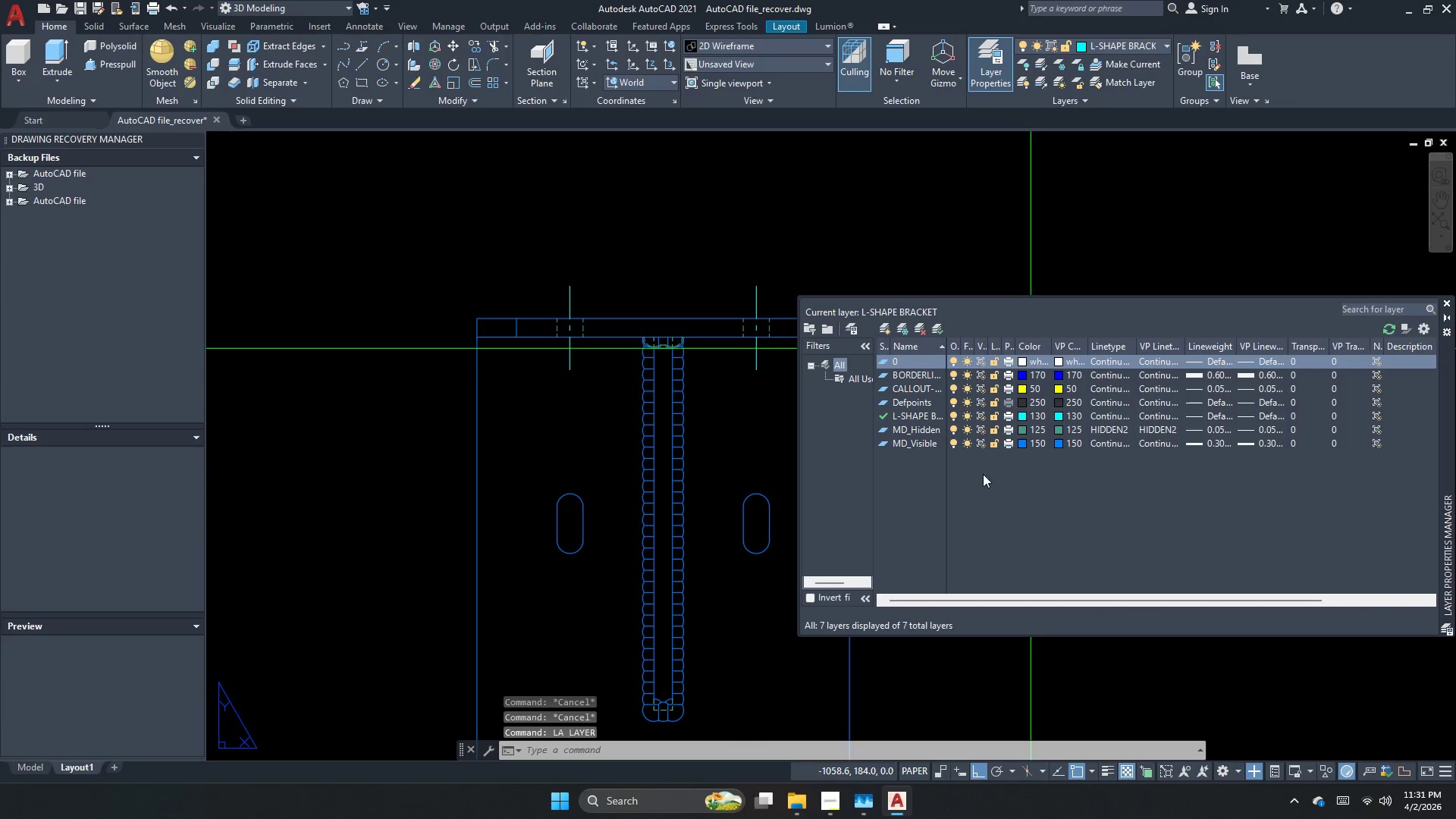 
right_click([996, 477])
 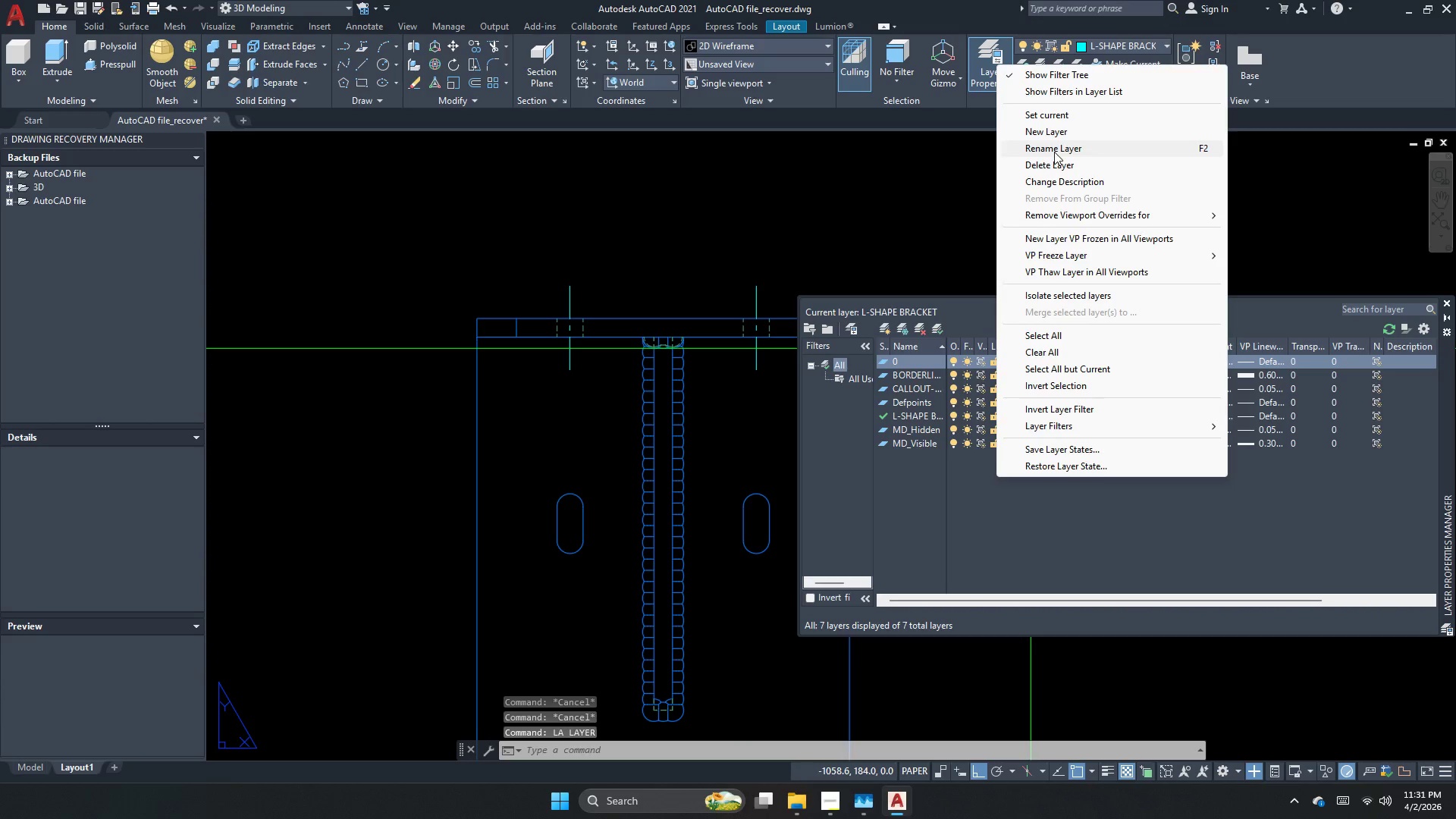 
left_click([1057, 133])
 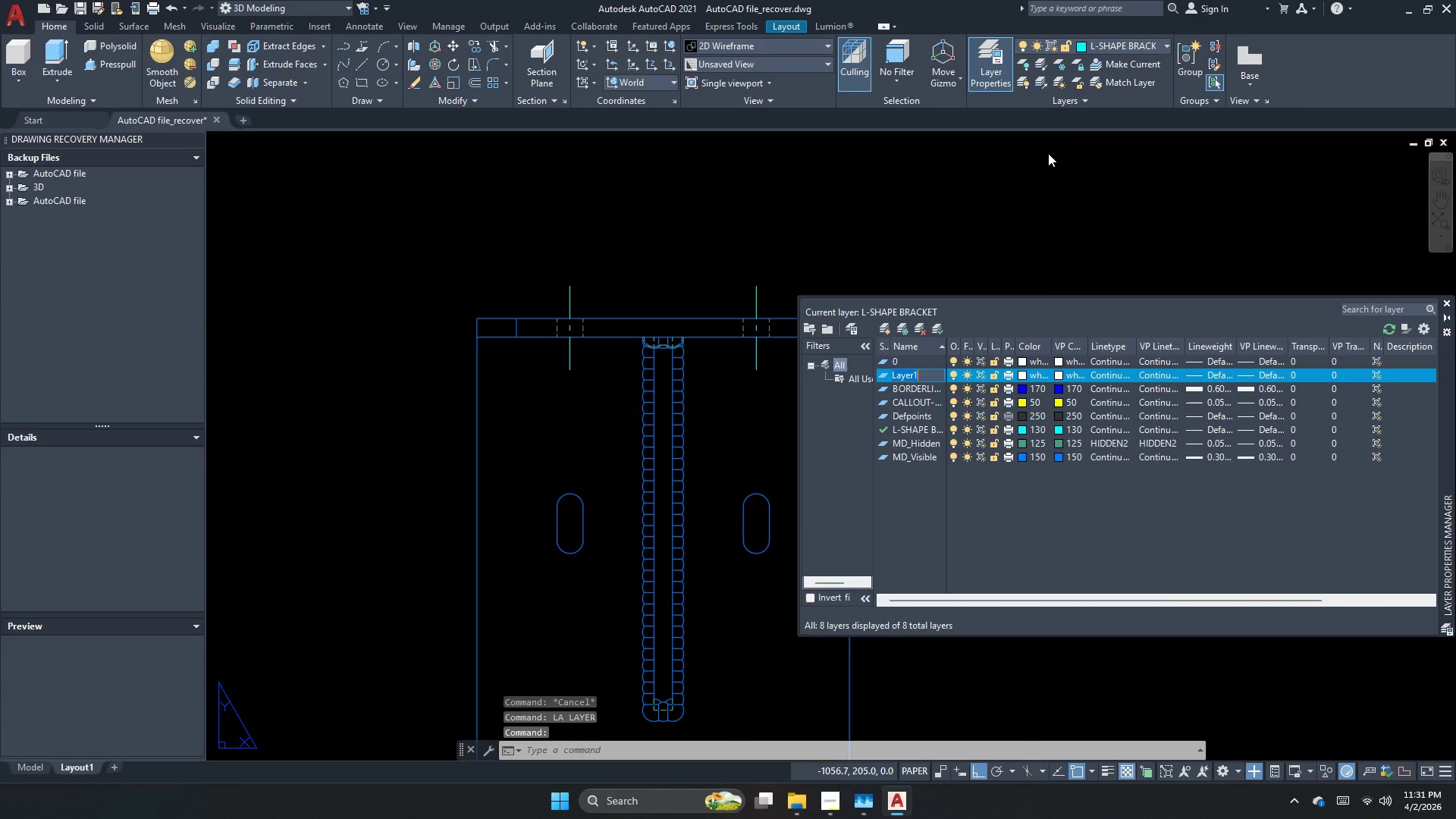 
key(C)
 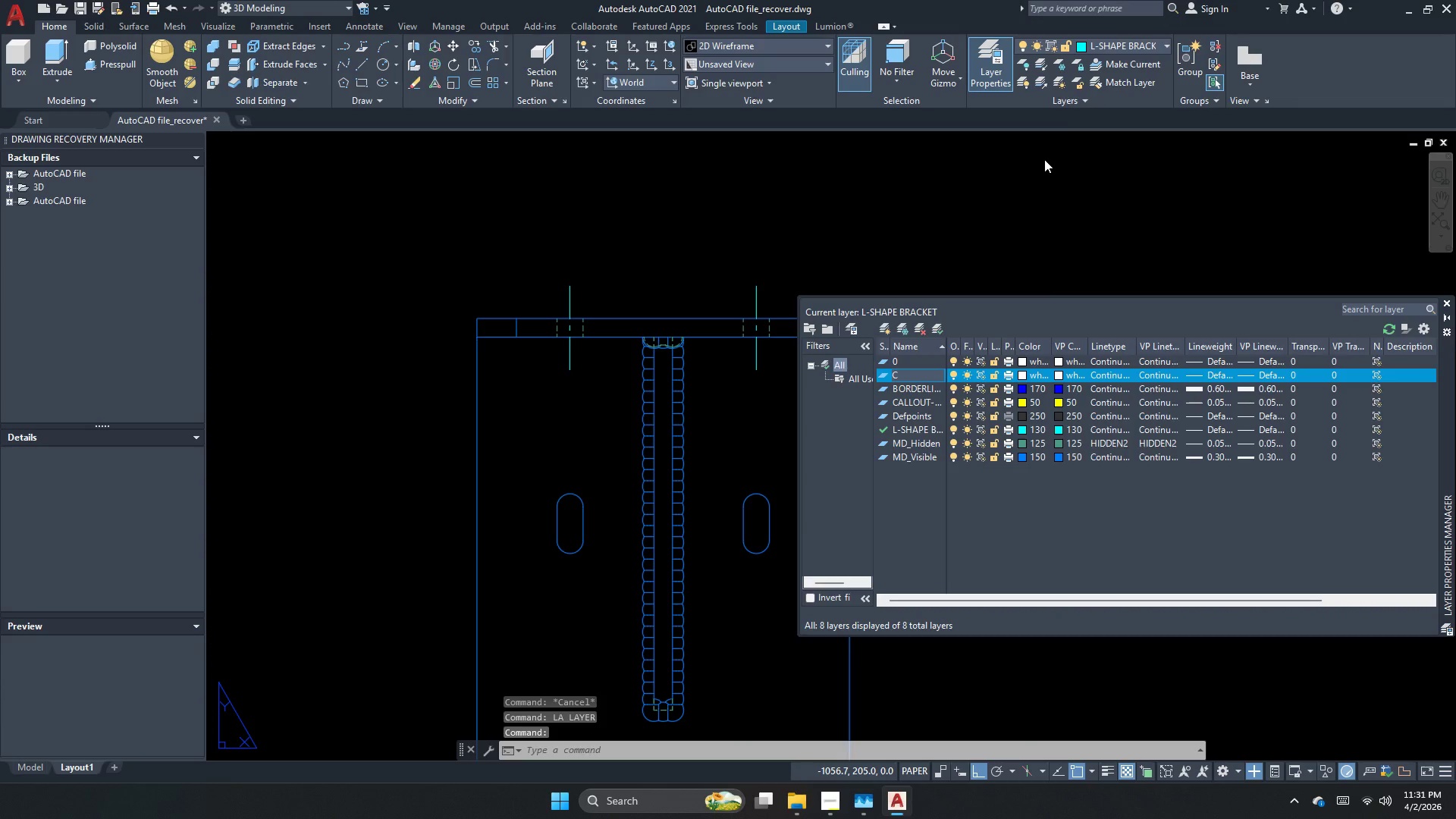 
type(enter line)
 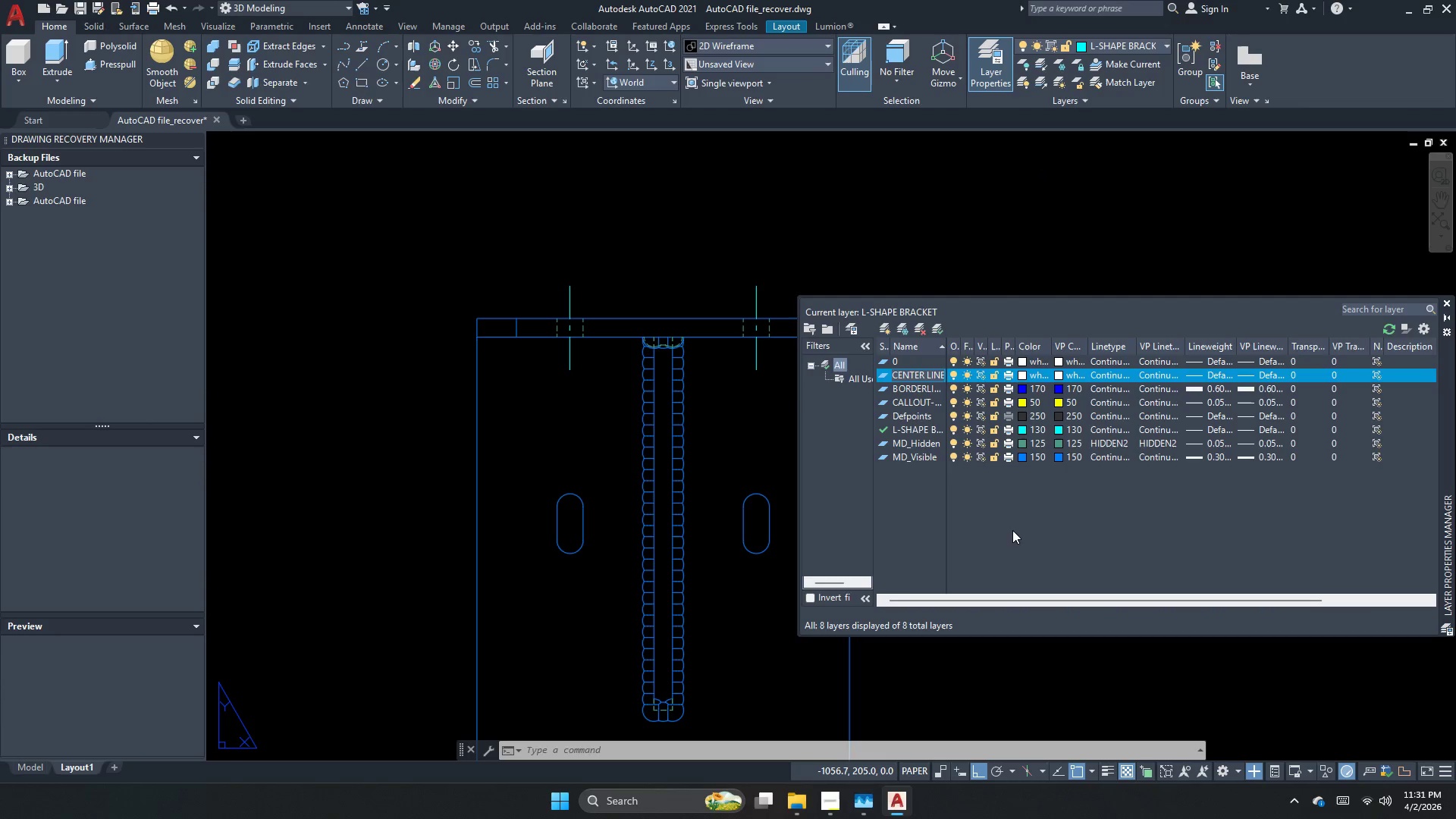 
left_click([1012, 532])
 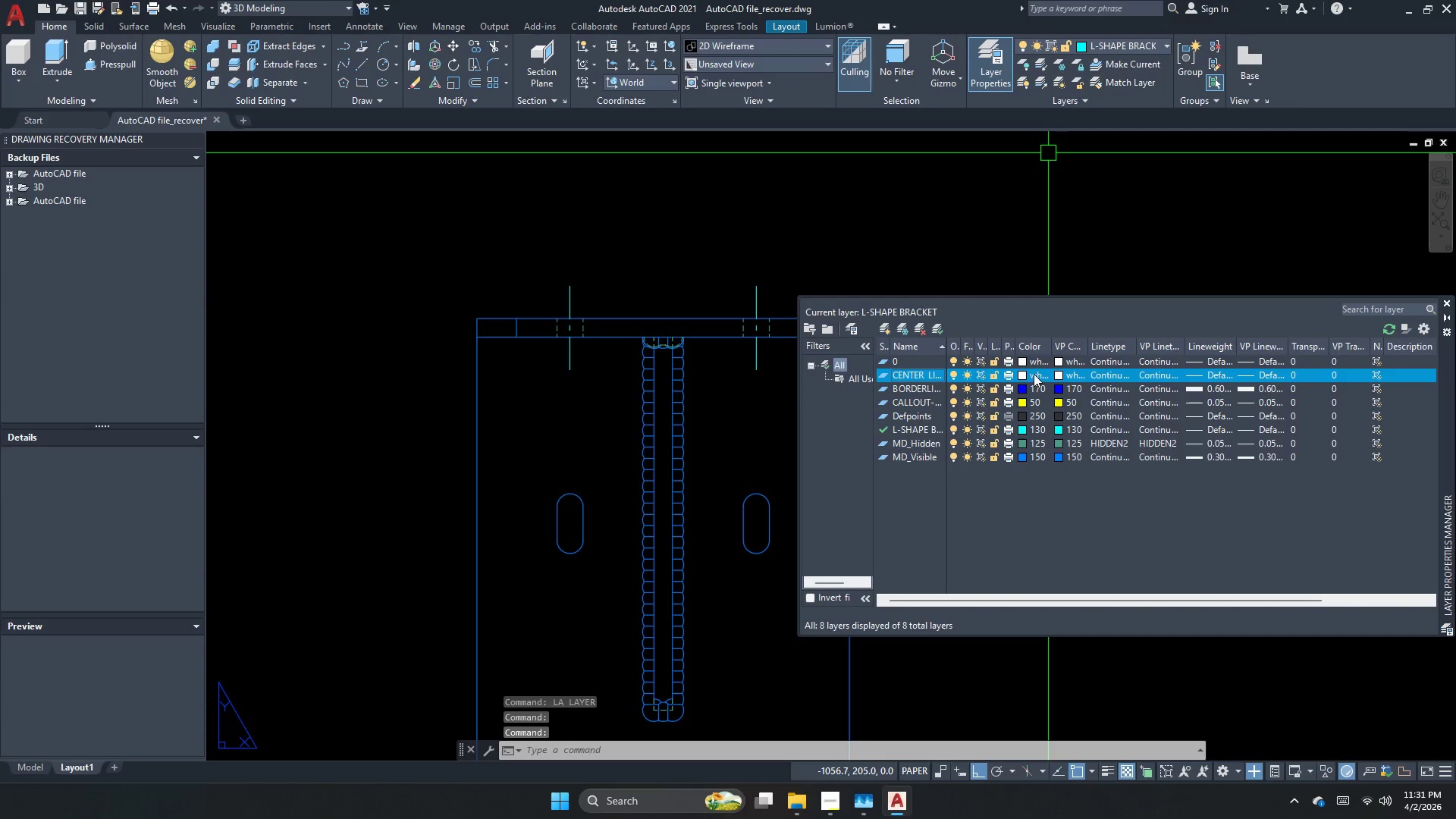 
left_click([1028, 377])
 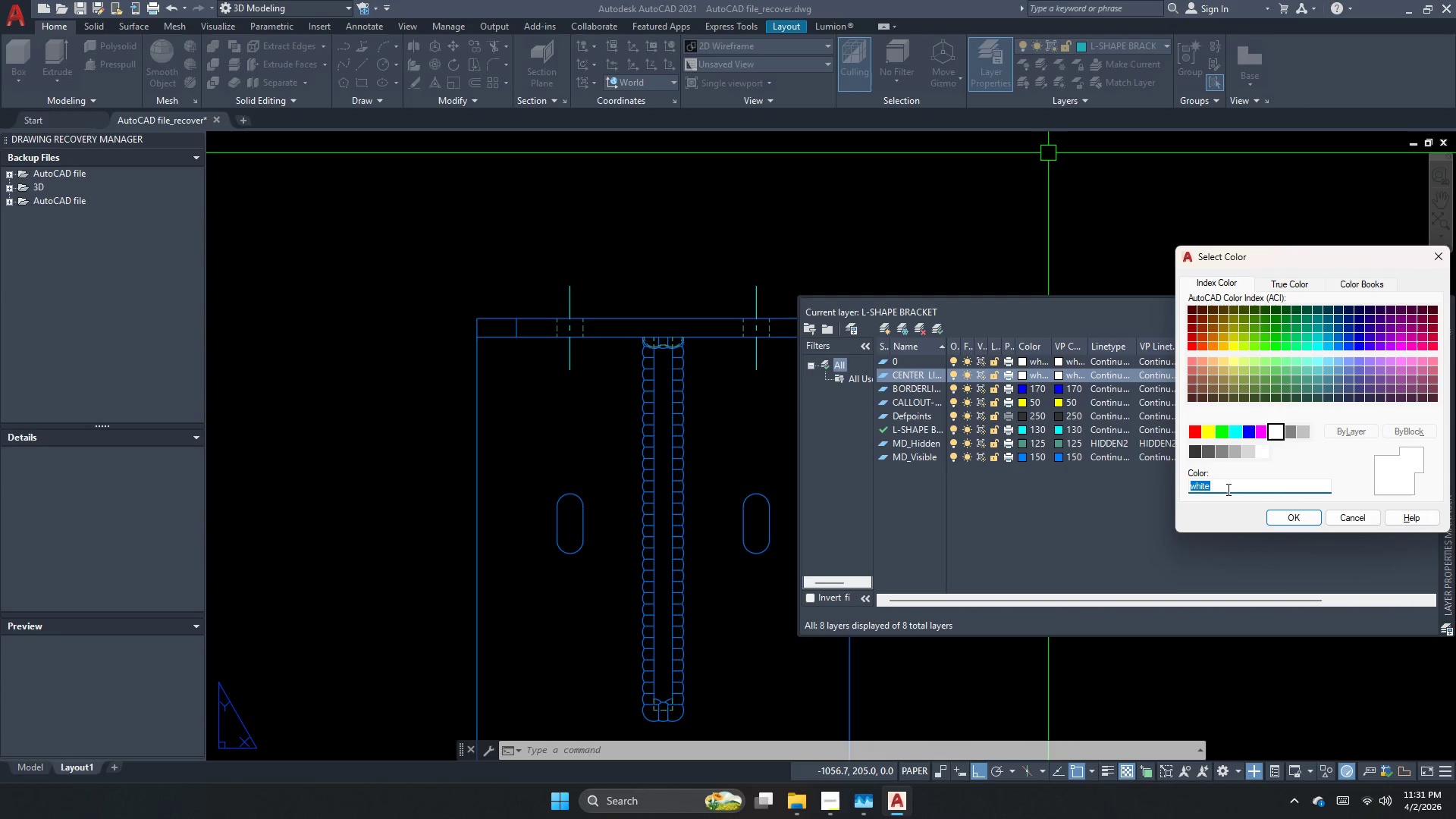 
key(Numpad1)
 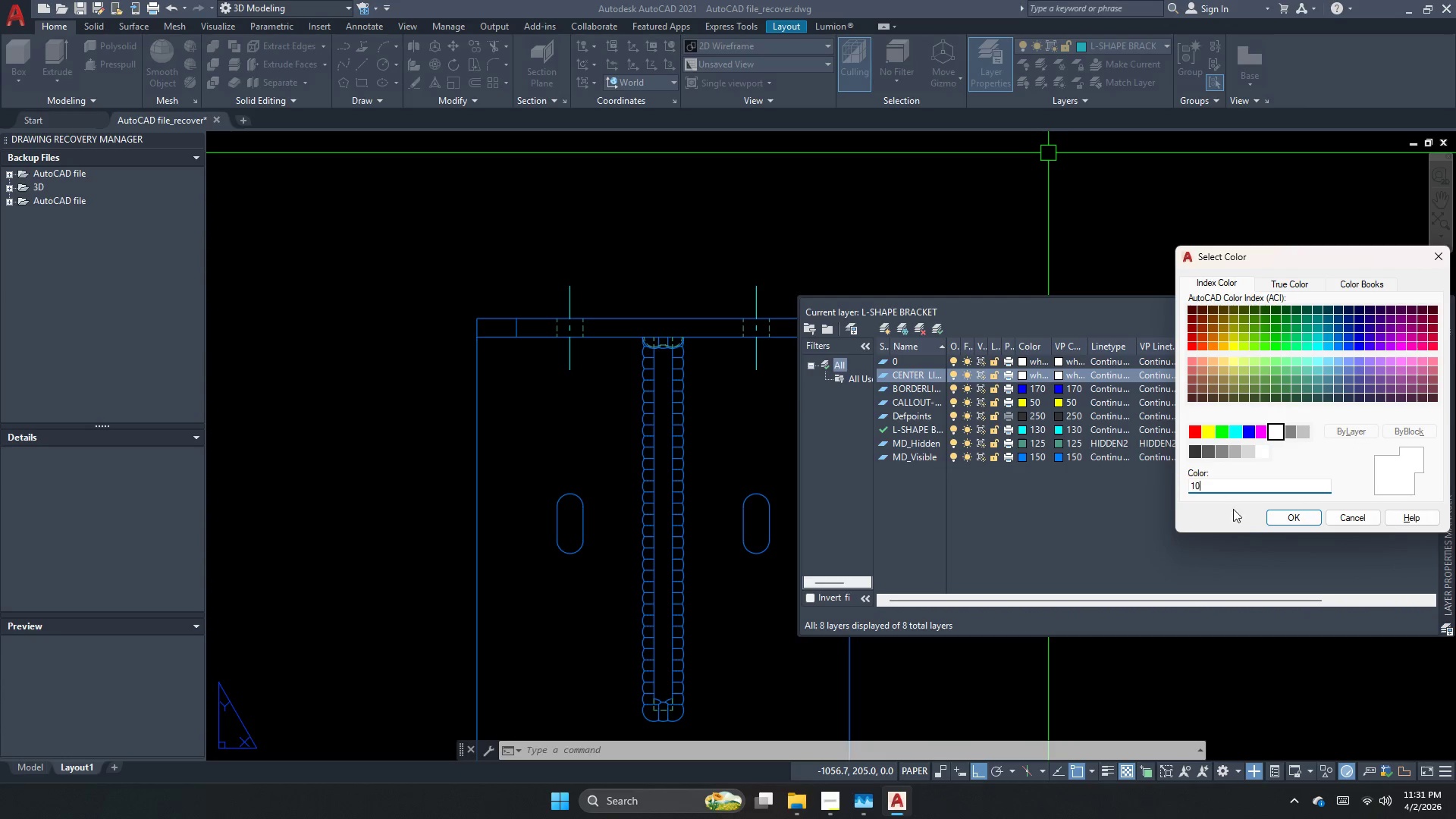 
key(Numpad0)
 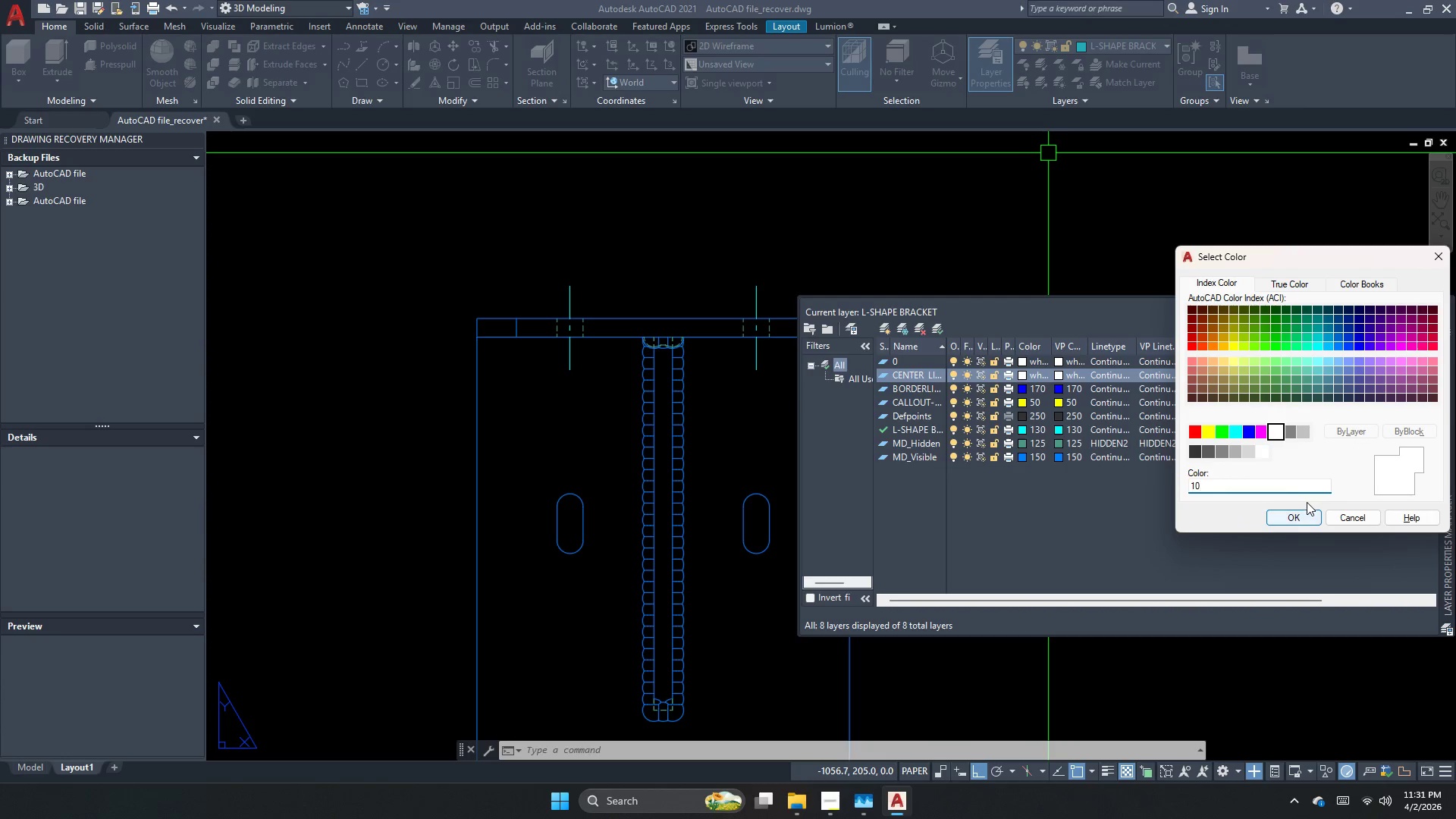 
double_click([1298, 516])
 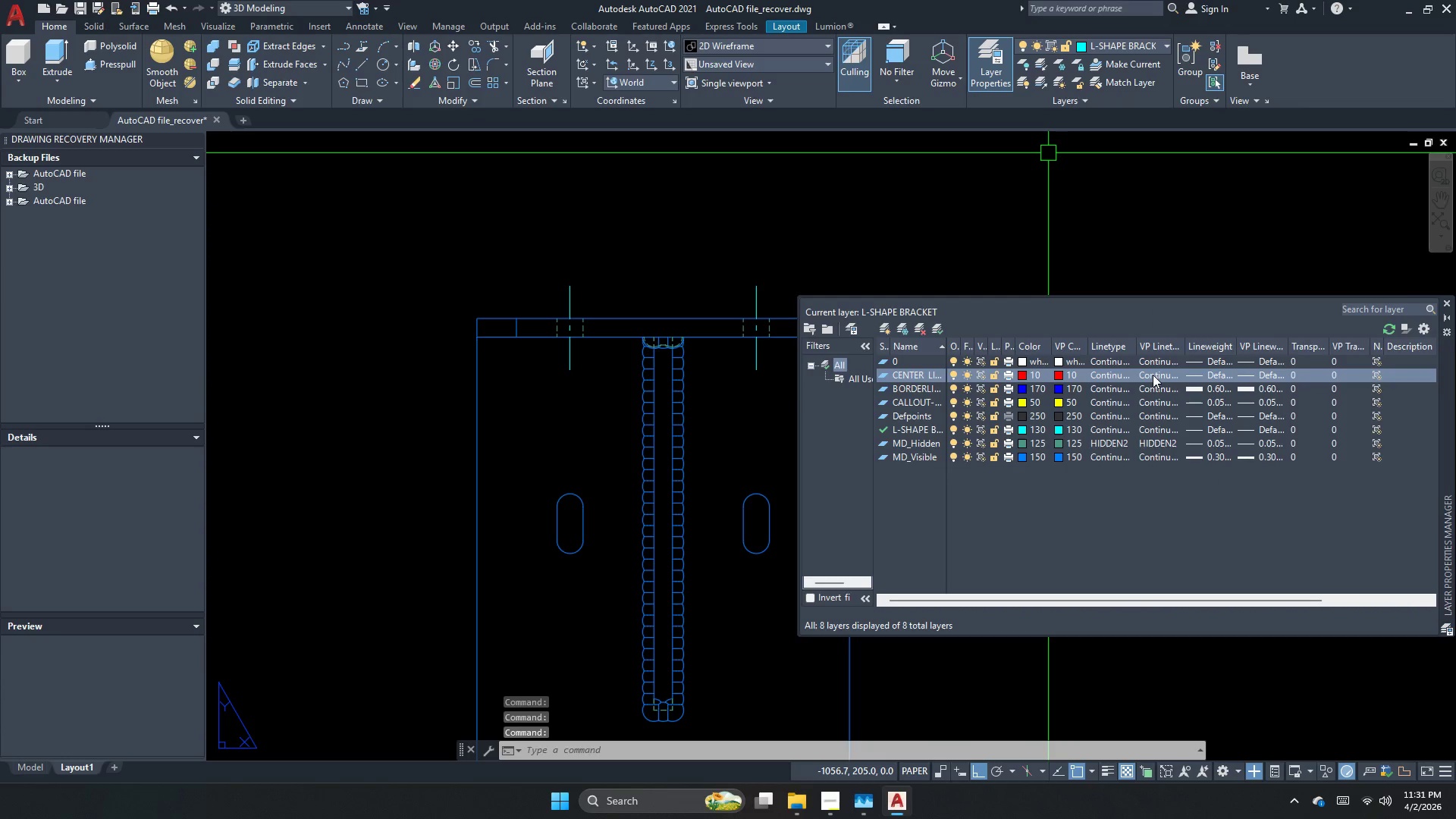 
left_click([1183, 373])
 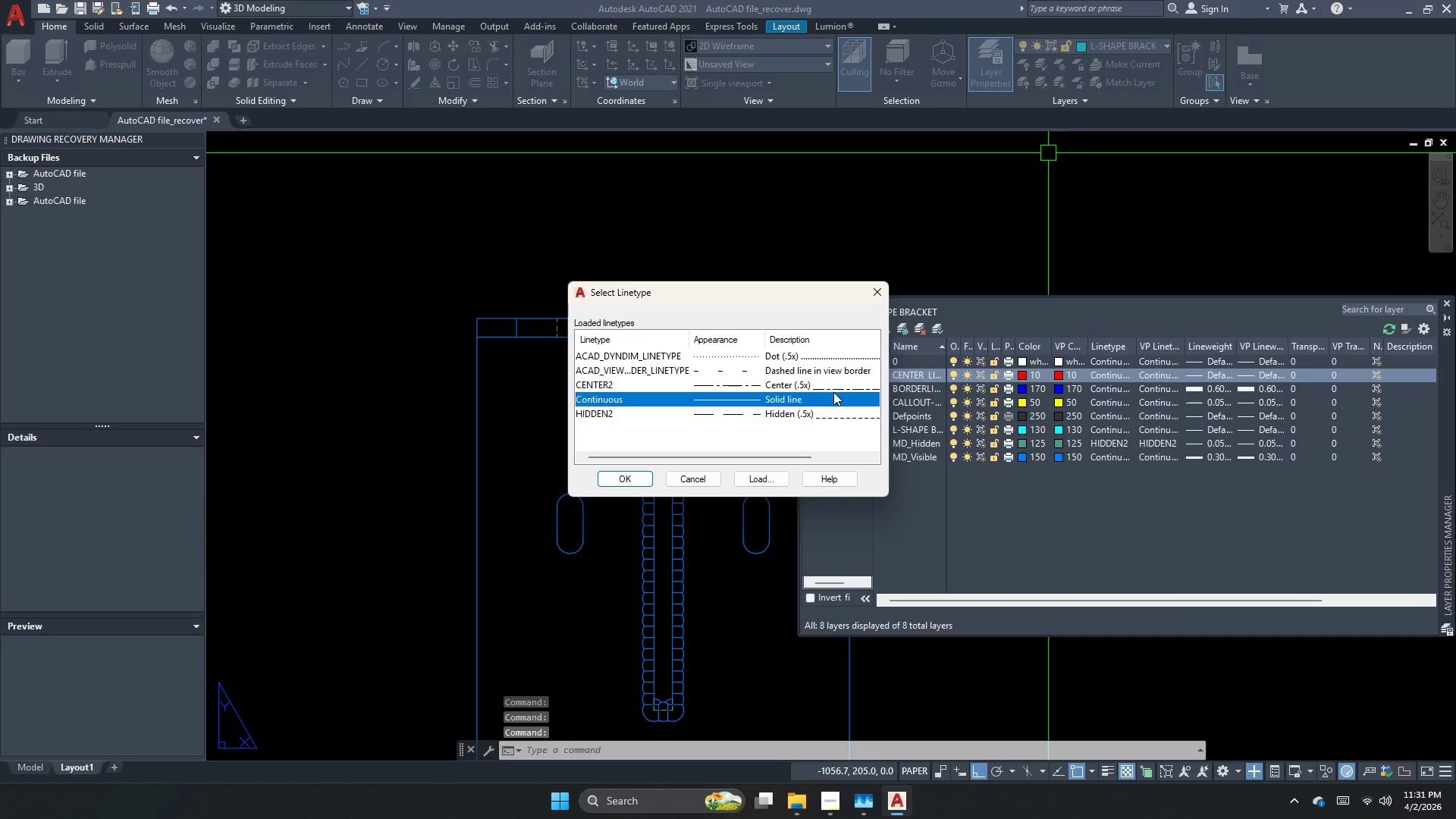 
left_click([797, 383])
 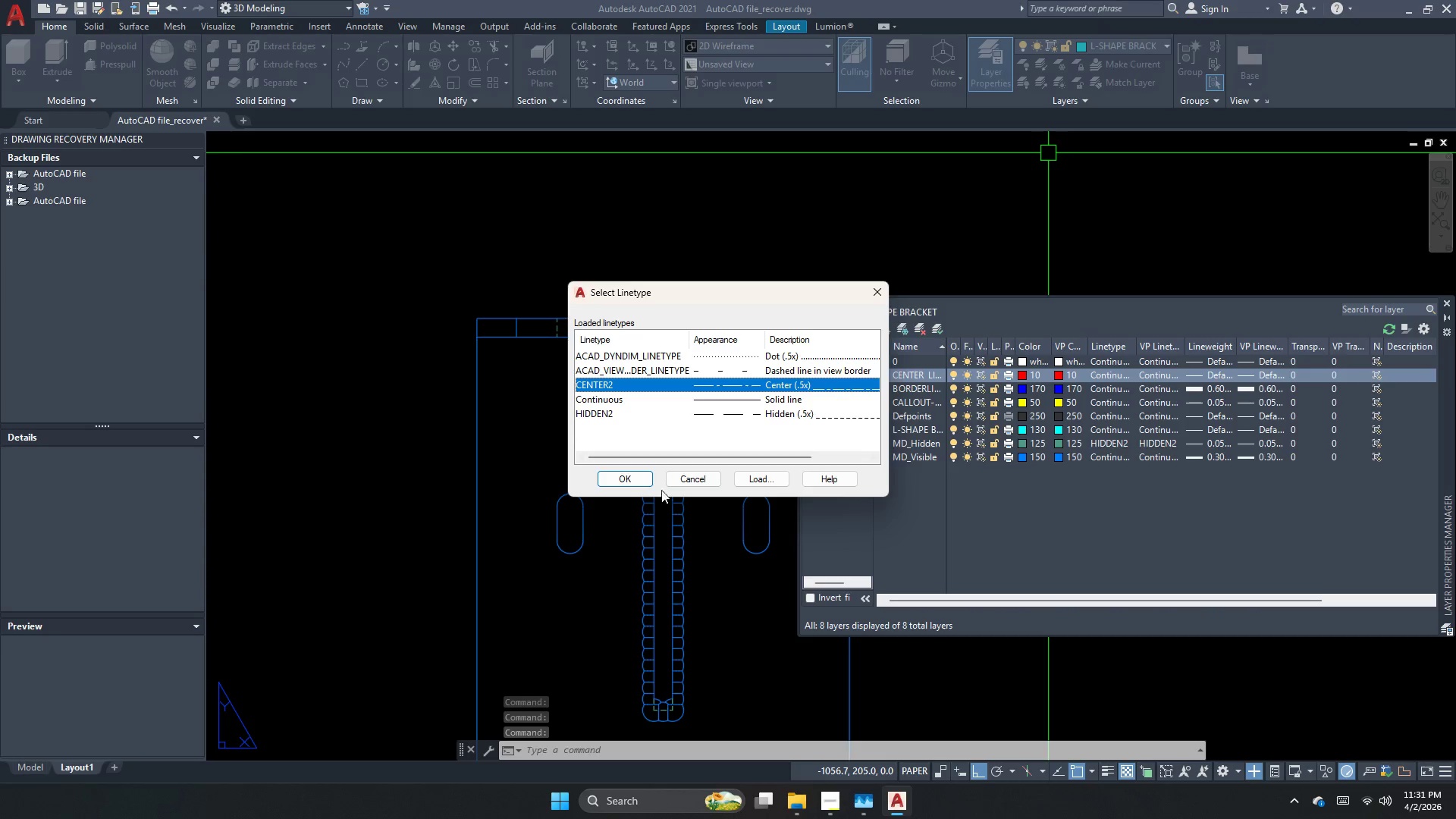 
left_click([645, 482])
 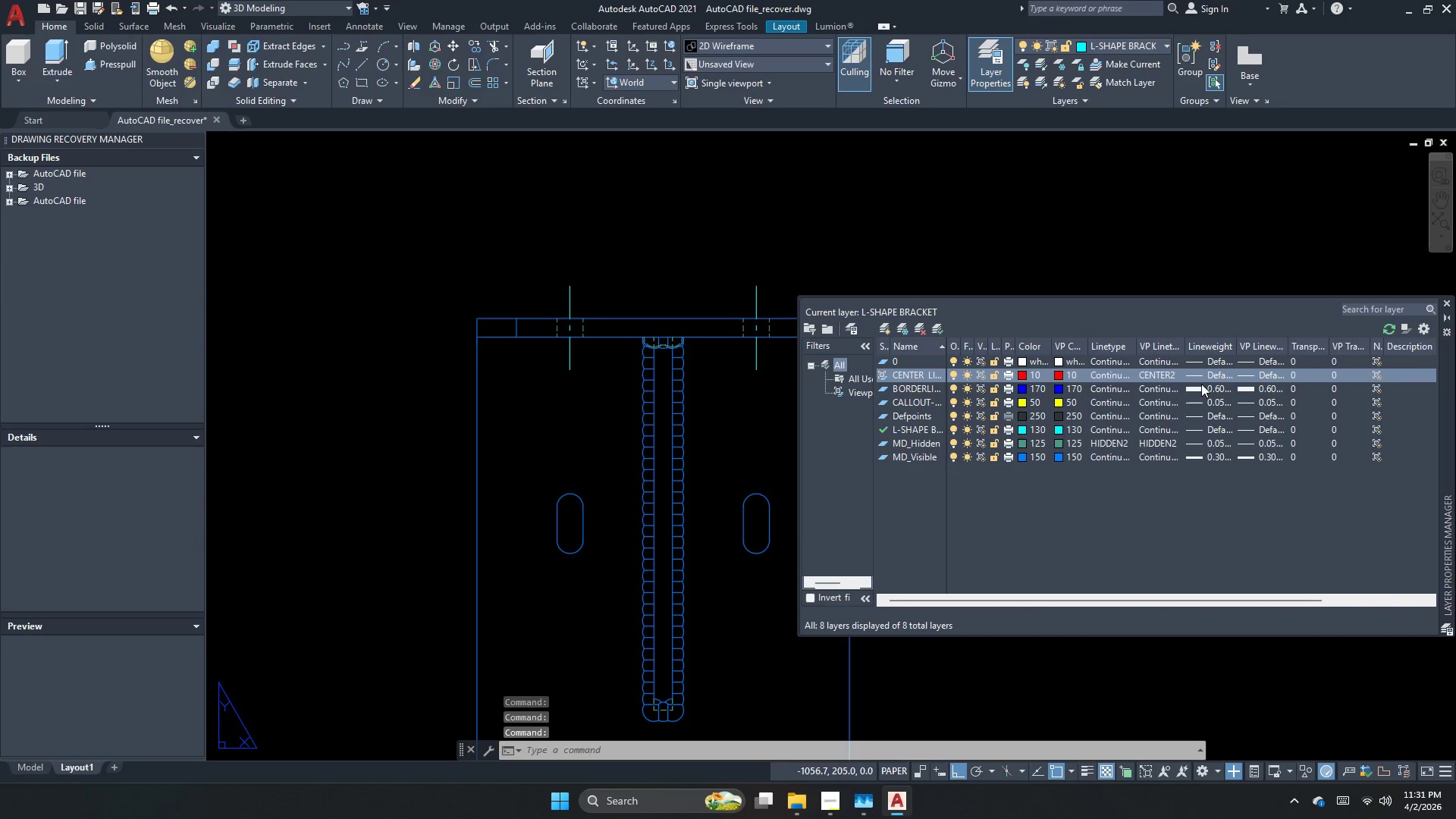 
left_click([1215, 375])
 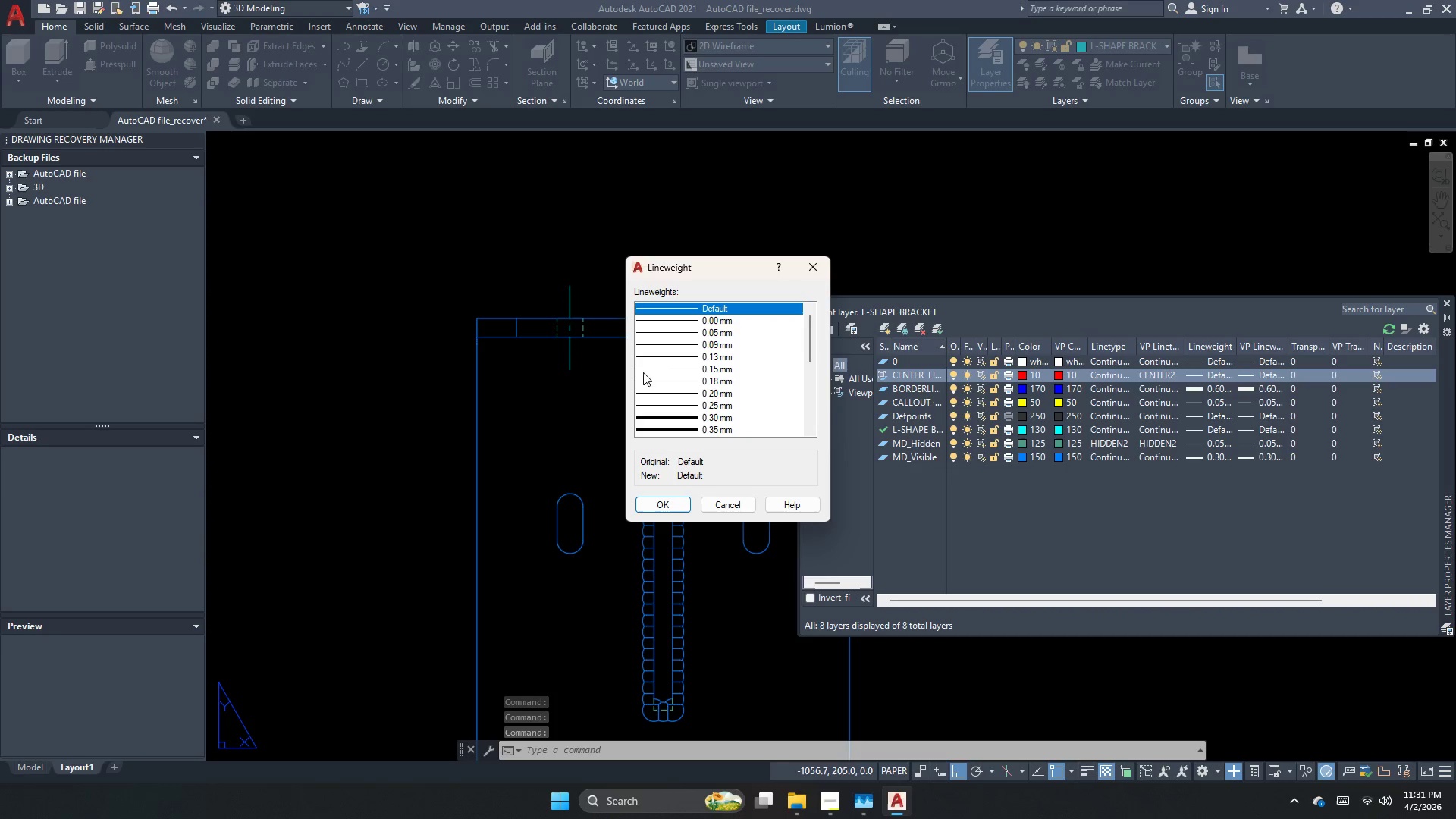 
left_click([711, 343])
 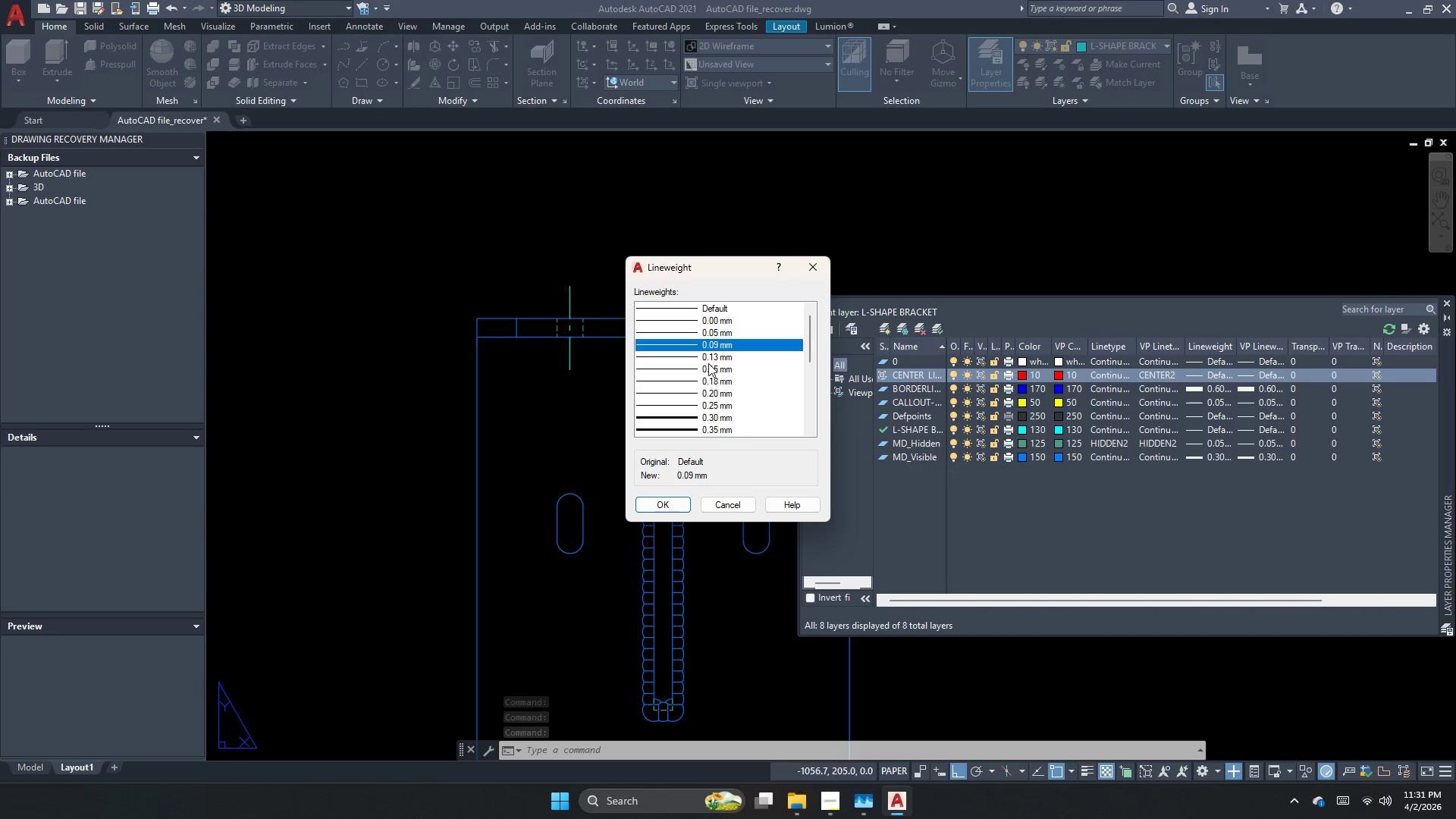 
left_click([717, 355])
 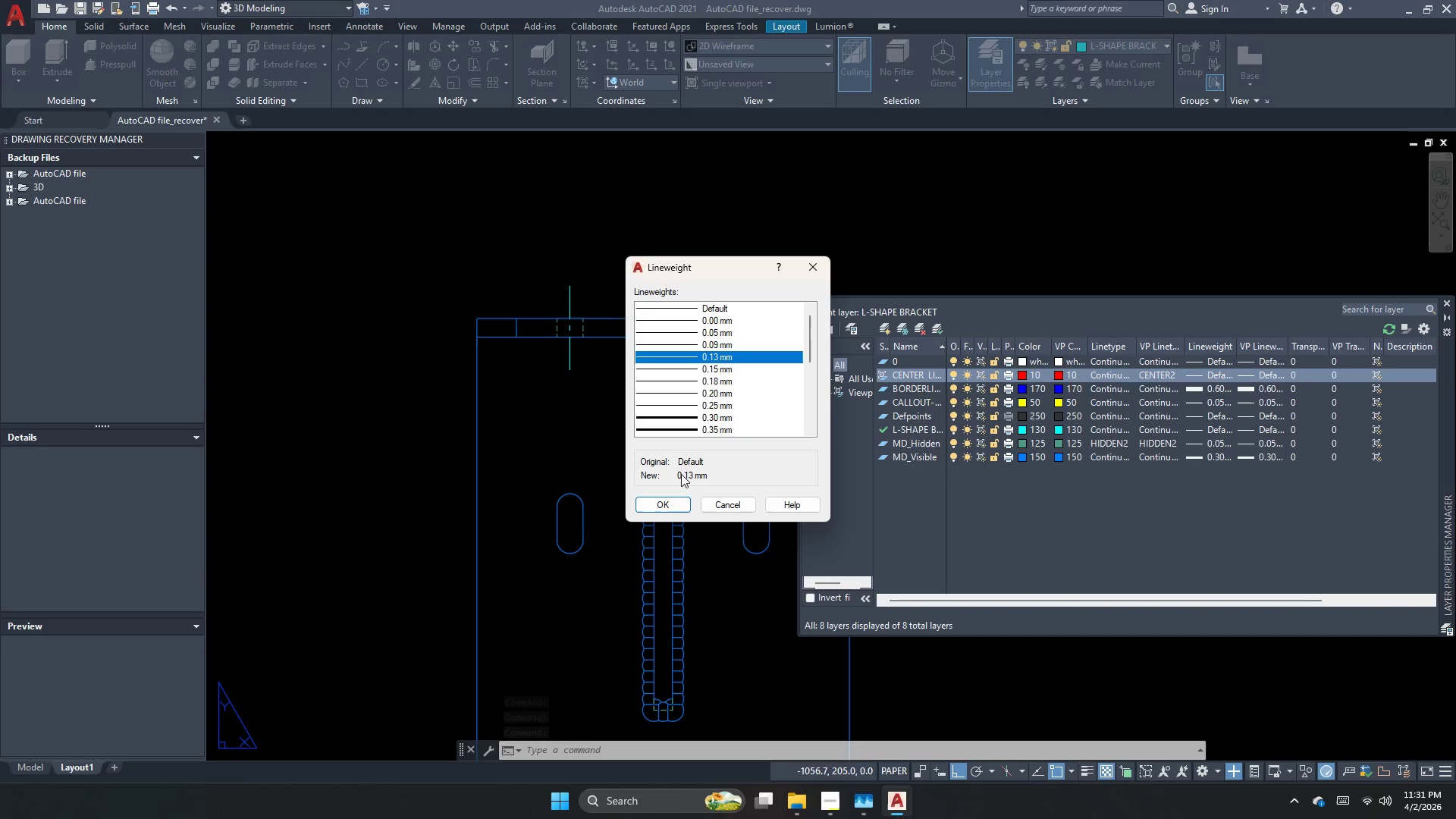 
left_click([673, 492])
 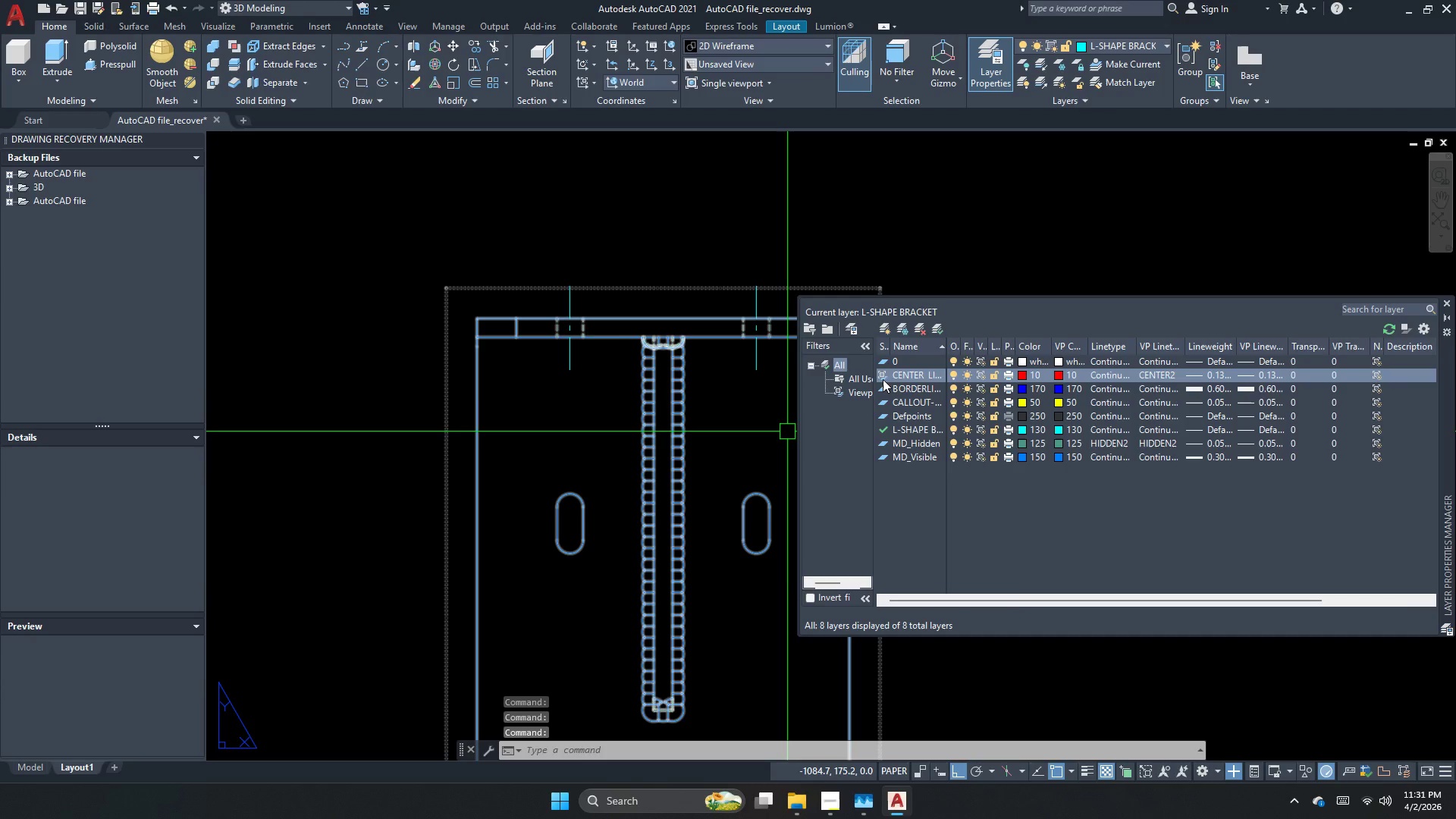 
double_click([888, 376])
 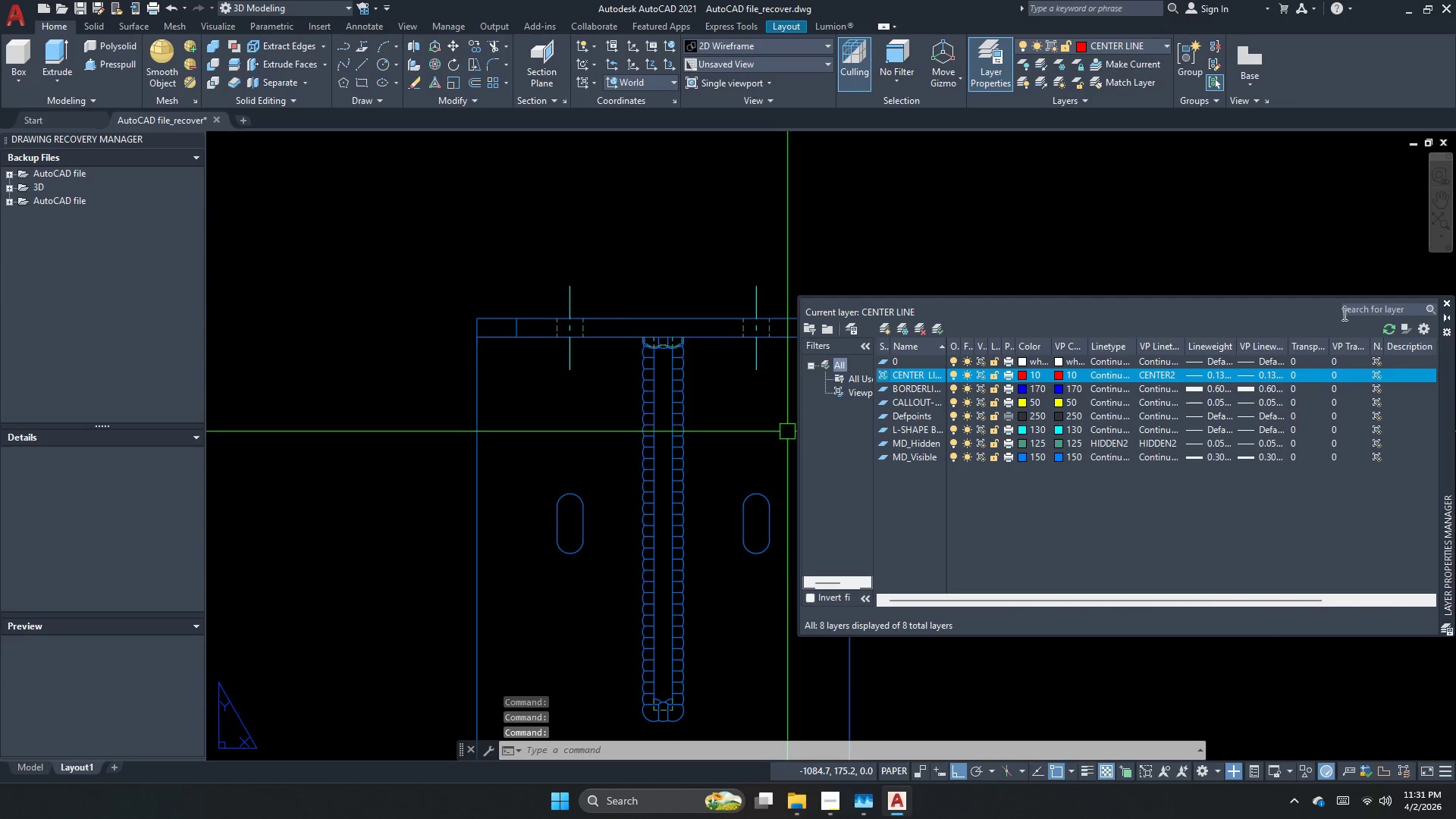 
left_click([1446, 306])
 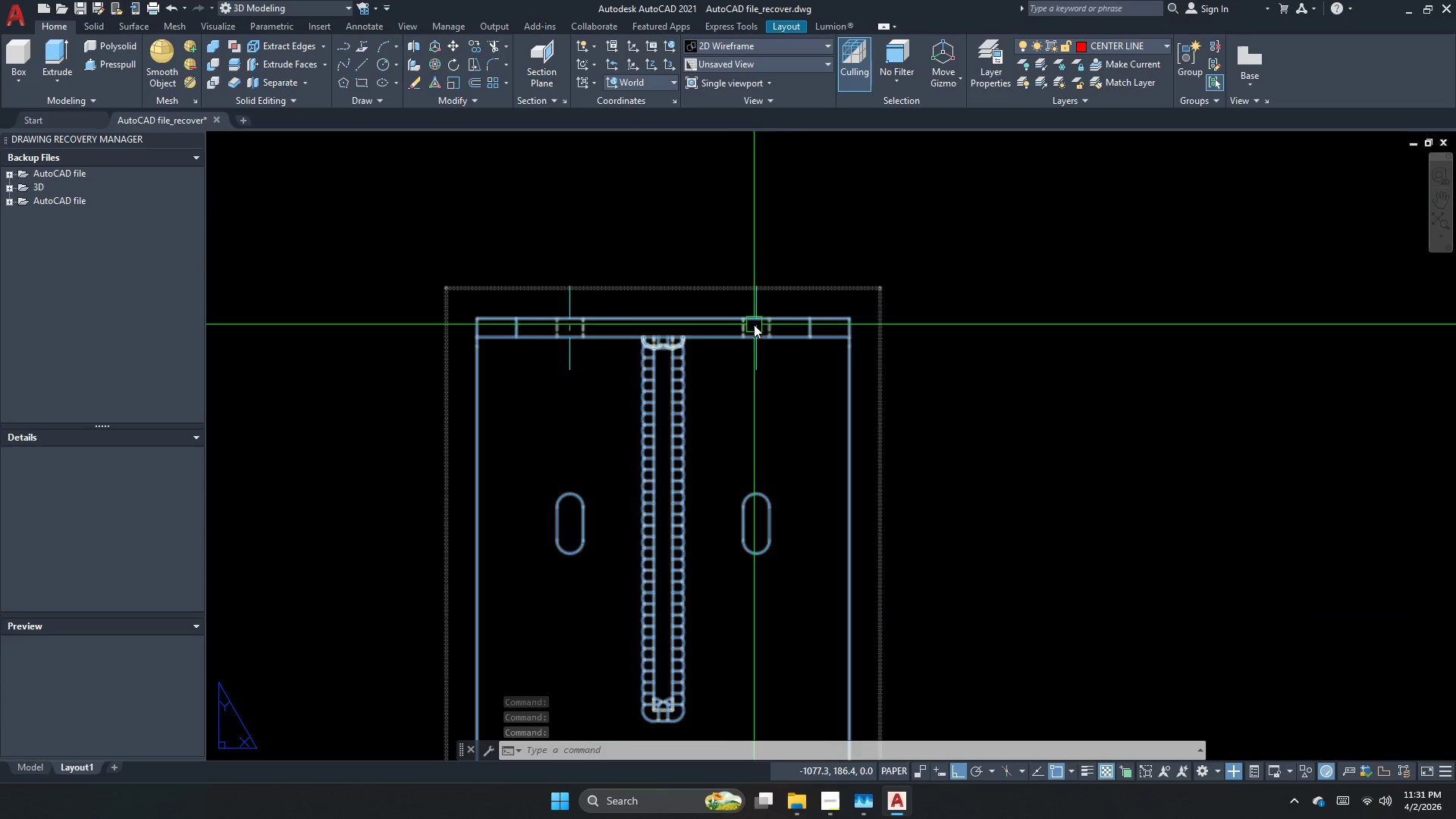 
key(Escape)
 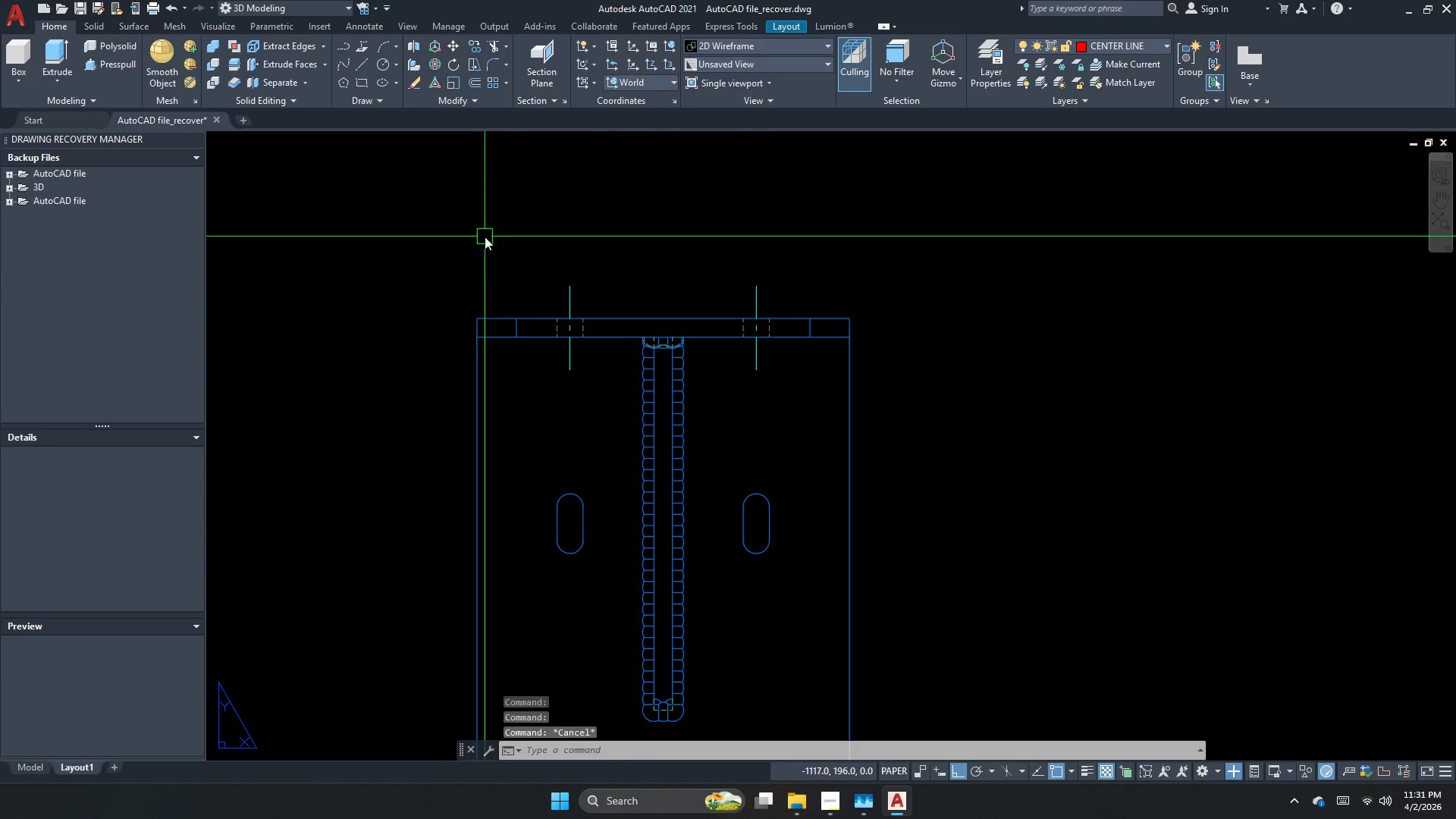 
left_click_drag(start_coordinate=[484, 239], to_coordinate=[593, 298])
 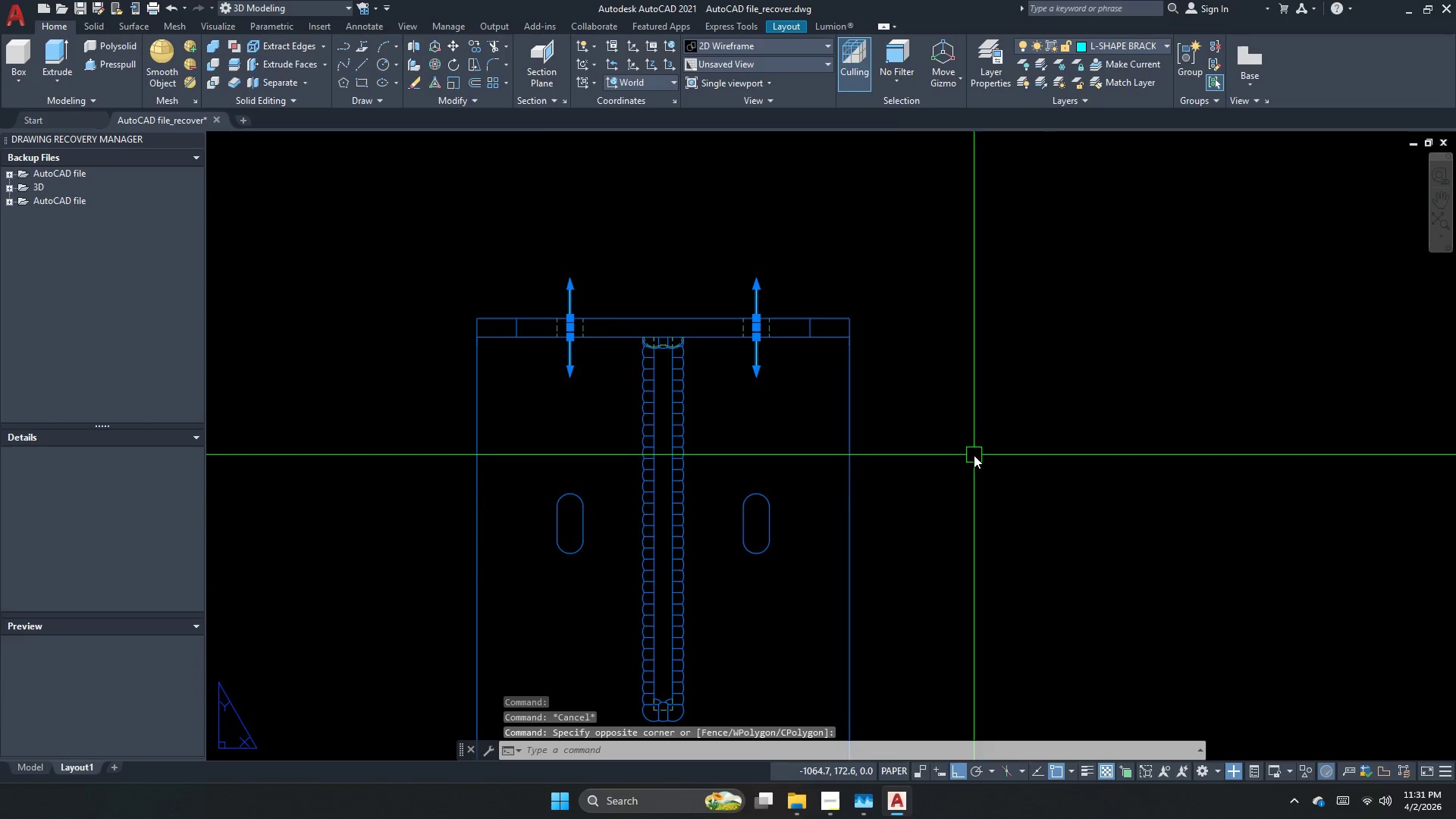 
scroll: coordinate [567, 306], scroll_direction: down, amount: 2.0
 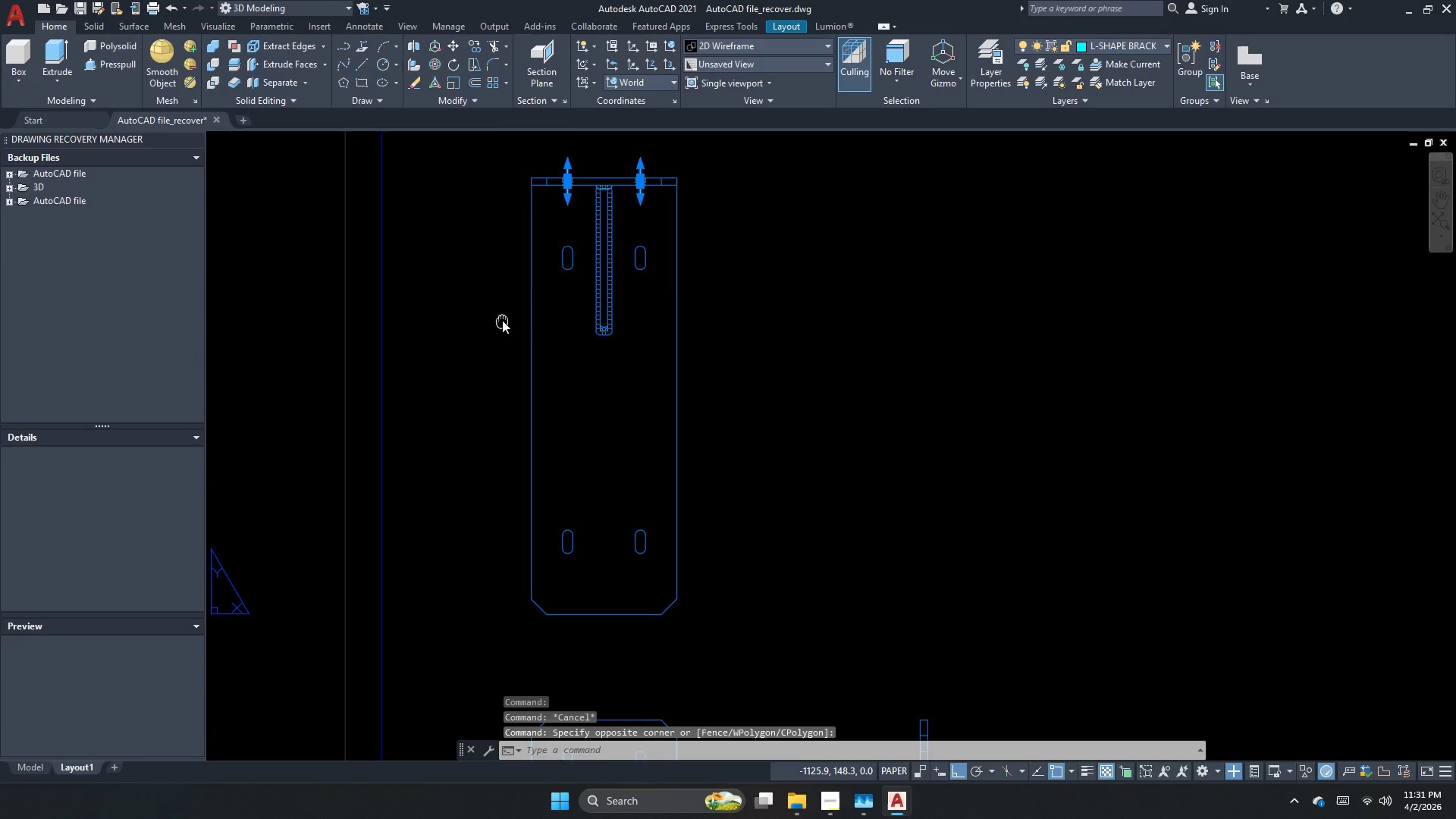 
left_click_drag(start_coordinate=[461, 379], to_coordinate=[487, 416])
 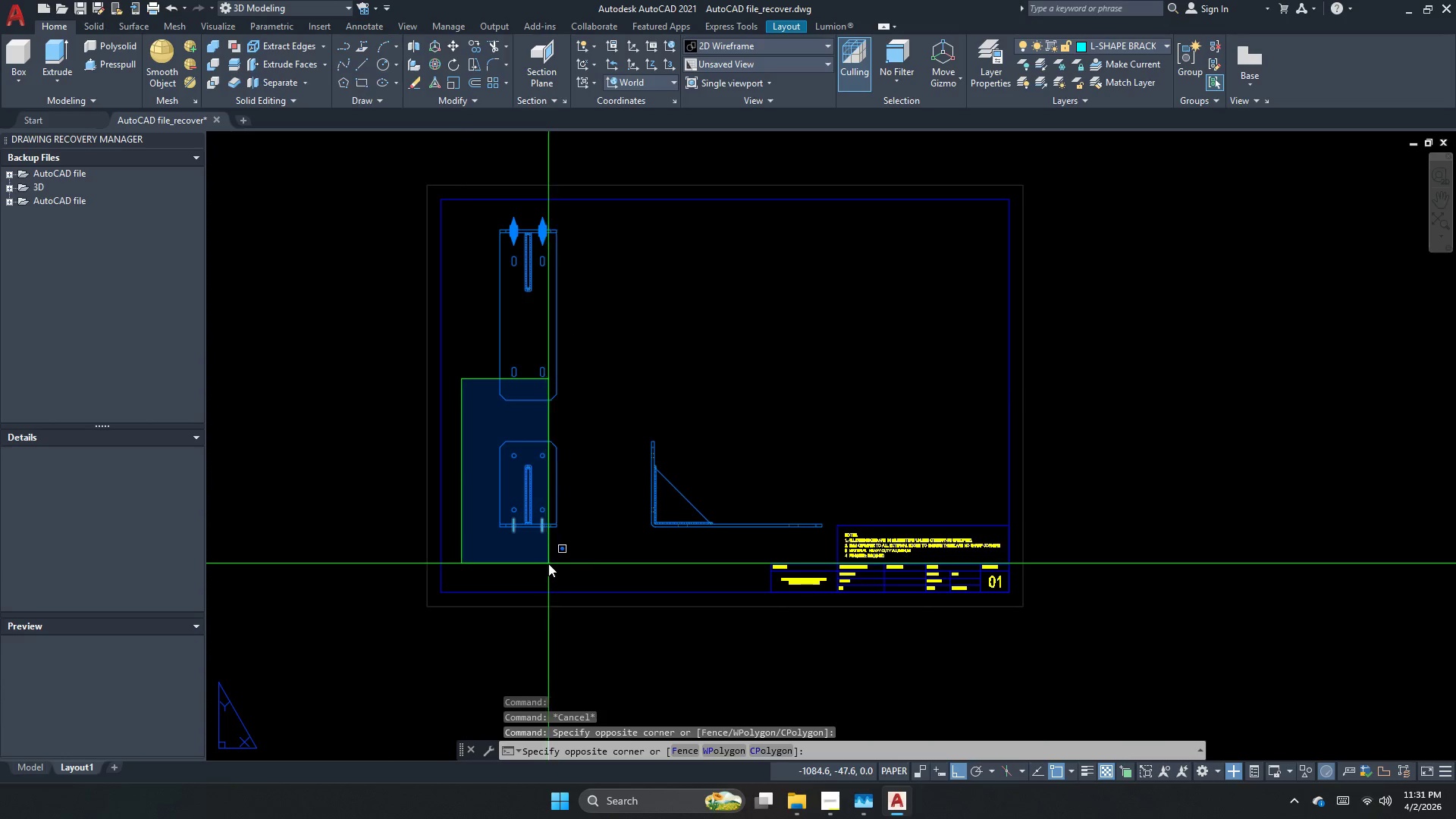 
scroll: coordinate [453, 408], scroll_direction: down, amount: 2.0
 